 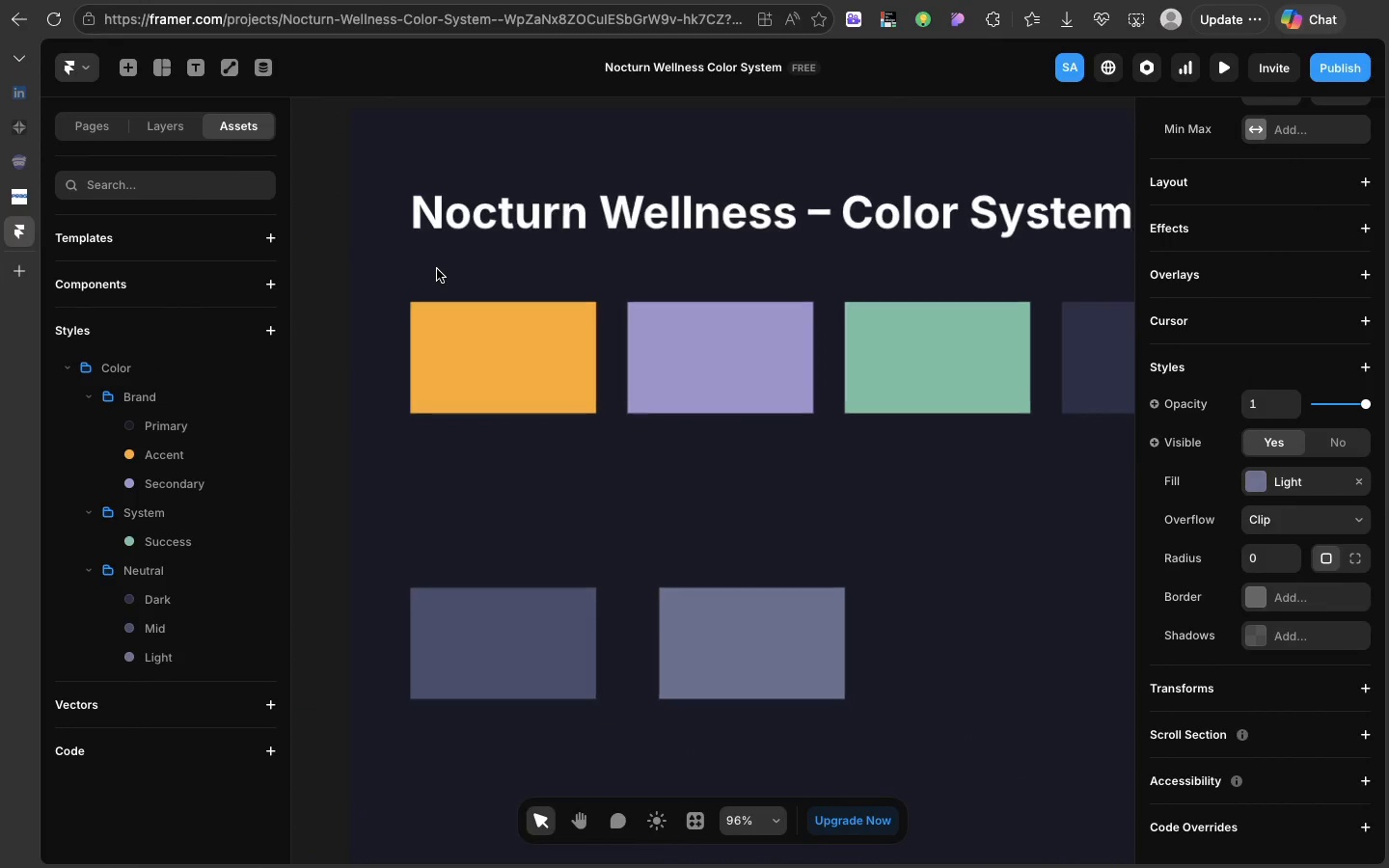 
left_click_drag(start_coordinate=[445, 322], to_coordinate=[449, 430])
 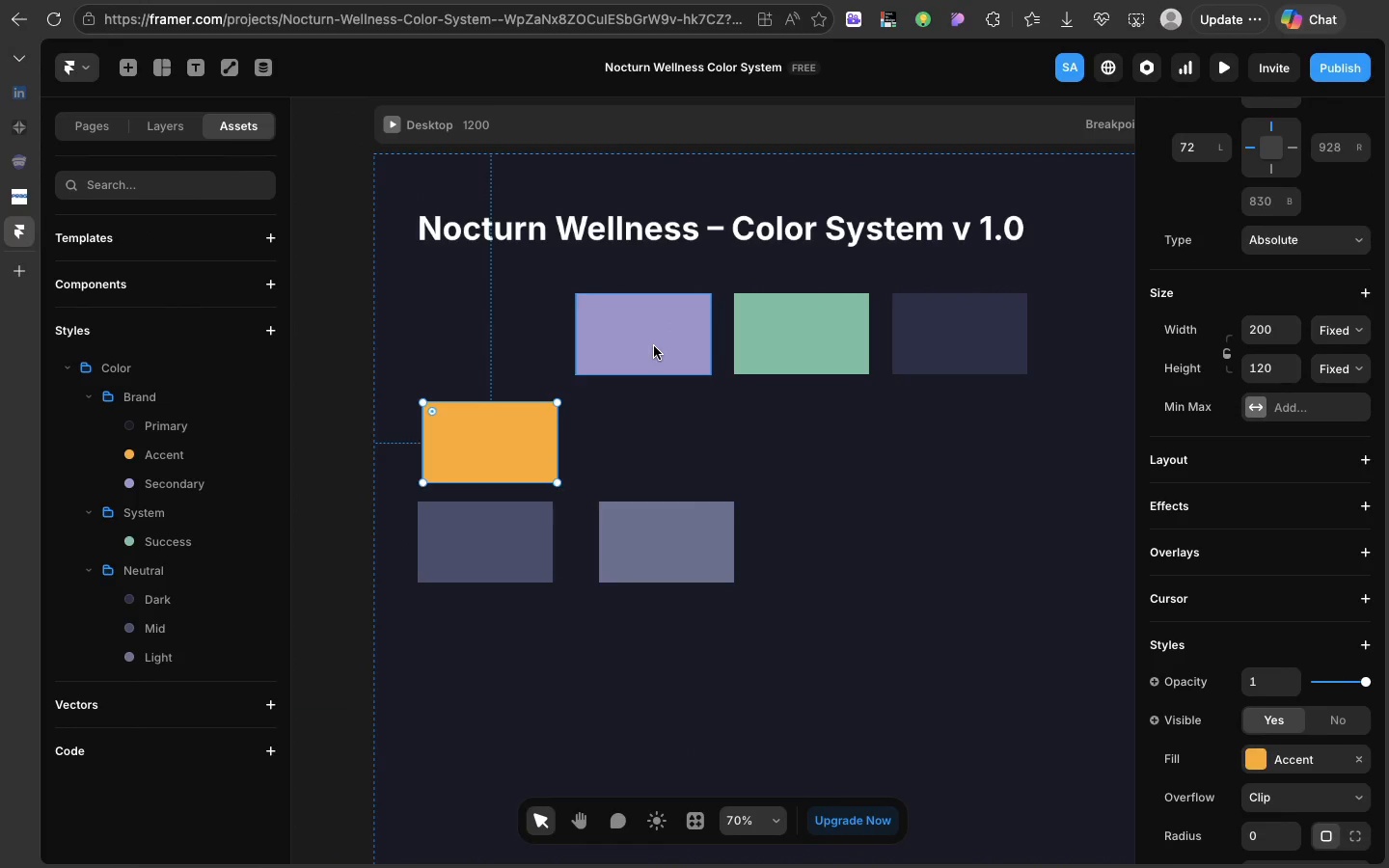 
left_click_drag(start_coordinate=[654, 346], to_coordinate=[670, 464])
 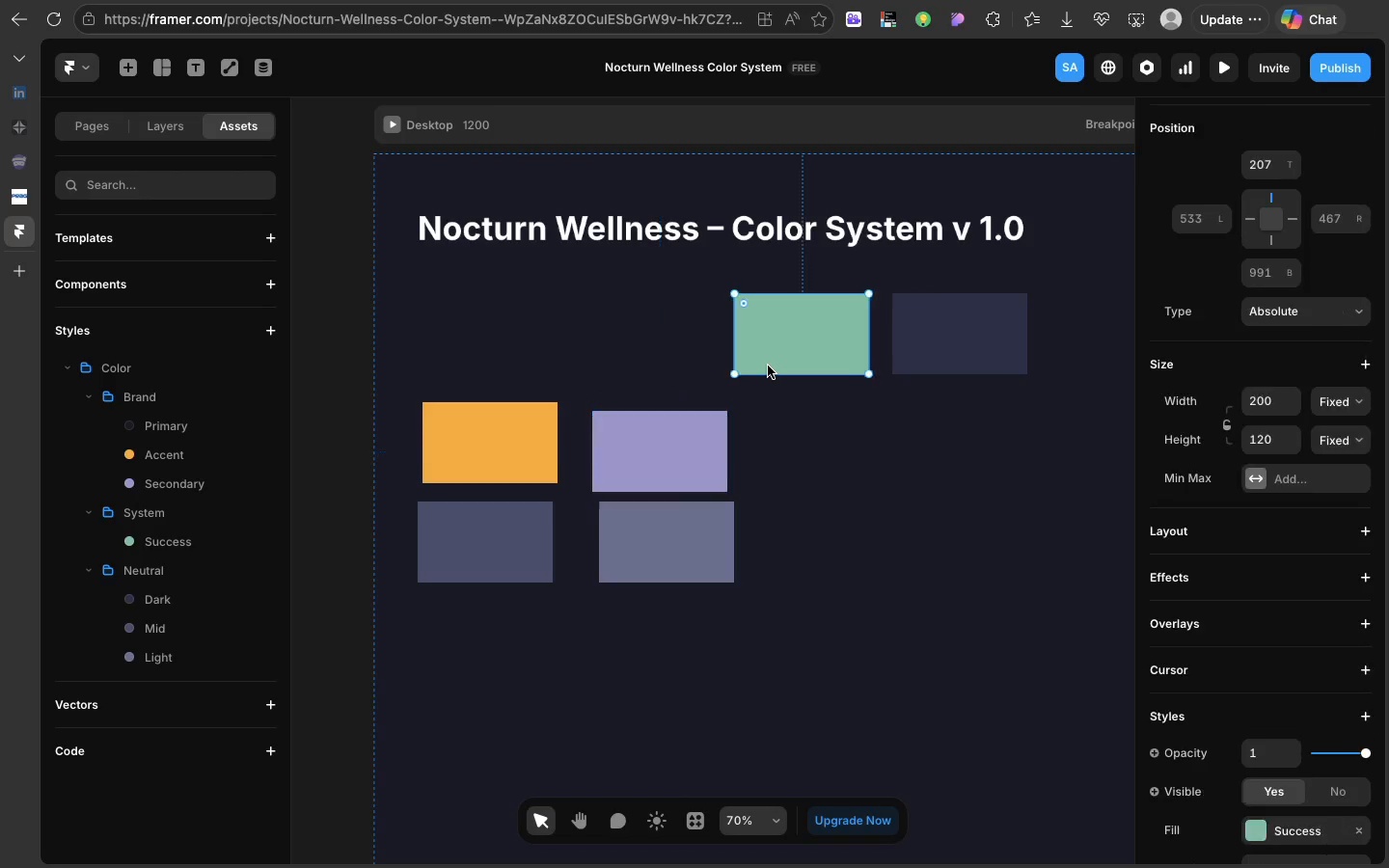 
left_click_drag(start_coordinate=[768, 366], to_coordinate=[795, 483])
 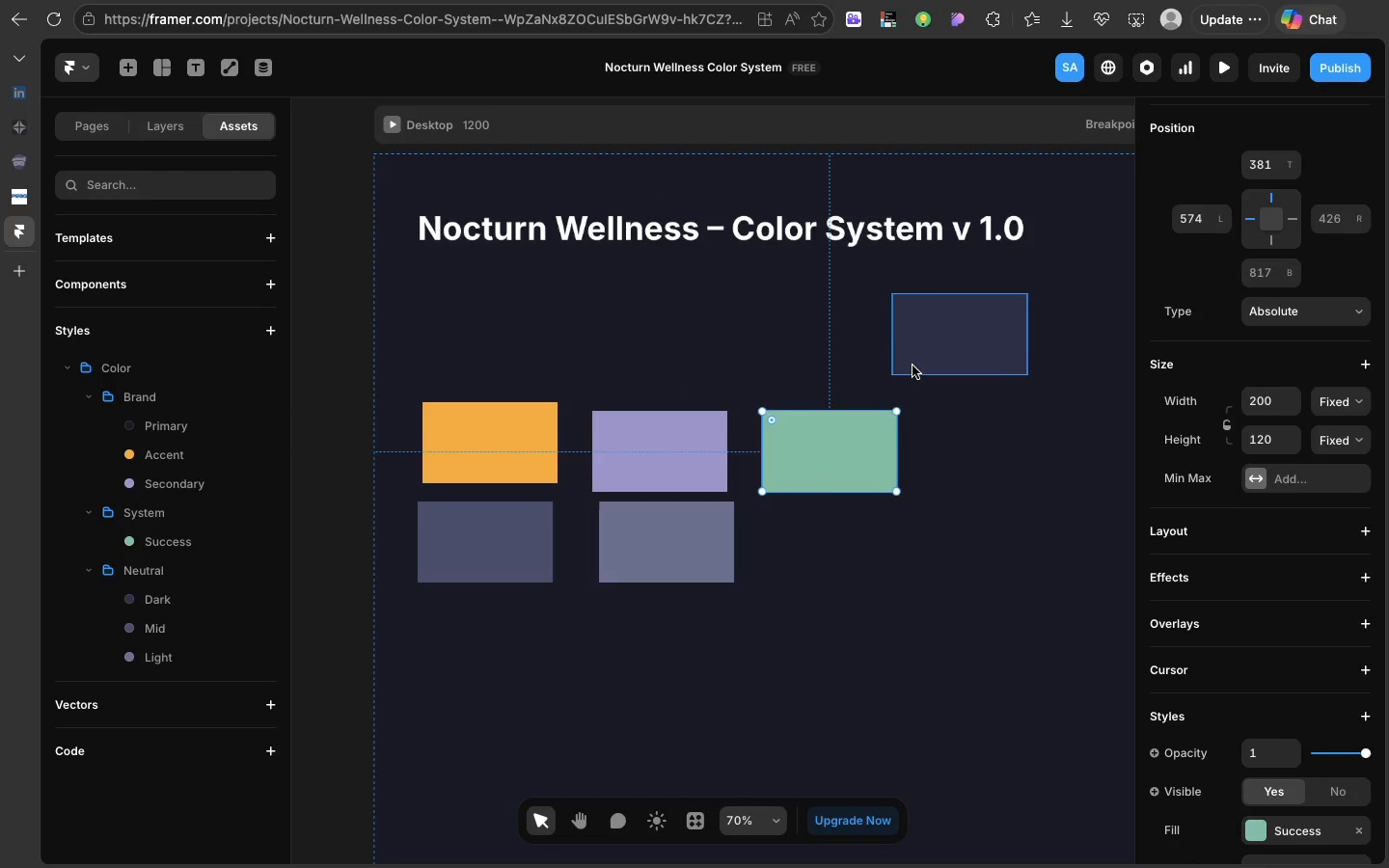 
left_click_drag(start_coordinate=[912, 366], to_coordinate=[942, 498])
 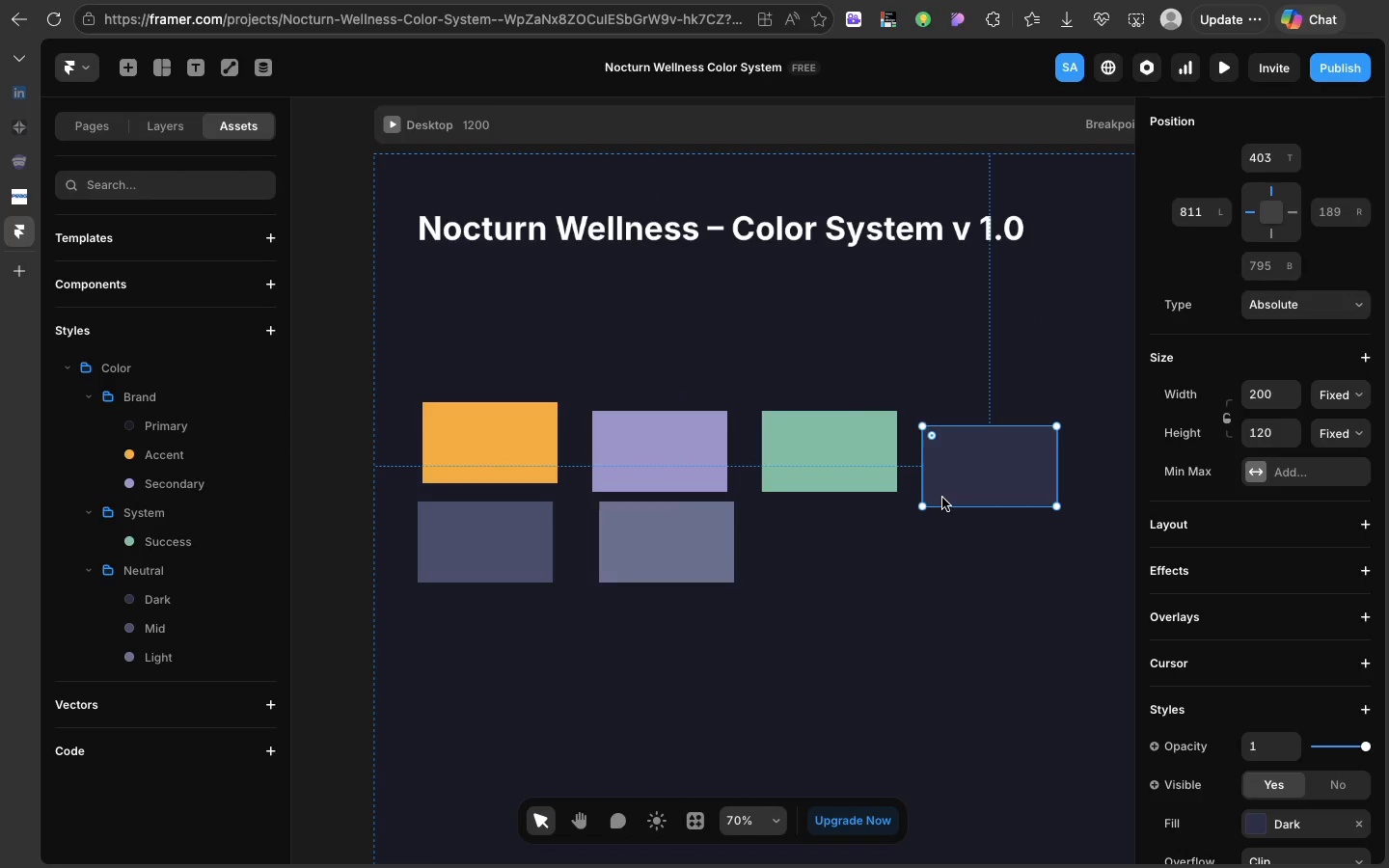 
wait(8.61)
 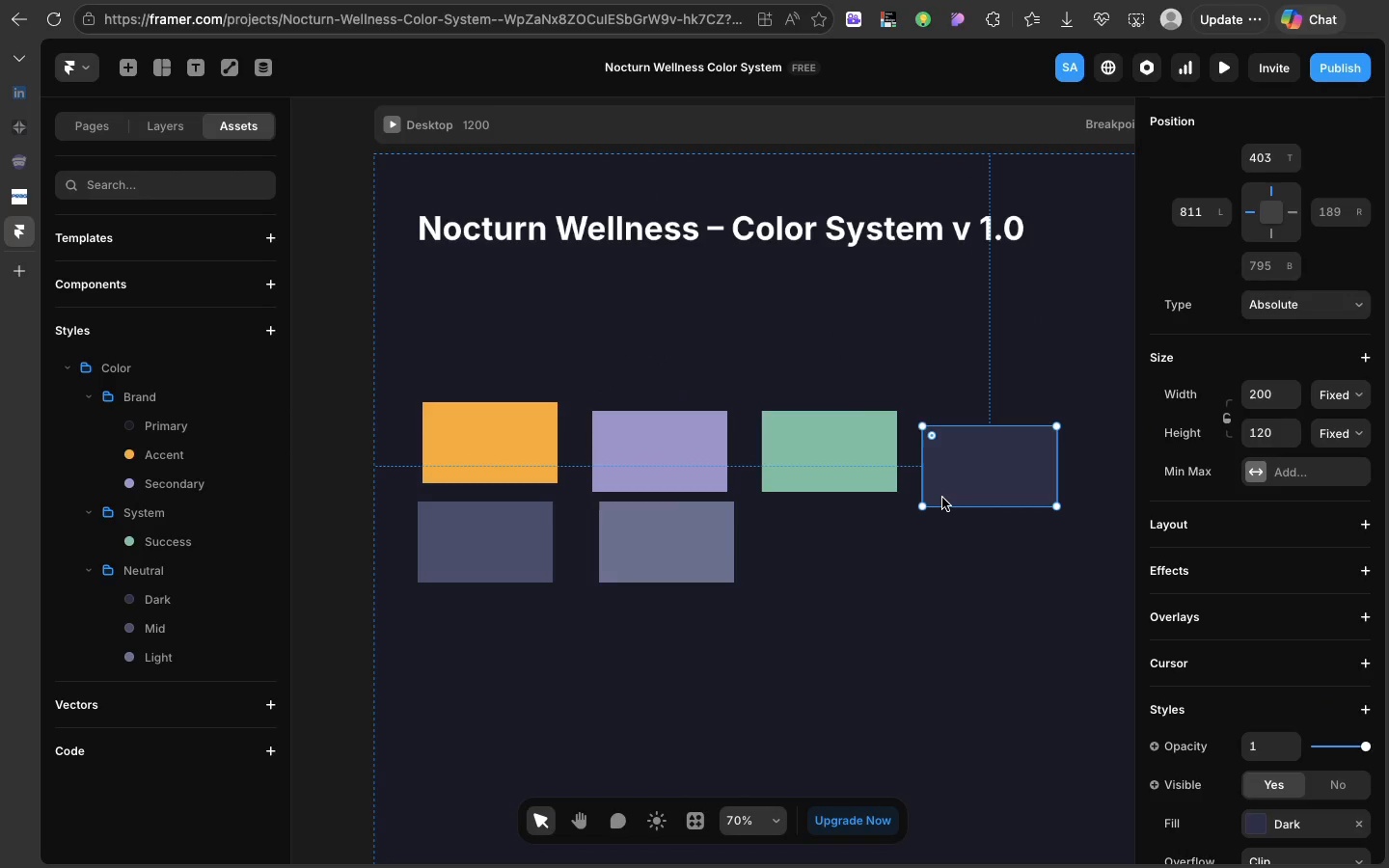 
left_click([449, 423])
 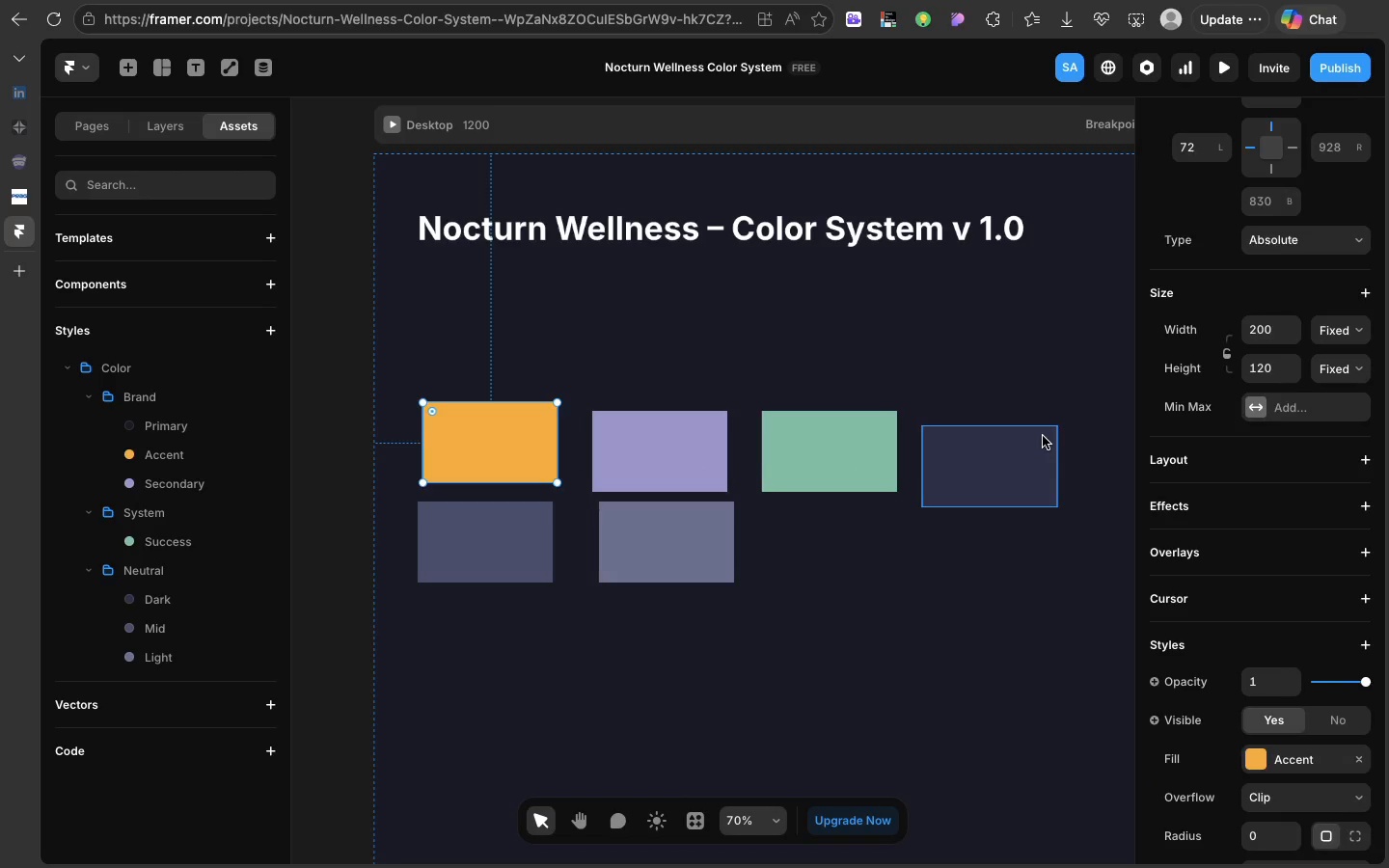 
left_click([1043, 436])
 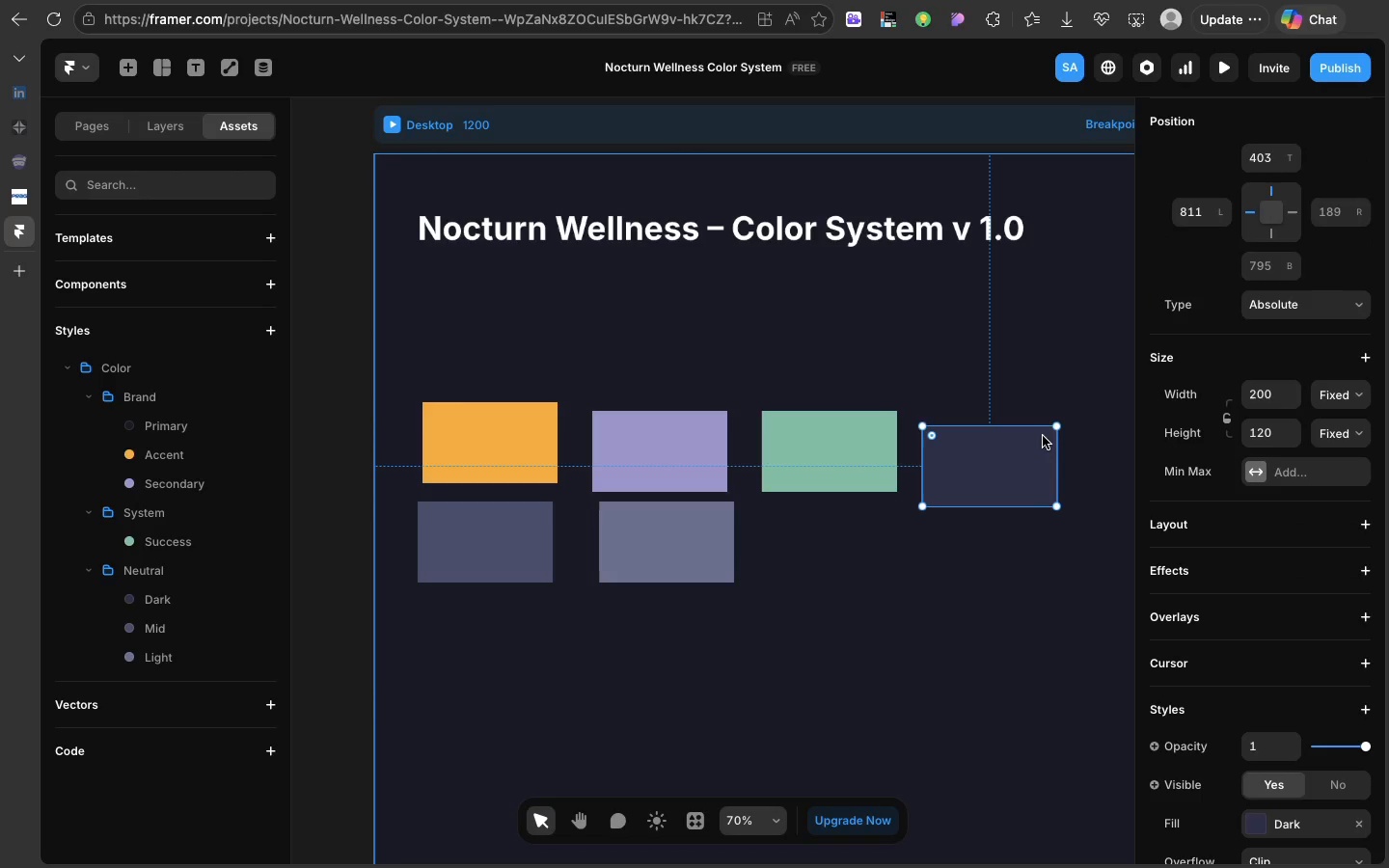 
key(Meta+D)
 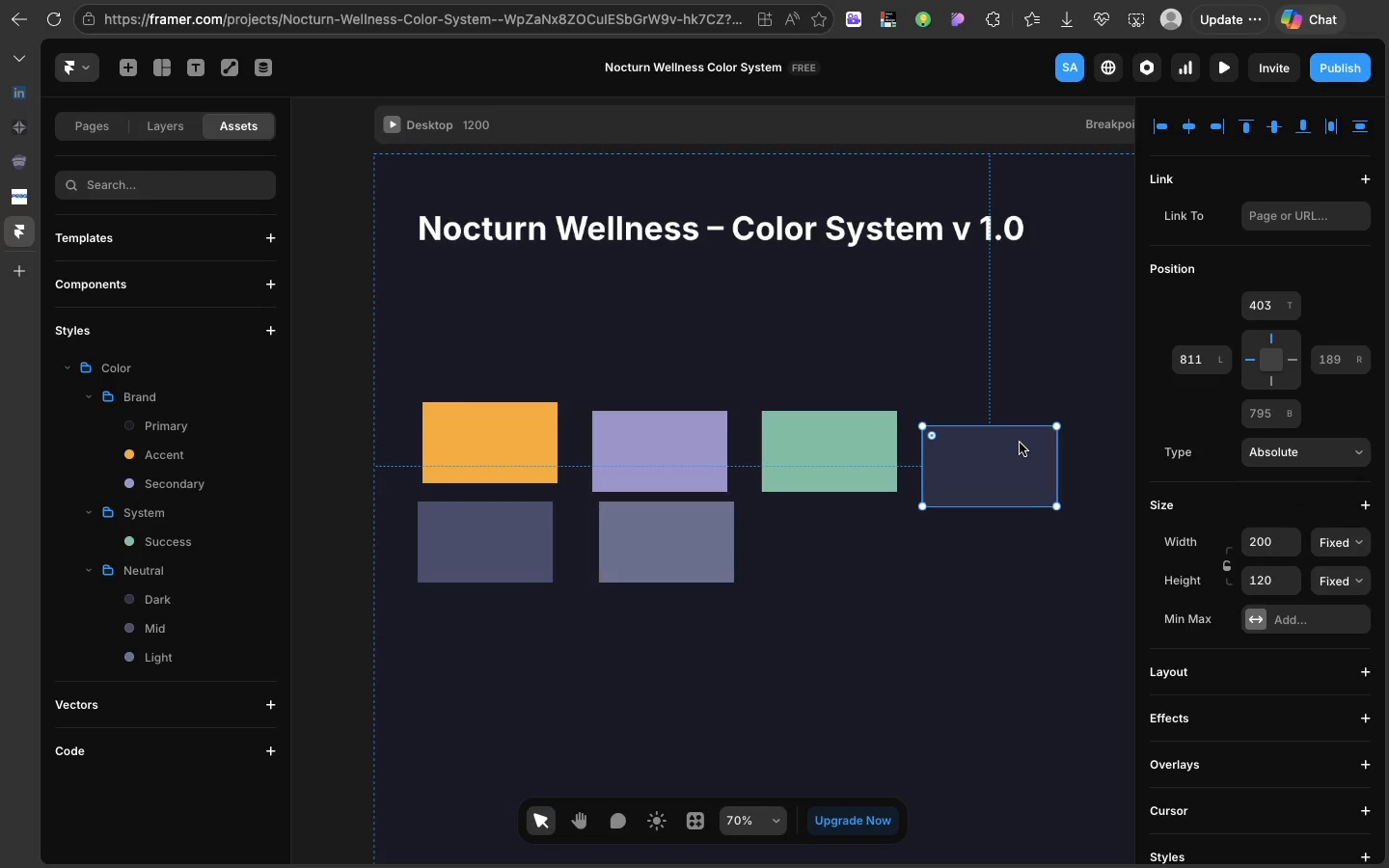 
scroll: coordinate [1024, 435], scroll_direction: down, amount: 30.0
 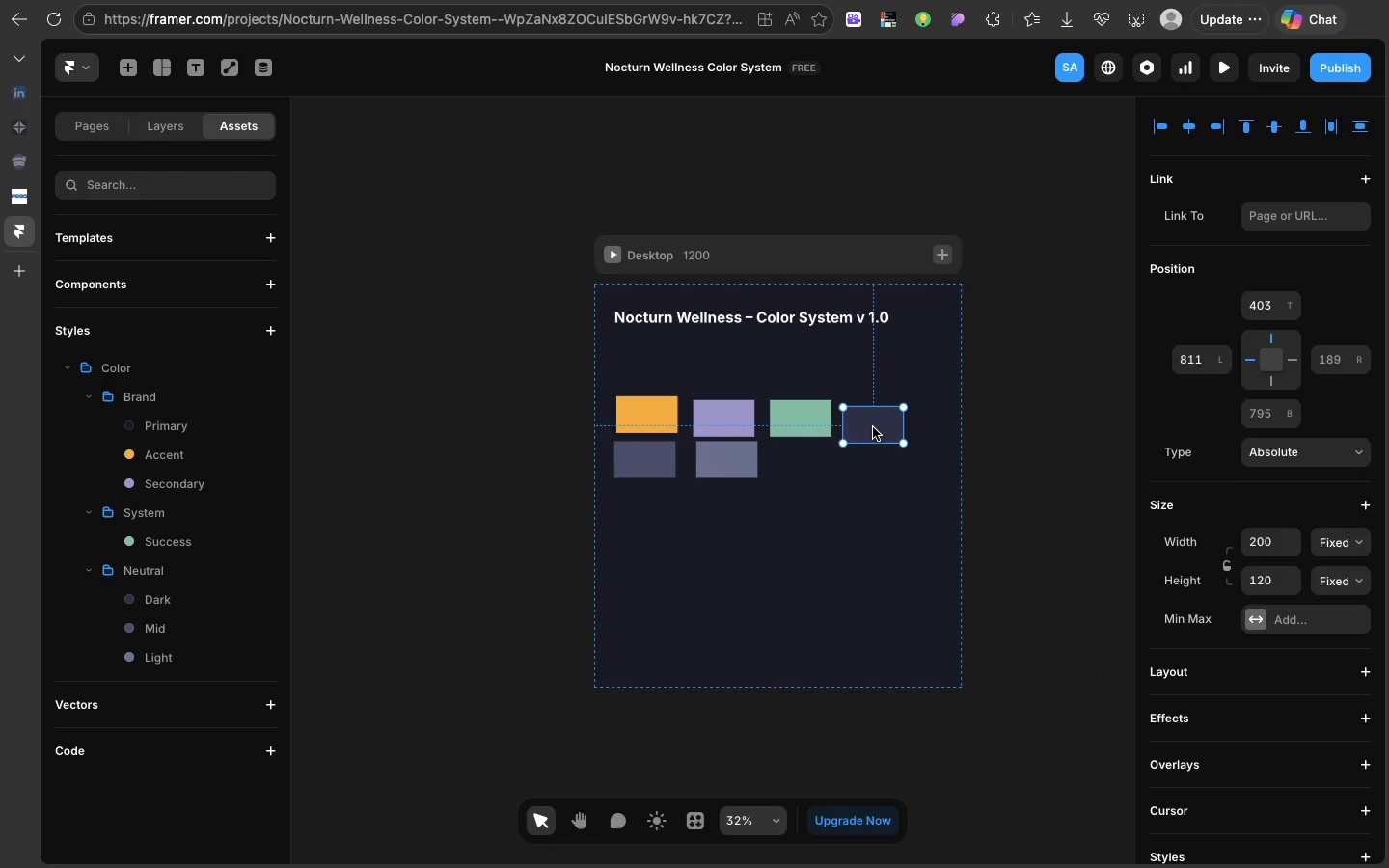 
left_click_drag(start_coordinate=[873, 427], to_coordinate=[868, 479])
 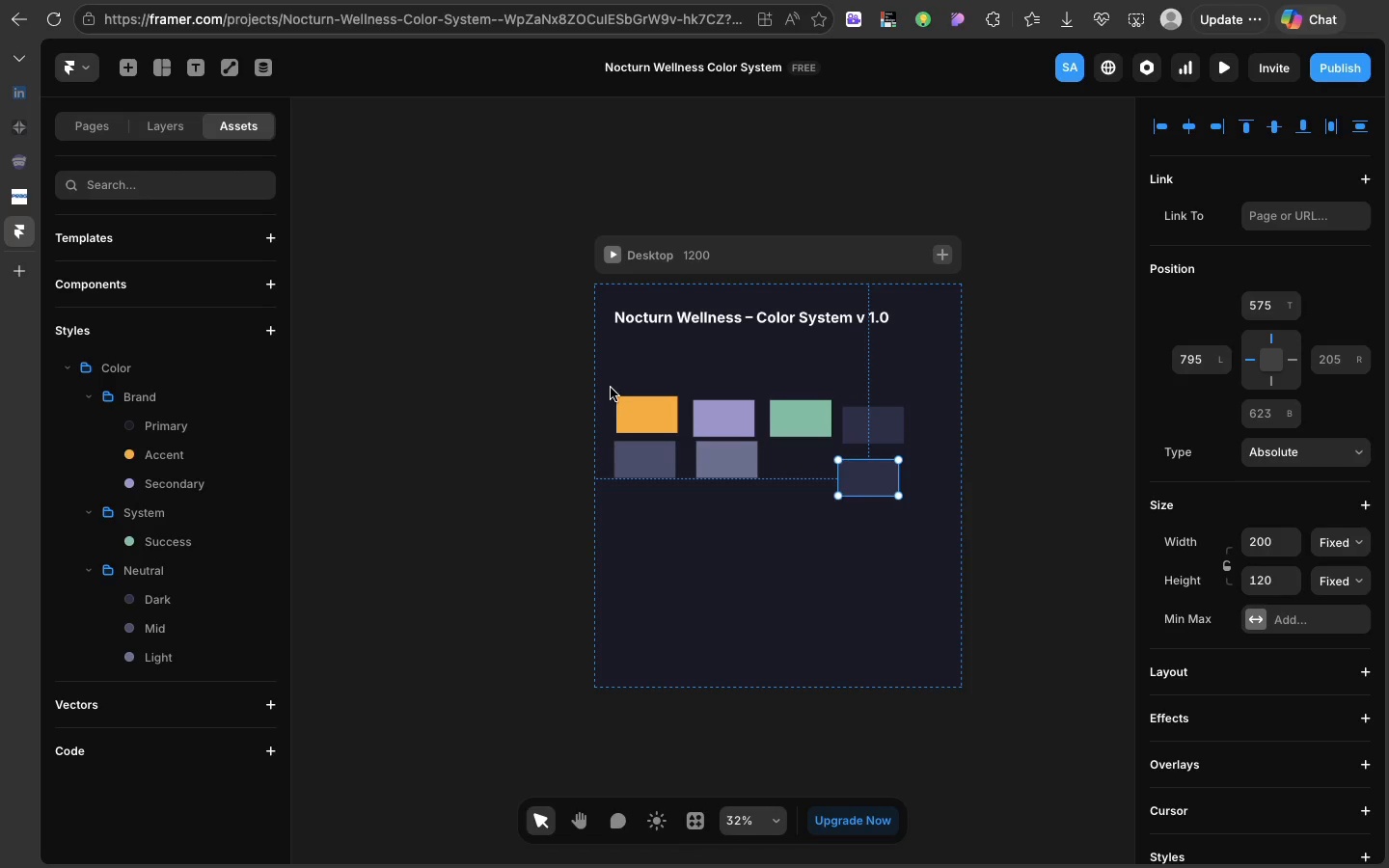 
left_click_drag(start_coordinate=[611, 388], to_coordinate=[870, 551])
 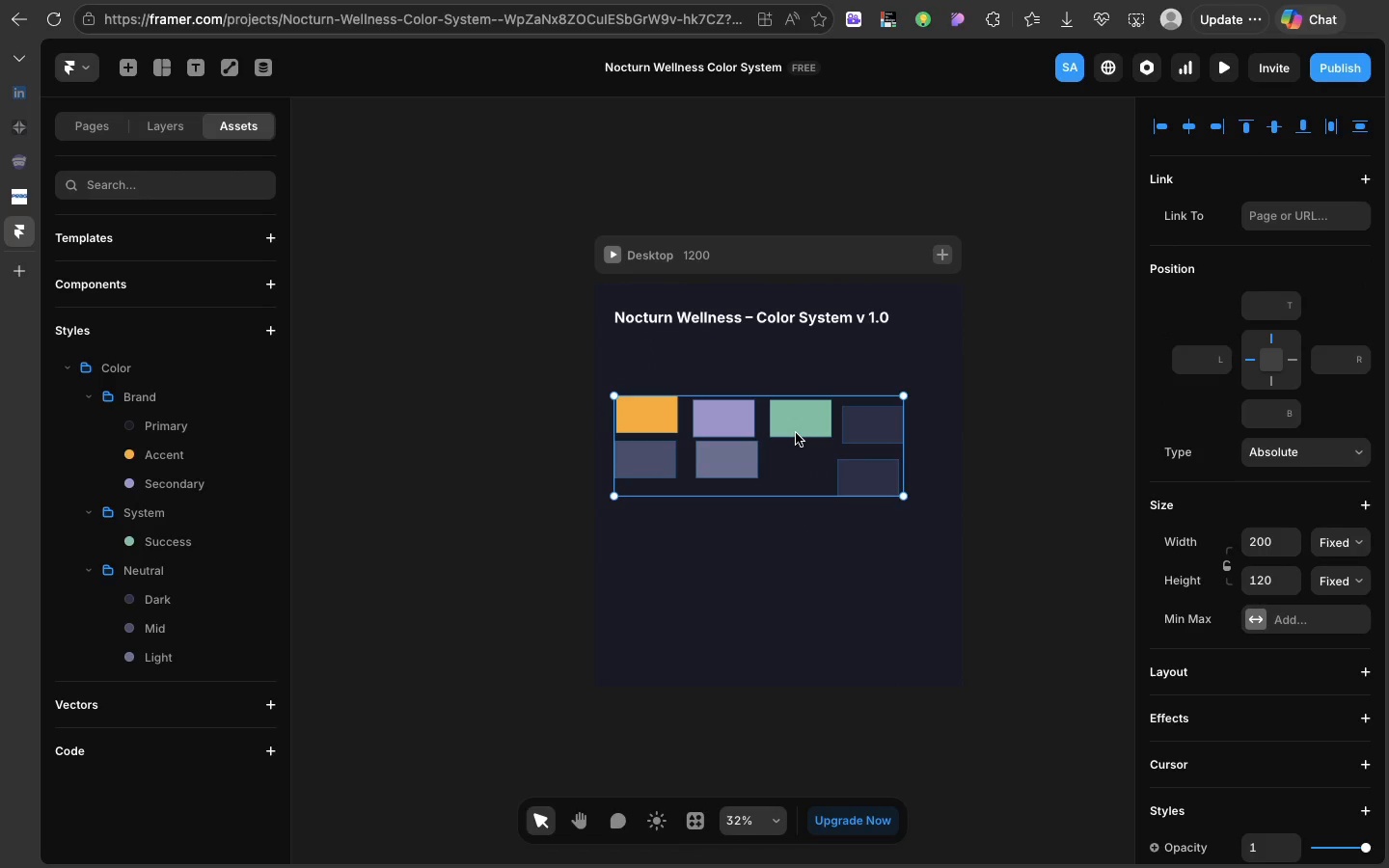 
left_click_drag(start_coordinate=[796, 433], to_coordinate=[809, 574])
 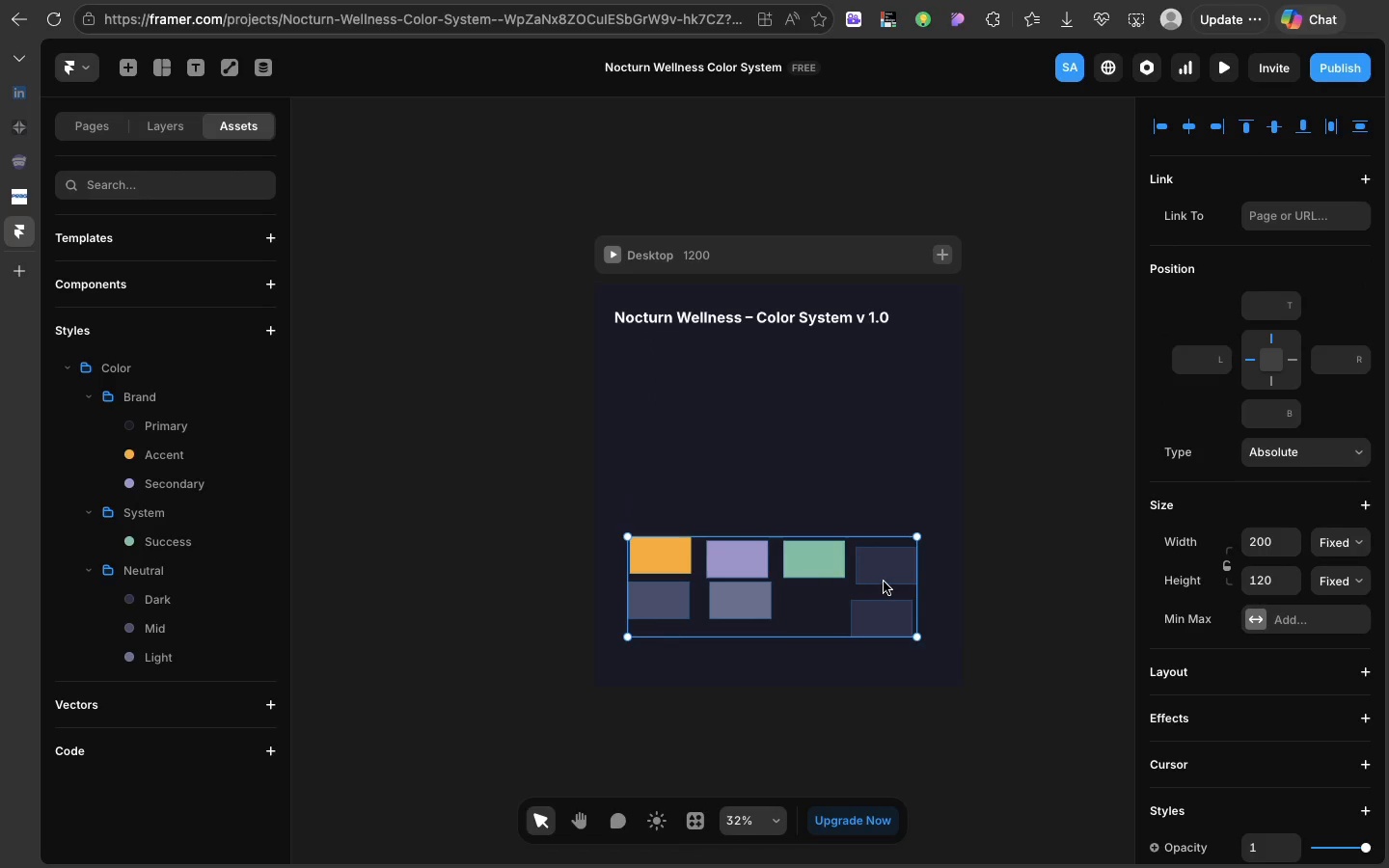 
left_click([884, 582])
 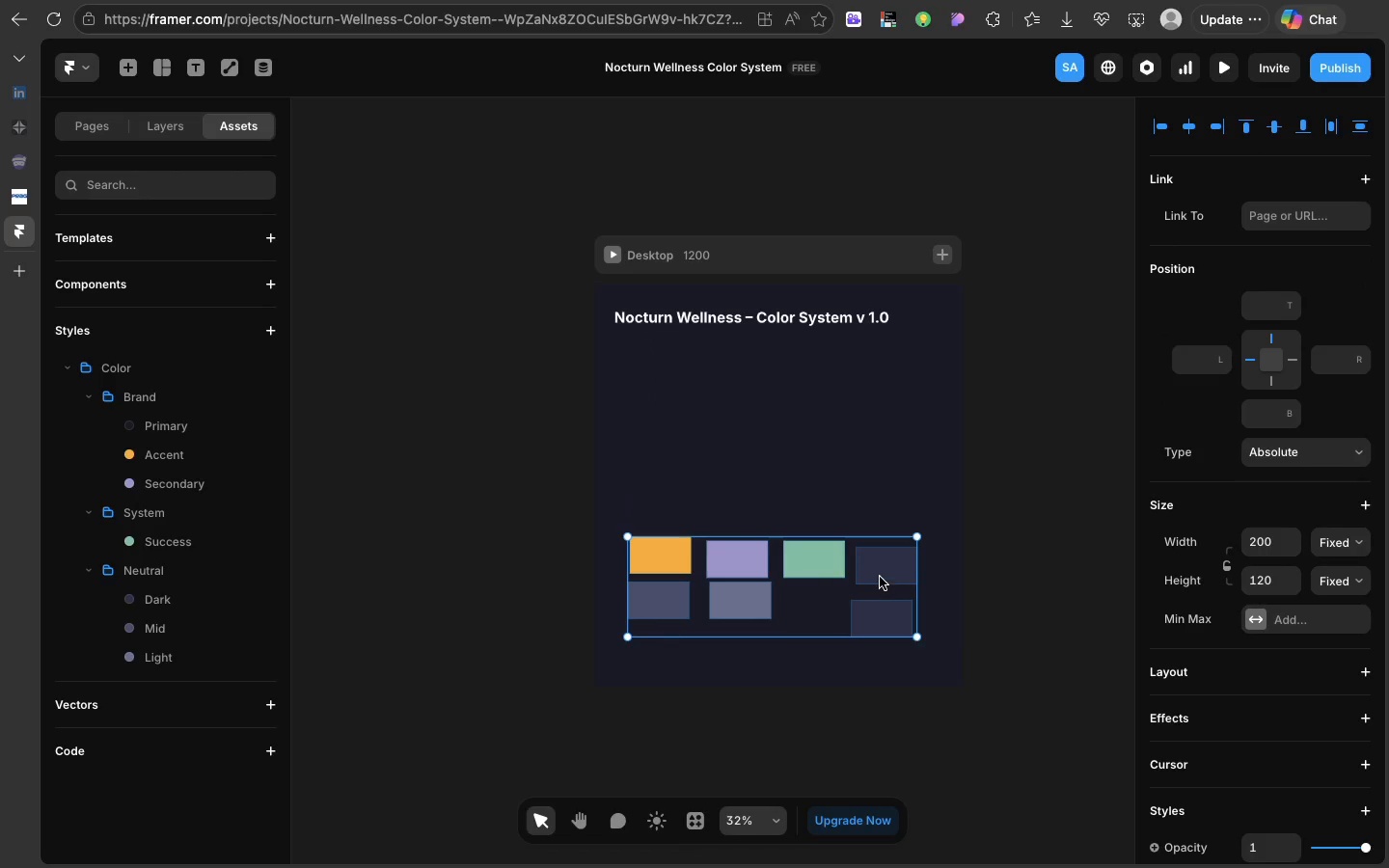 
left_click([884, 582])
 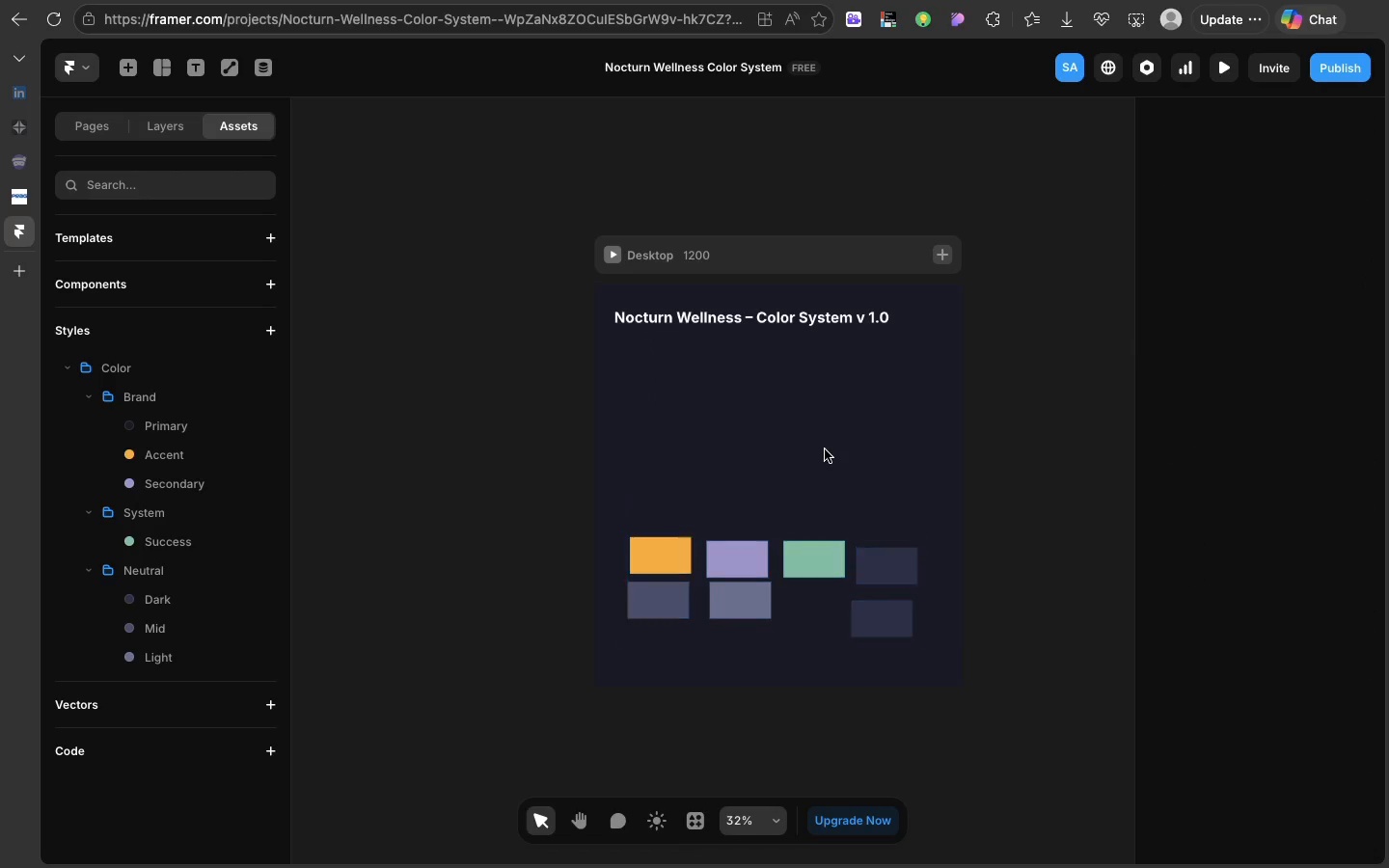 
left_click([825, 449])
 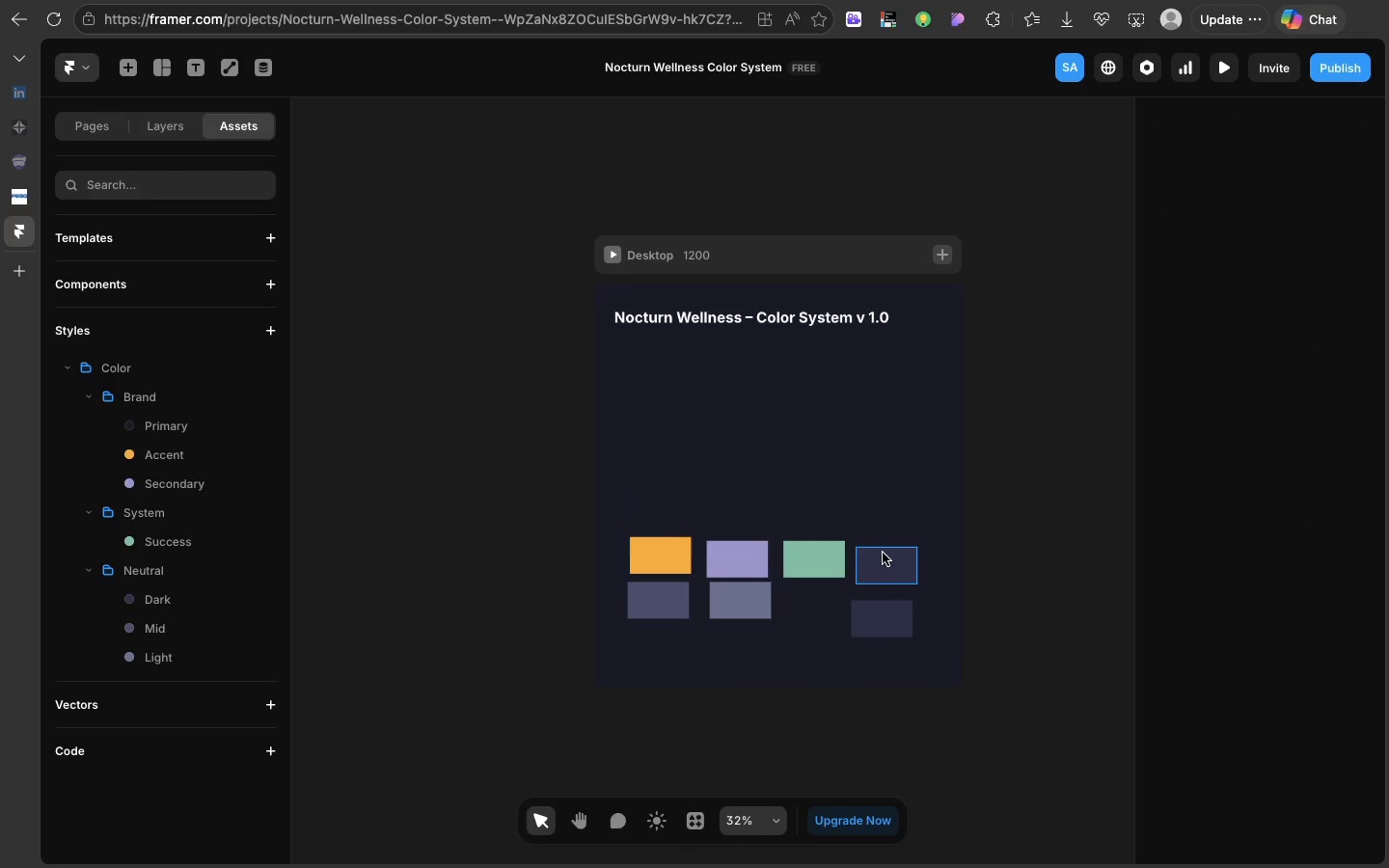 
left_click([883, 553])
 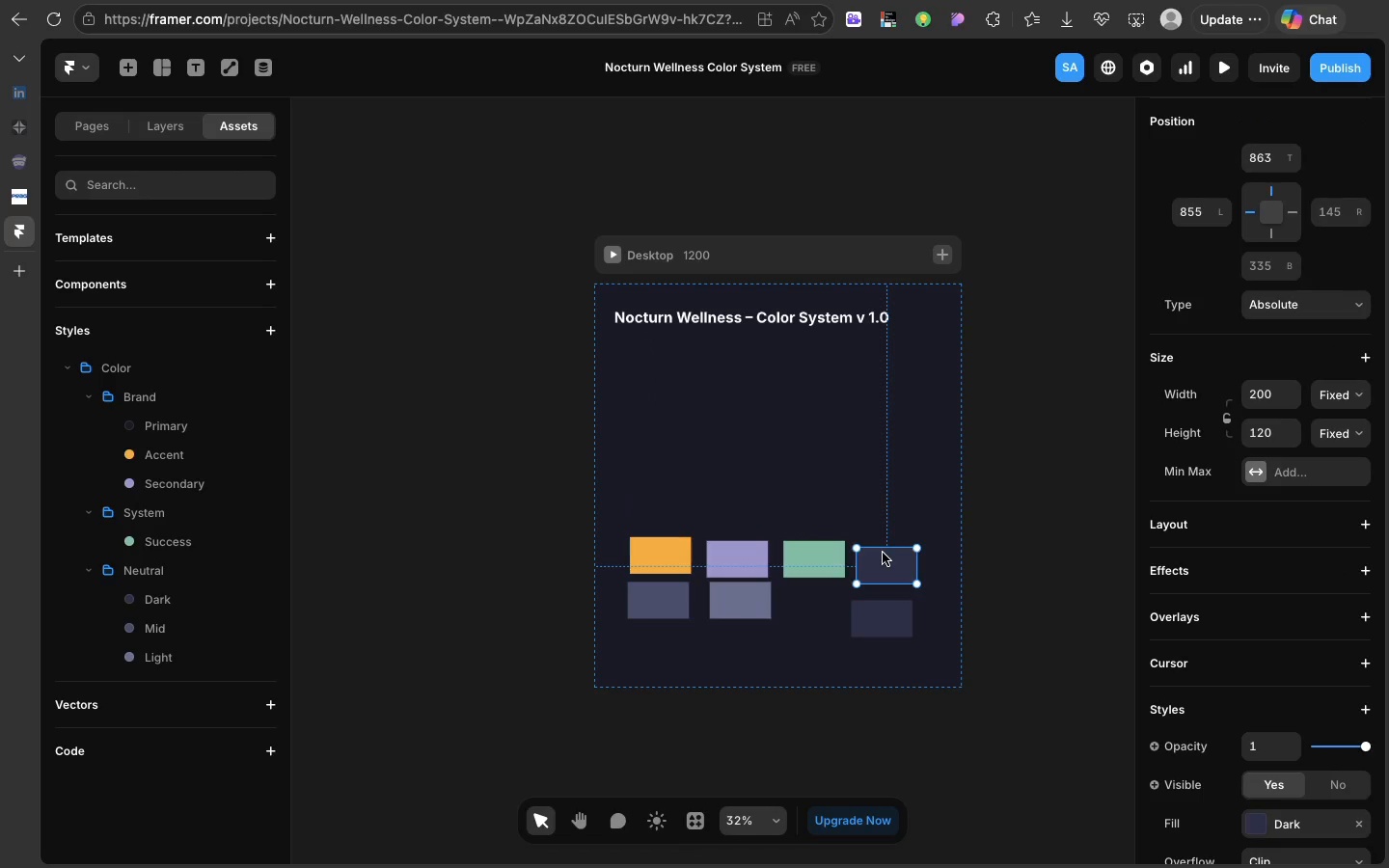 
left_click_drag(start_coordinate=[883, 553], to_coordinate=[646, 367])
 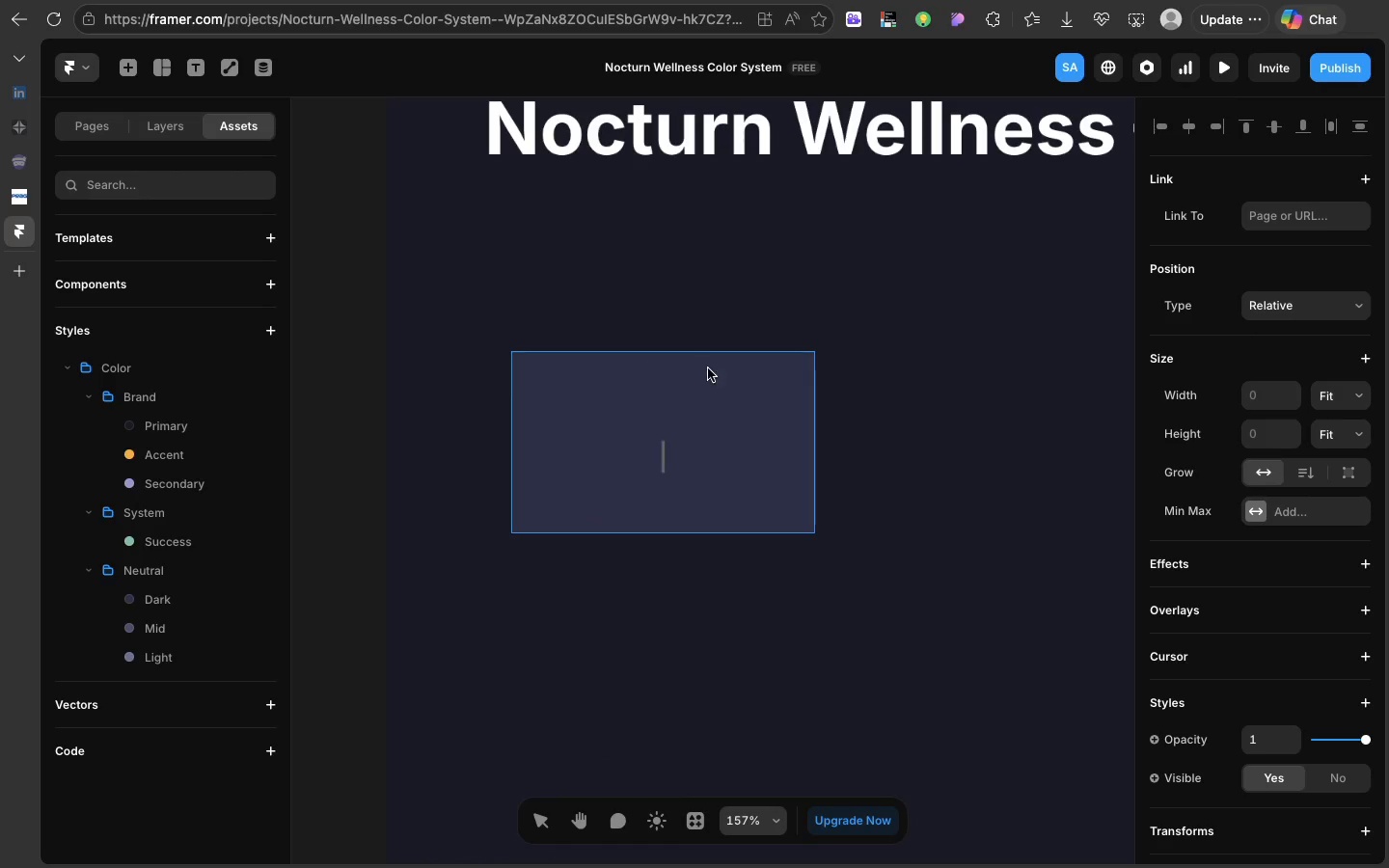 
left_click([722, 375])
 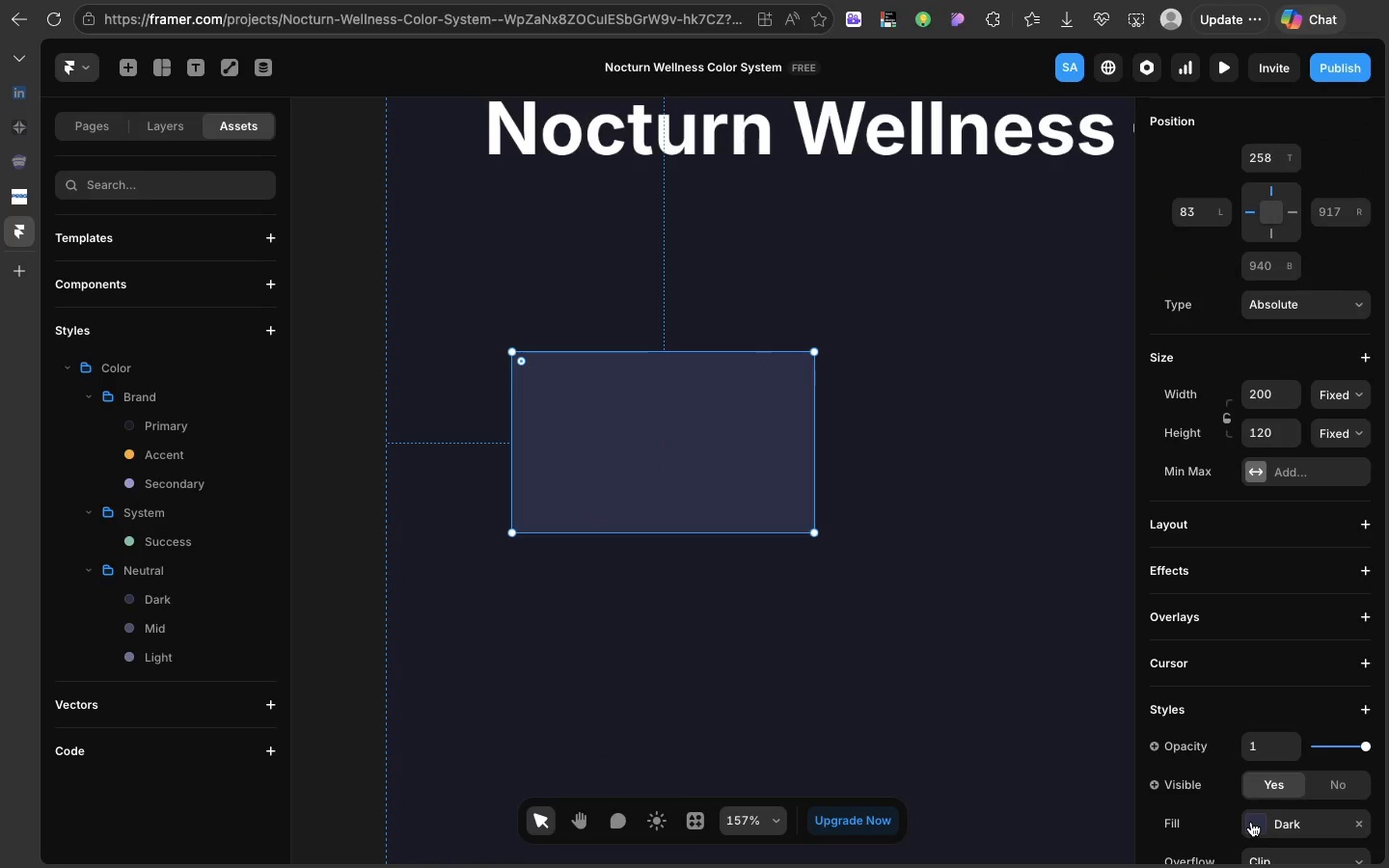 
left_click([1251, 822])
 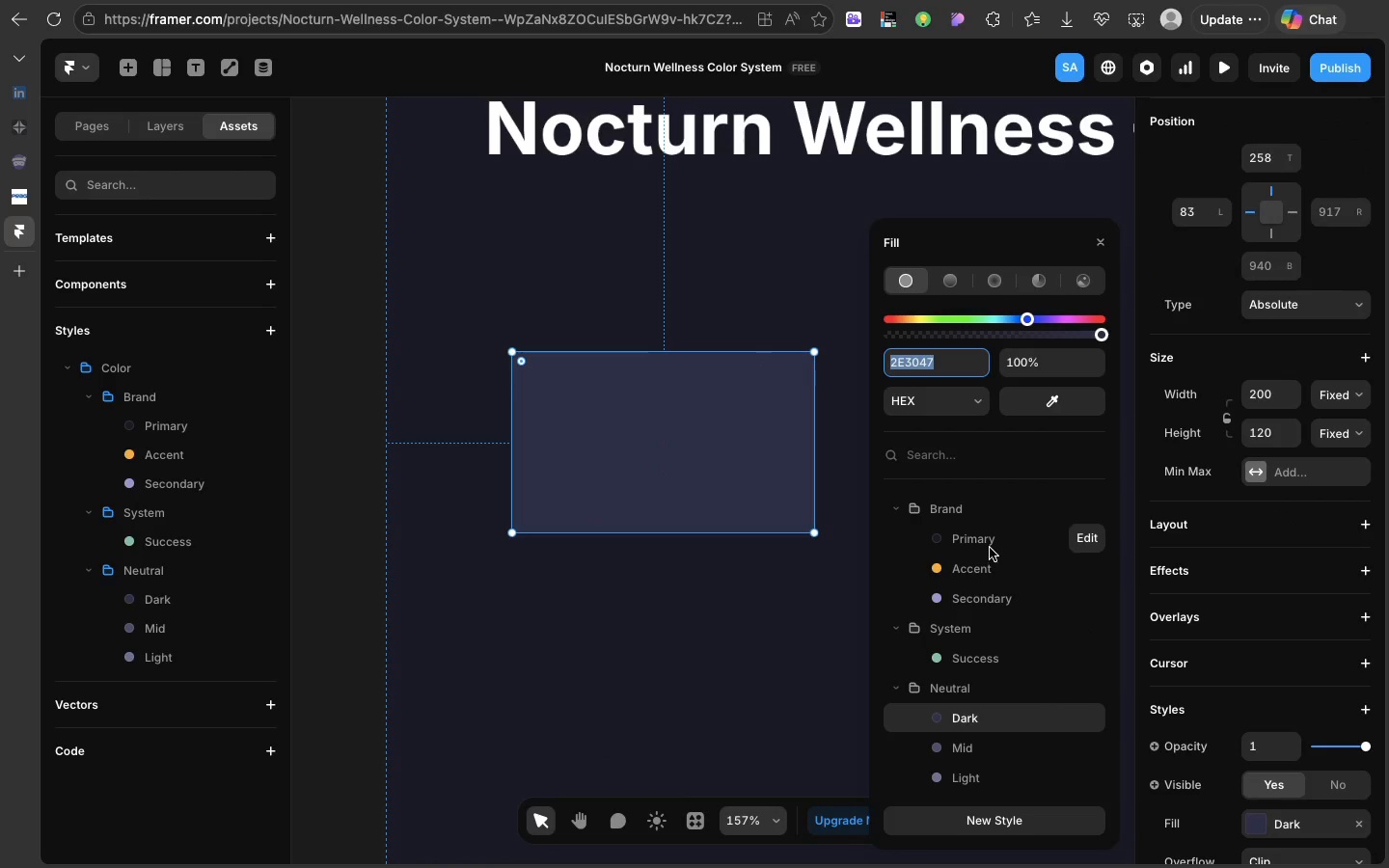 
left_click([990, 548])
 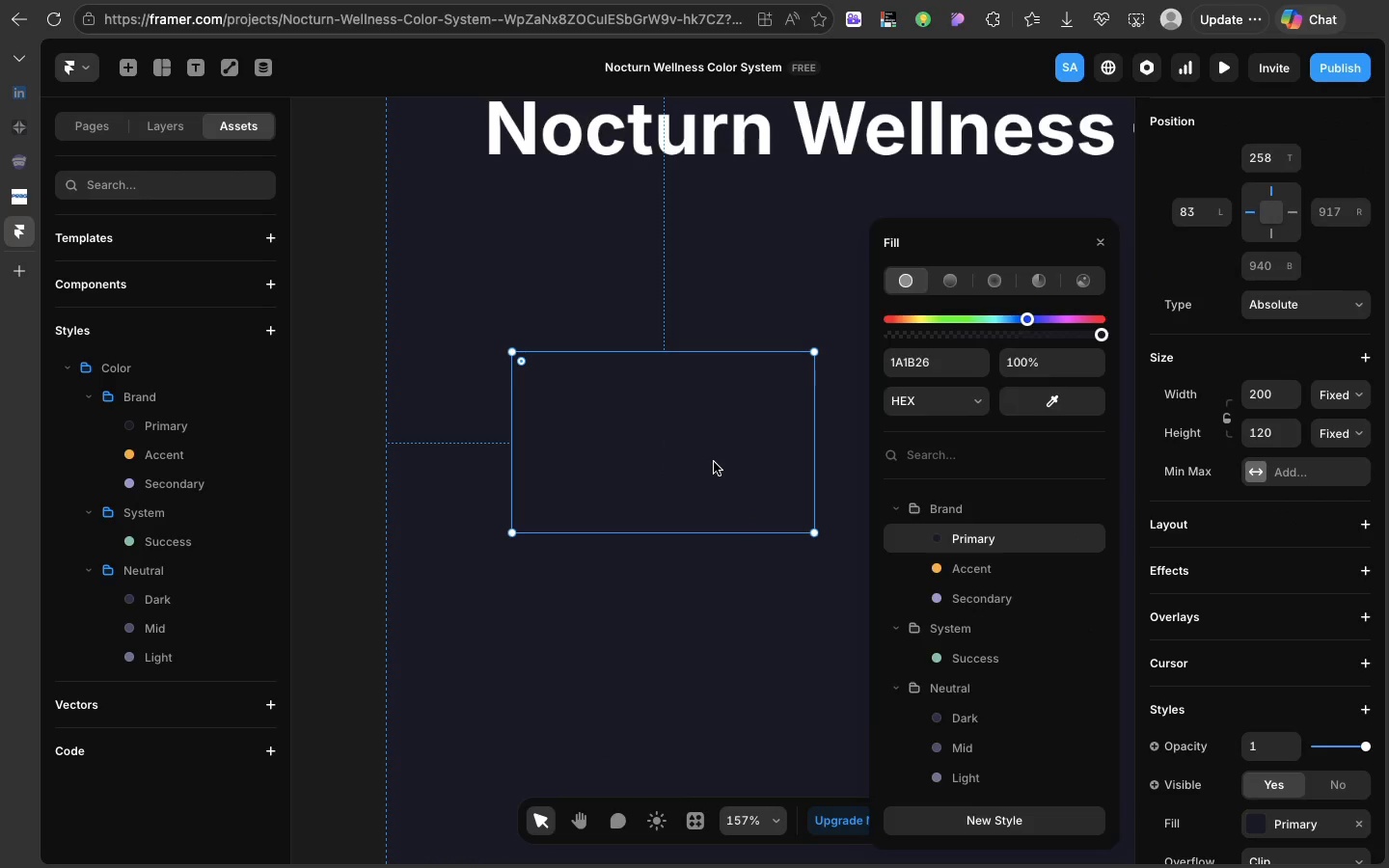 
left_click_drag(start_coordinate=[714, 462], to_coordinate=[708, 409])
 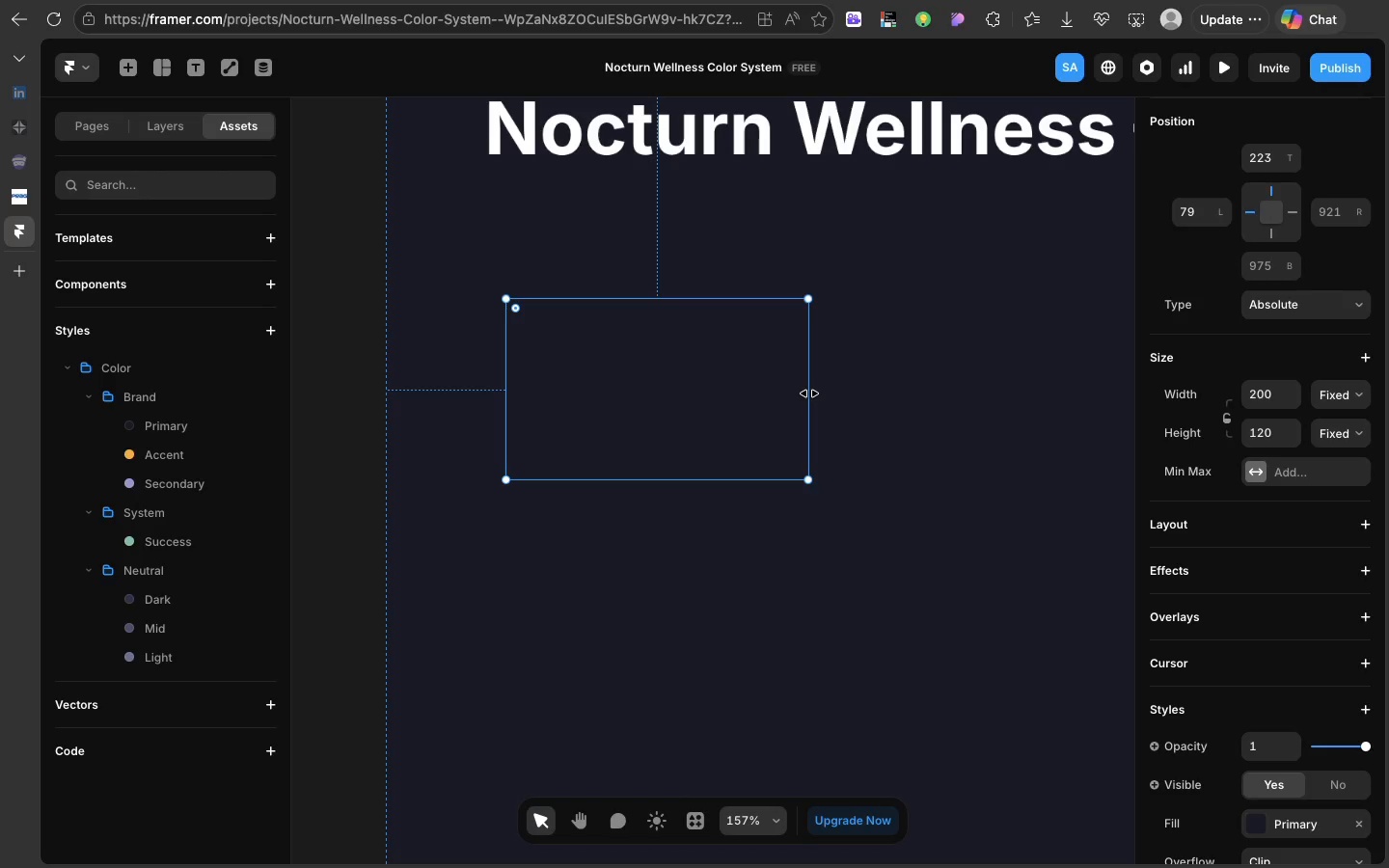 
left_click_drag(start_coordinate=[809, 393], to_coordinate=[984, 392])
 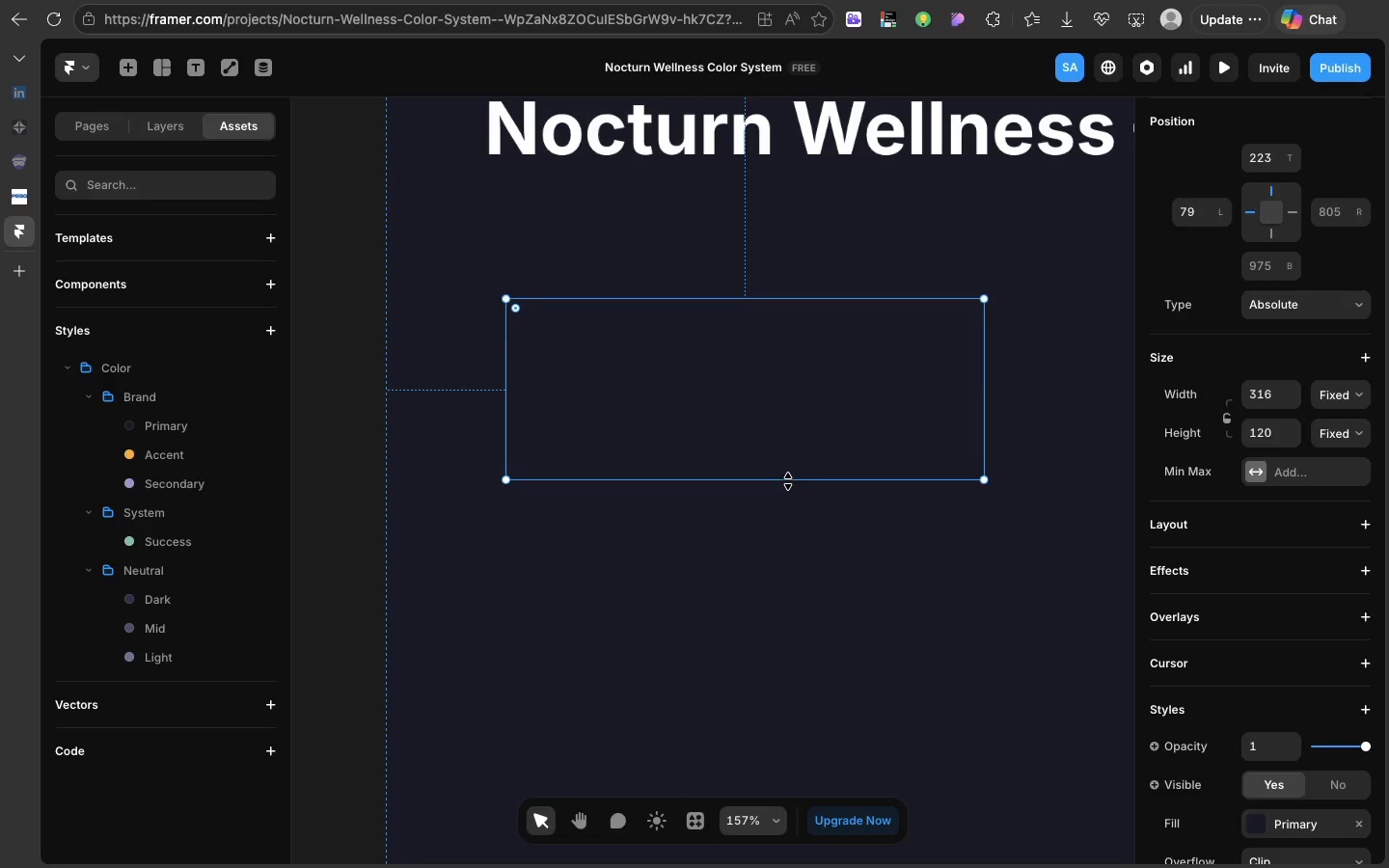 
left_click_drag(start_coordinate=[788, 480], to_coordinate=[783, 564])
 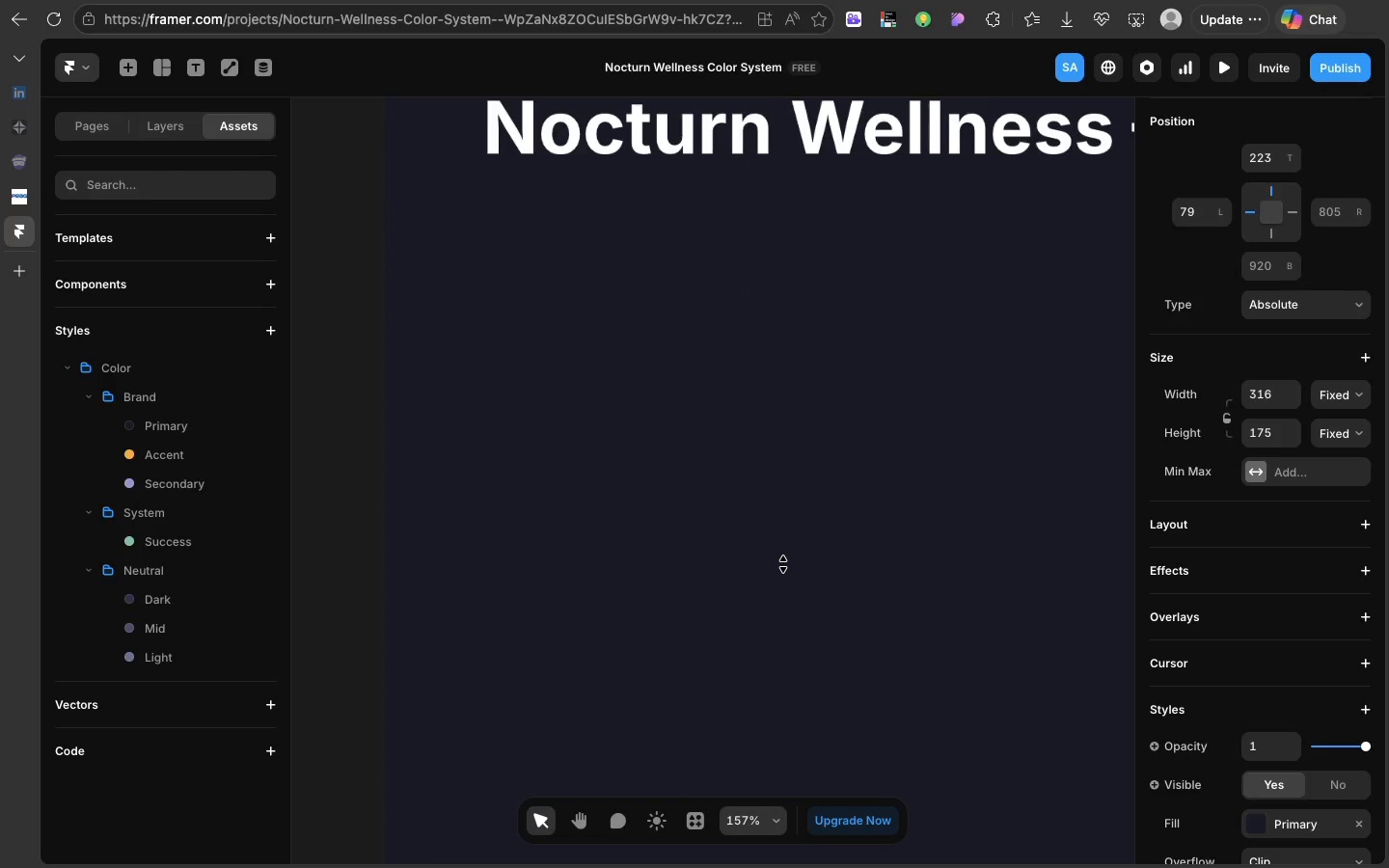 
scroll: coordinate [1259, 771], scroll_direction: down, amount: 21.0
 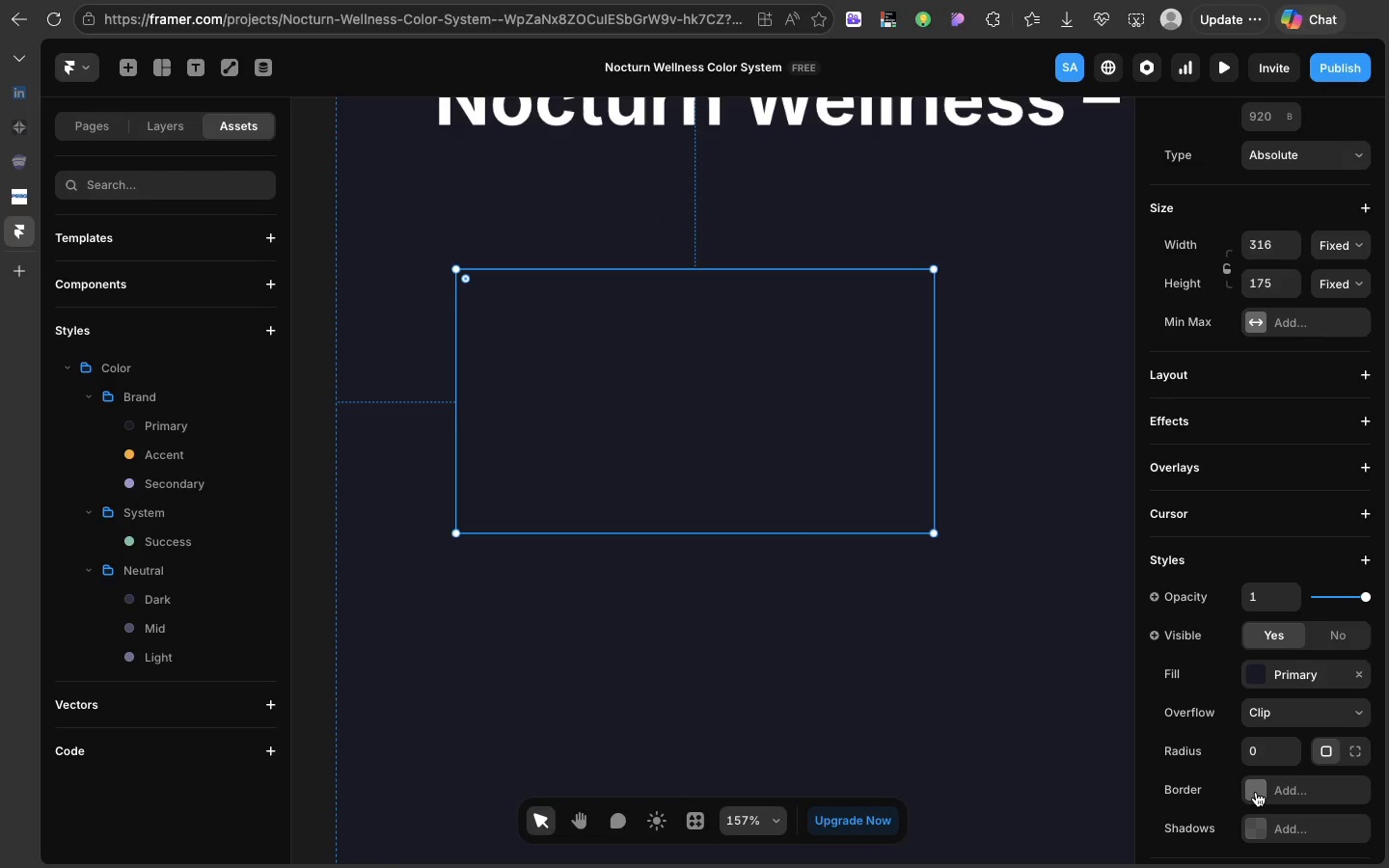 
left_click([1256, 792])
 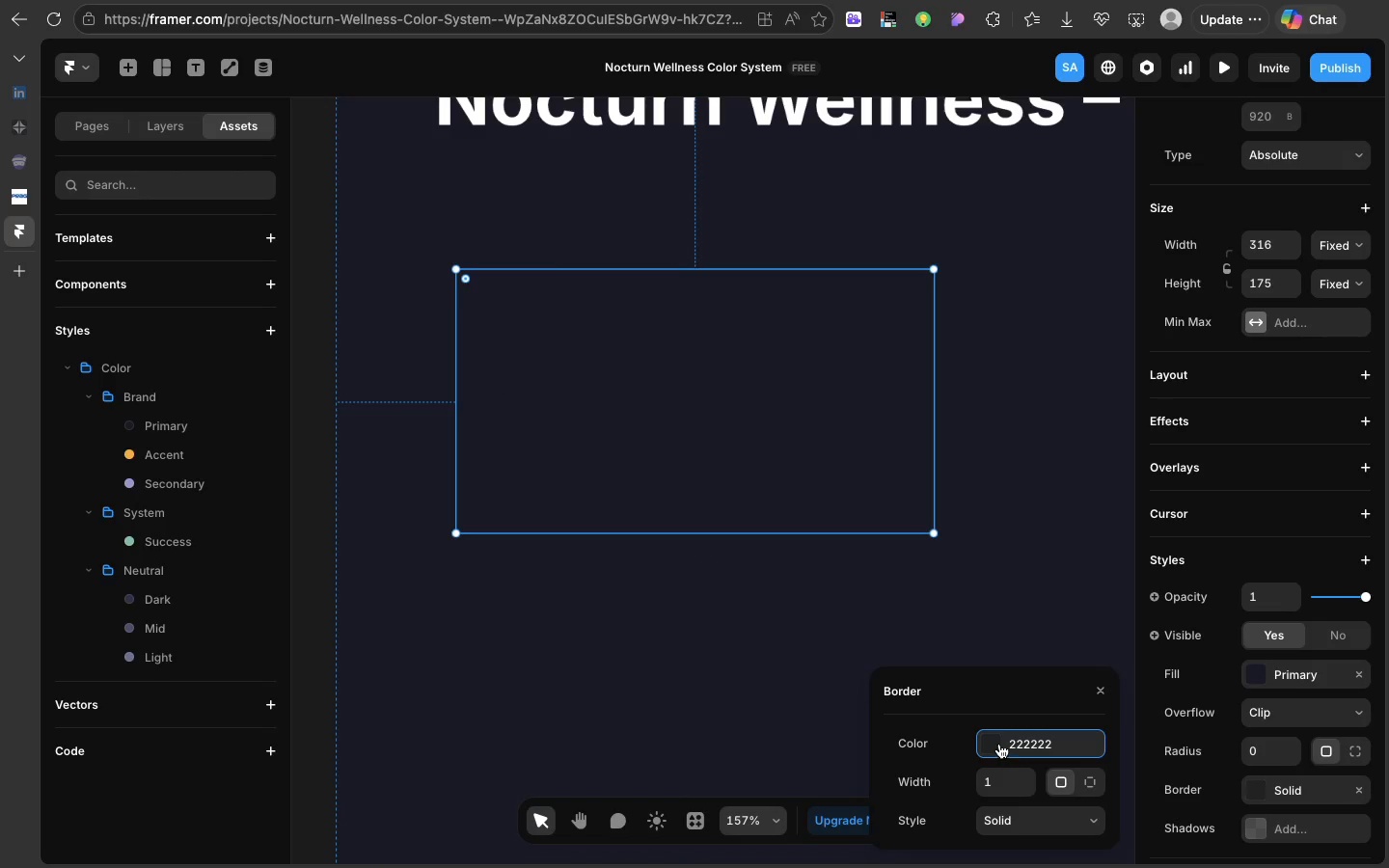 
left_click([997, 743])
 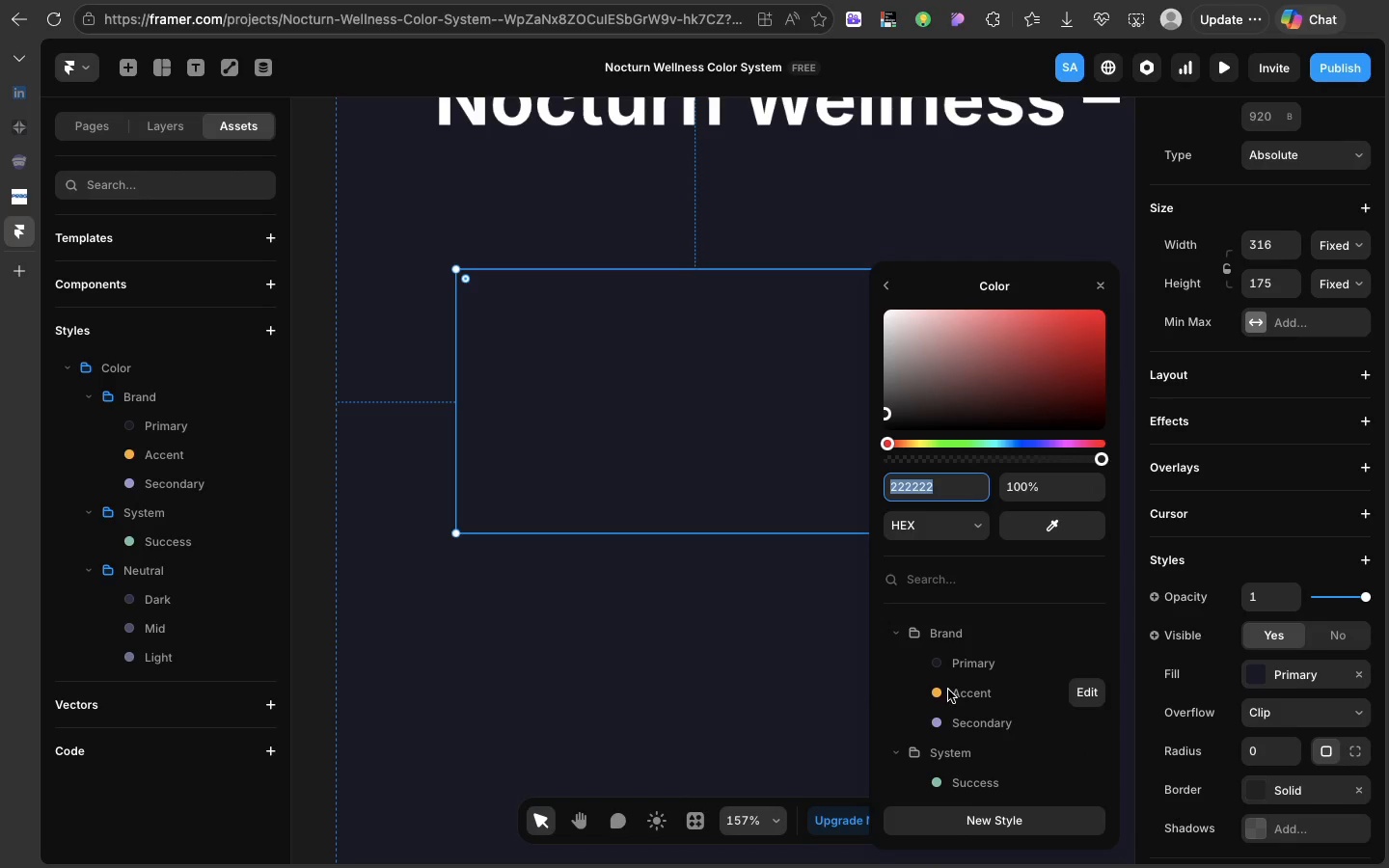 
scroll: coordinate [967, 757], scroll_direction: down, amount: 12.0
 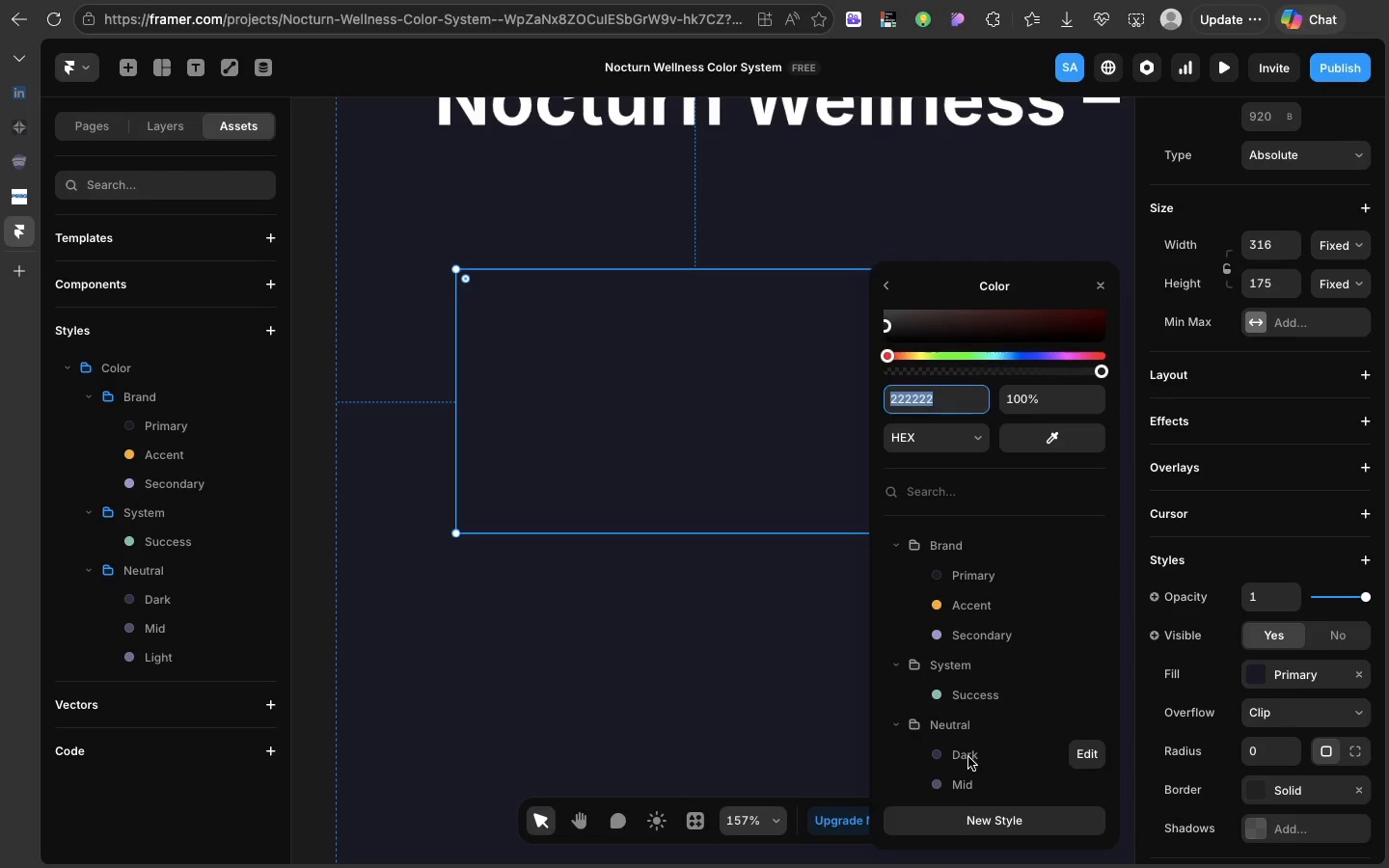 
left_click([968, 757])
 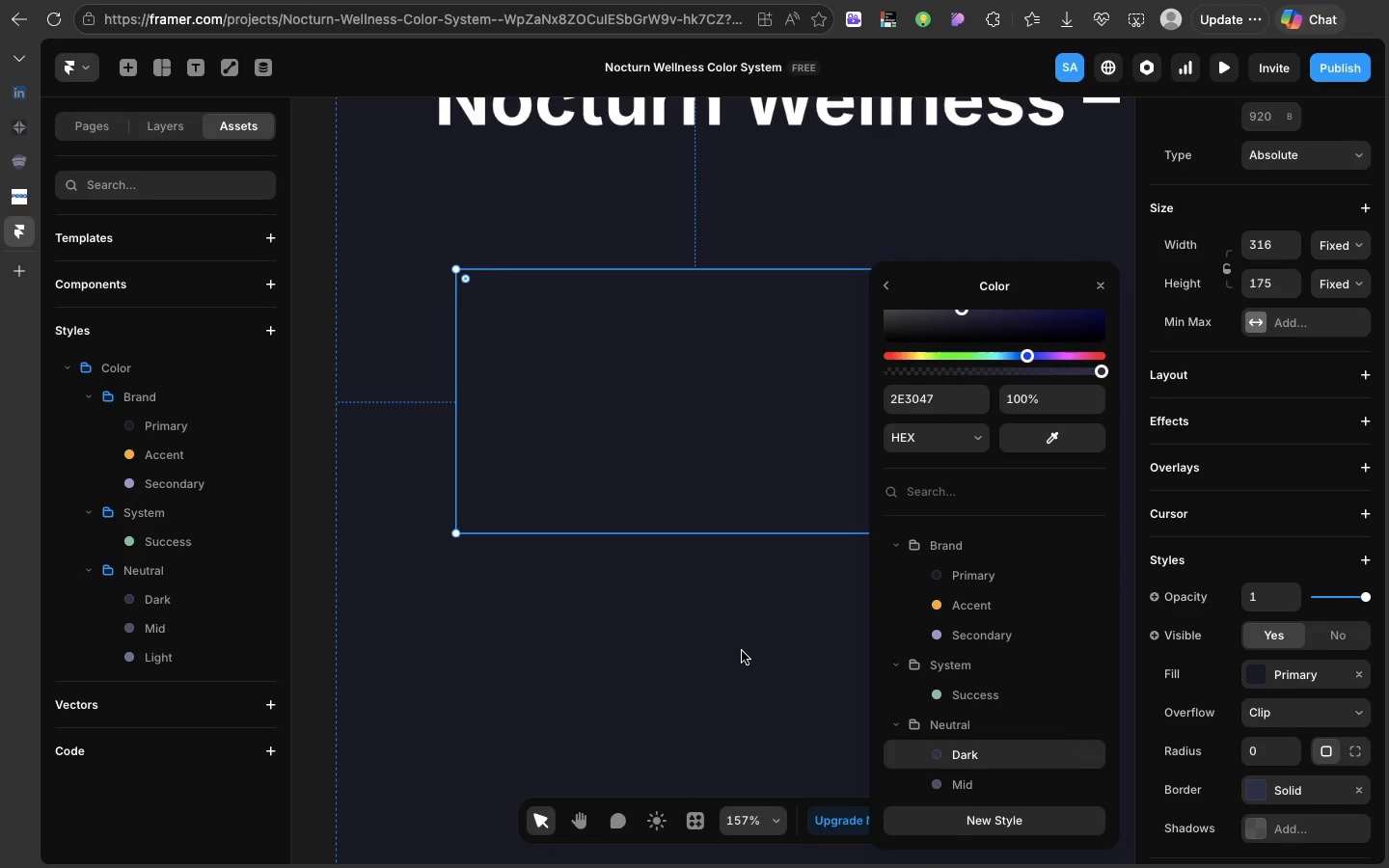 
left_click([692, 642])
 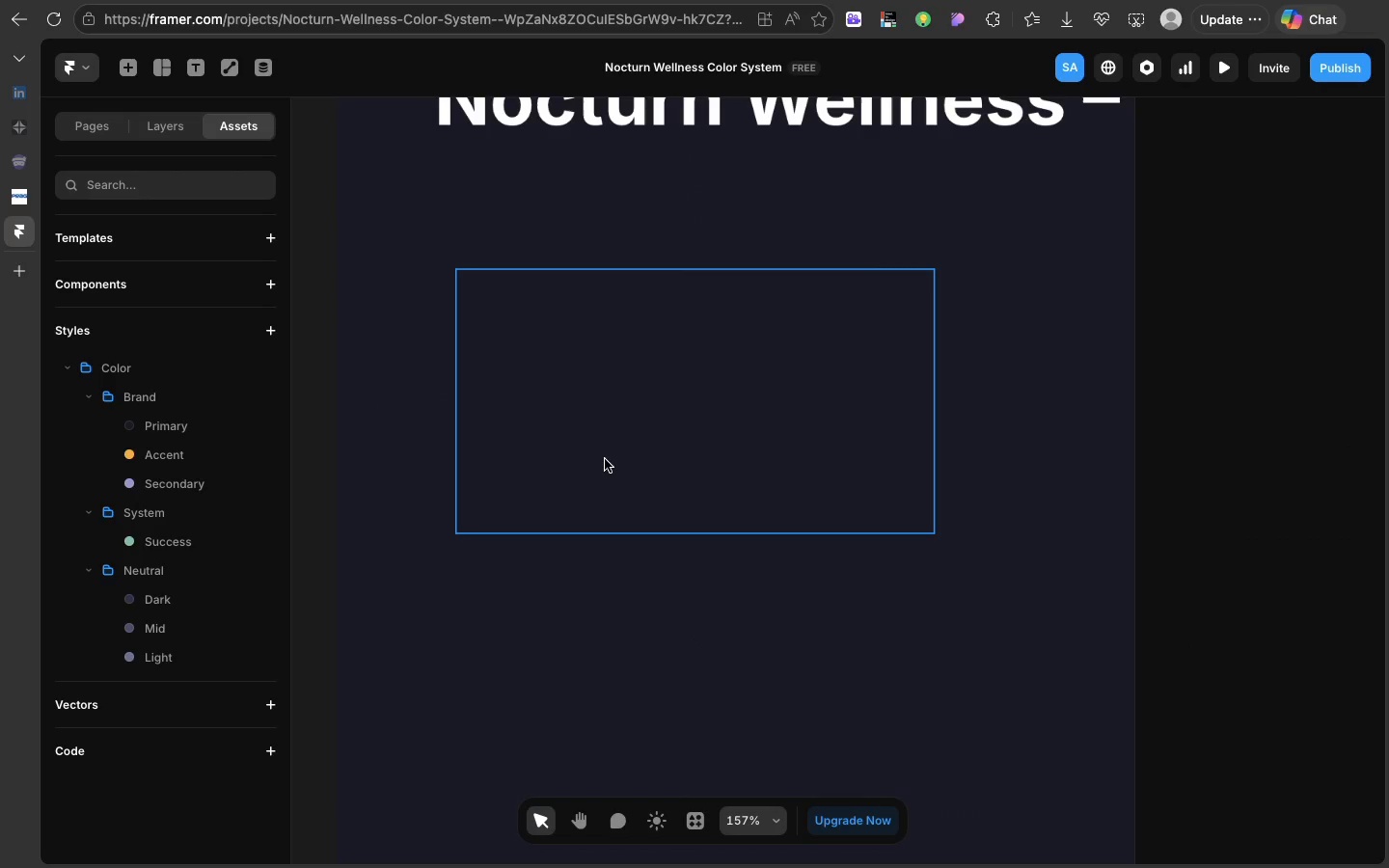 
left_click([605, 459])
 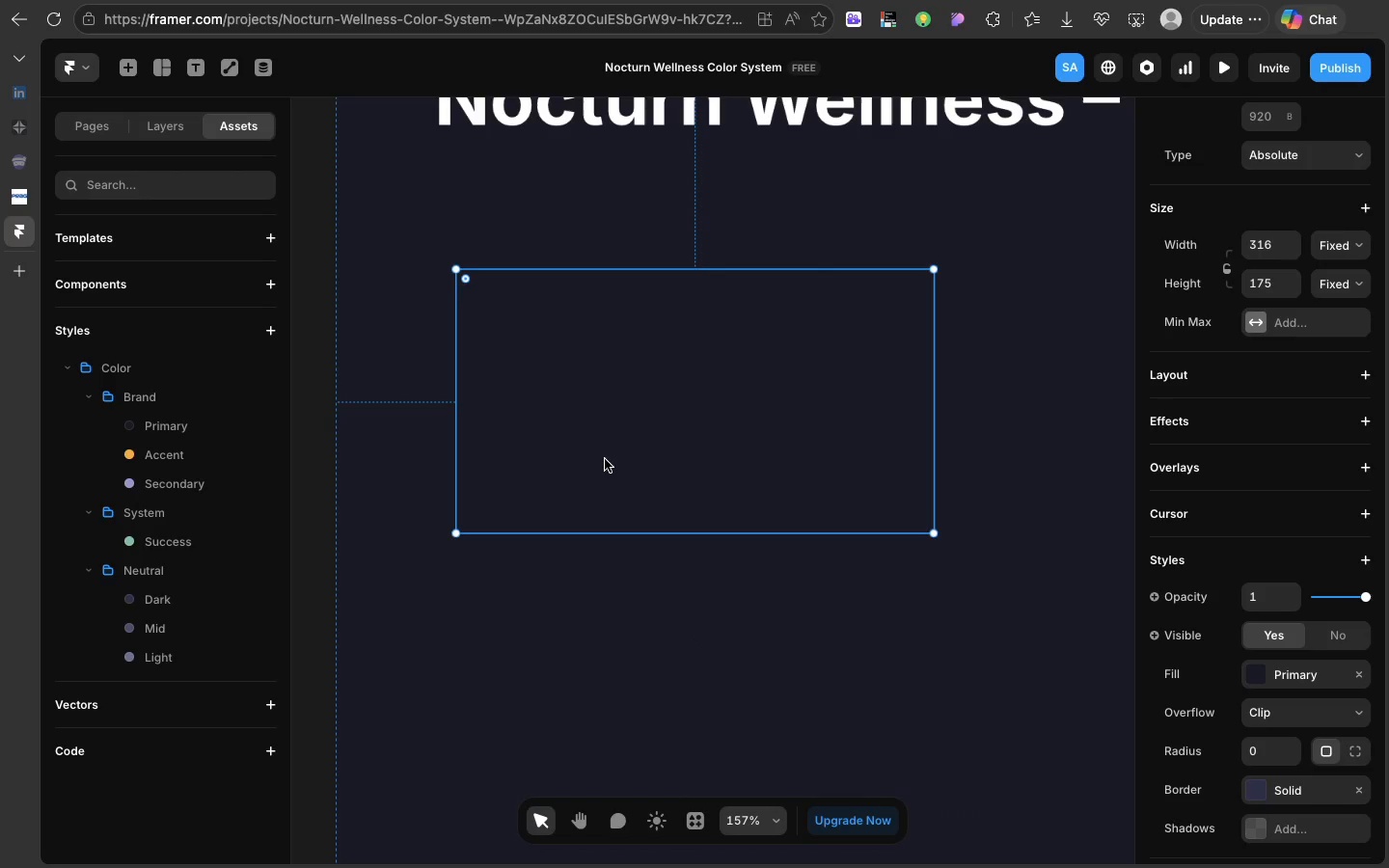 
key(T)
 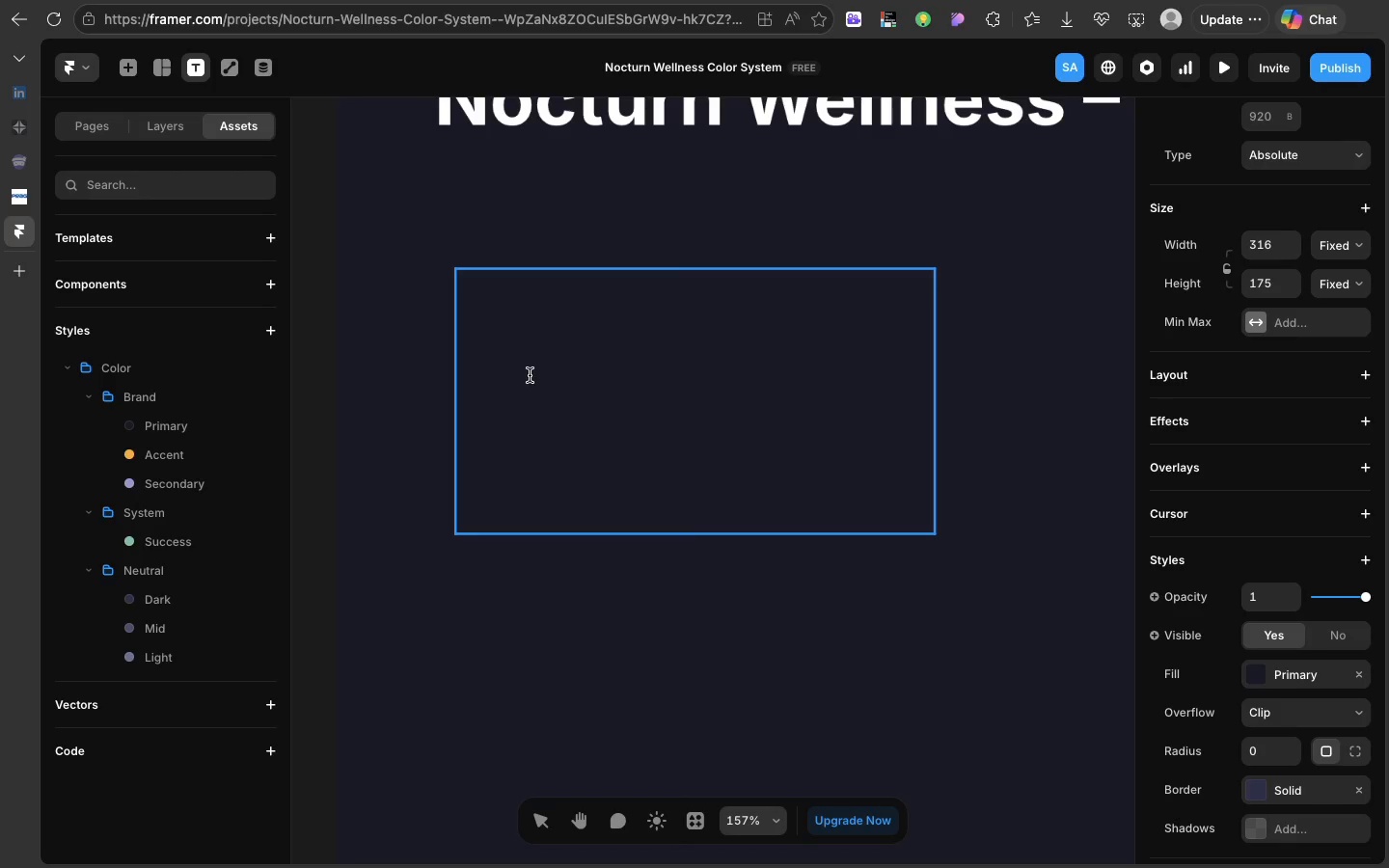 
left_click([530, 375])
 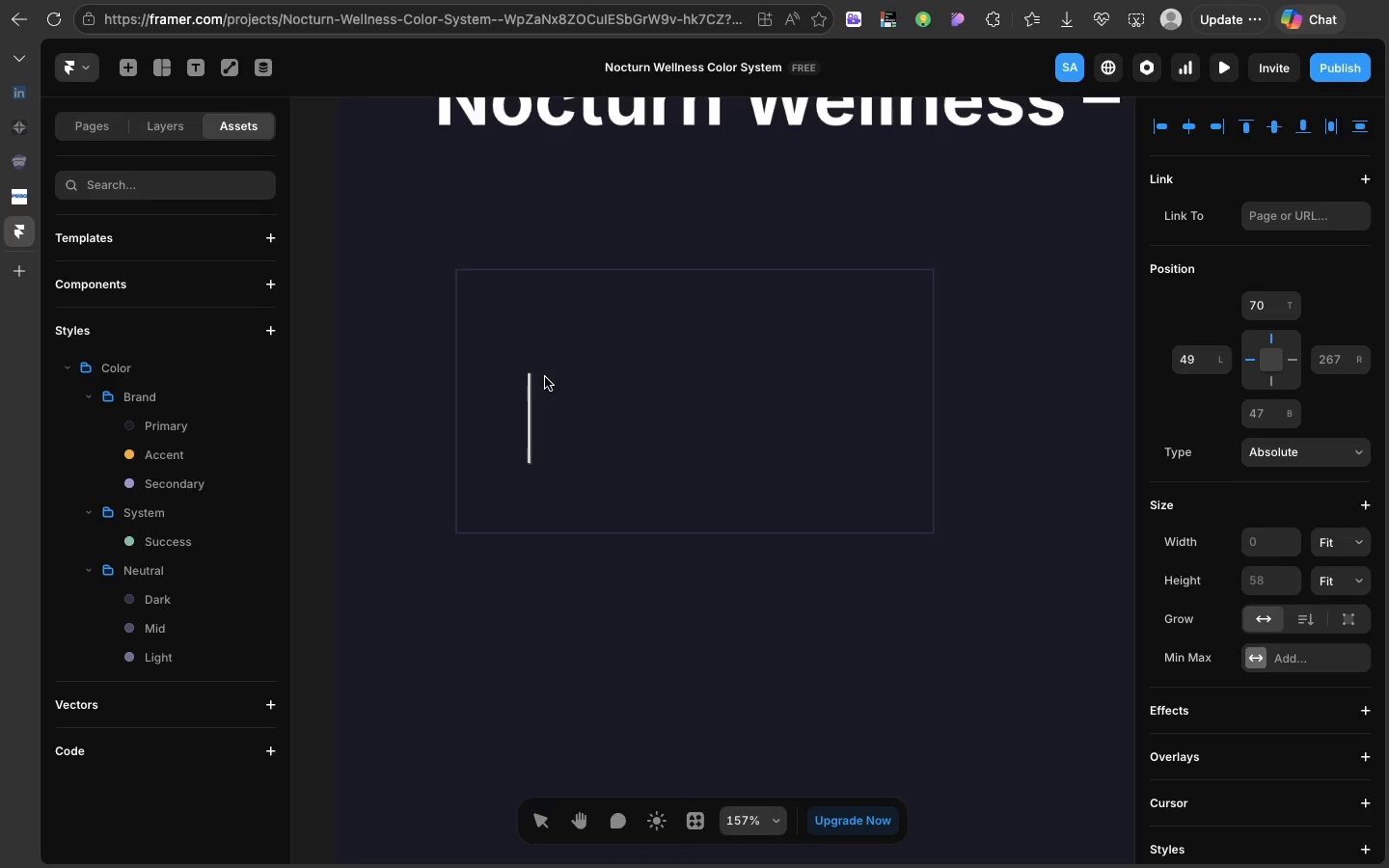 
type(Night Ba)
key(Backspace)
key(Backspace)
key(Backspace)
key(Backspace)
key(Backspace)
key(Backspace)
key(Backspace)
type(IGHT BASE)
 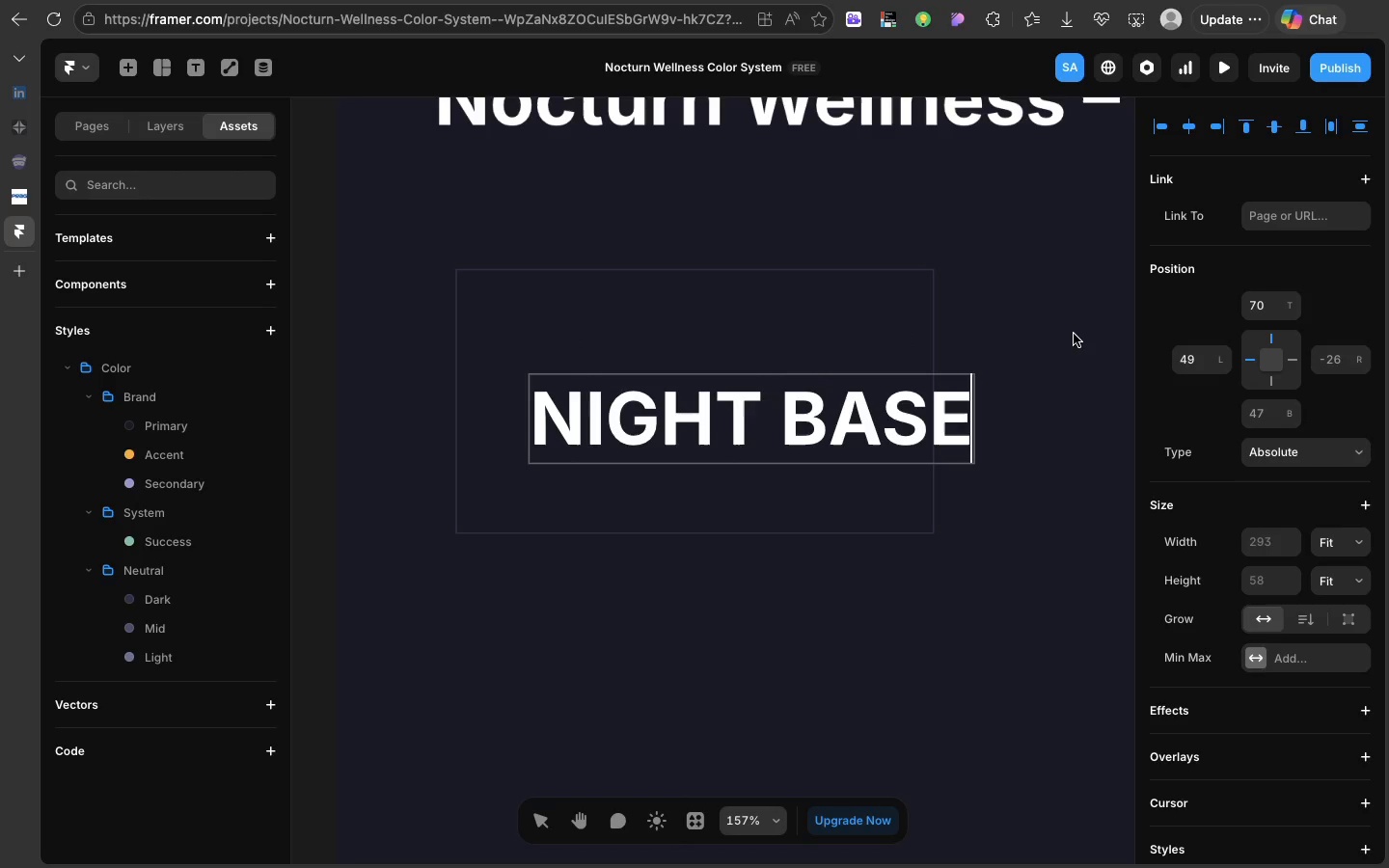 
left_click([1074, 334])
 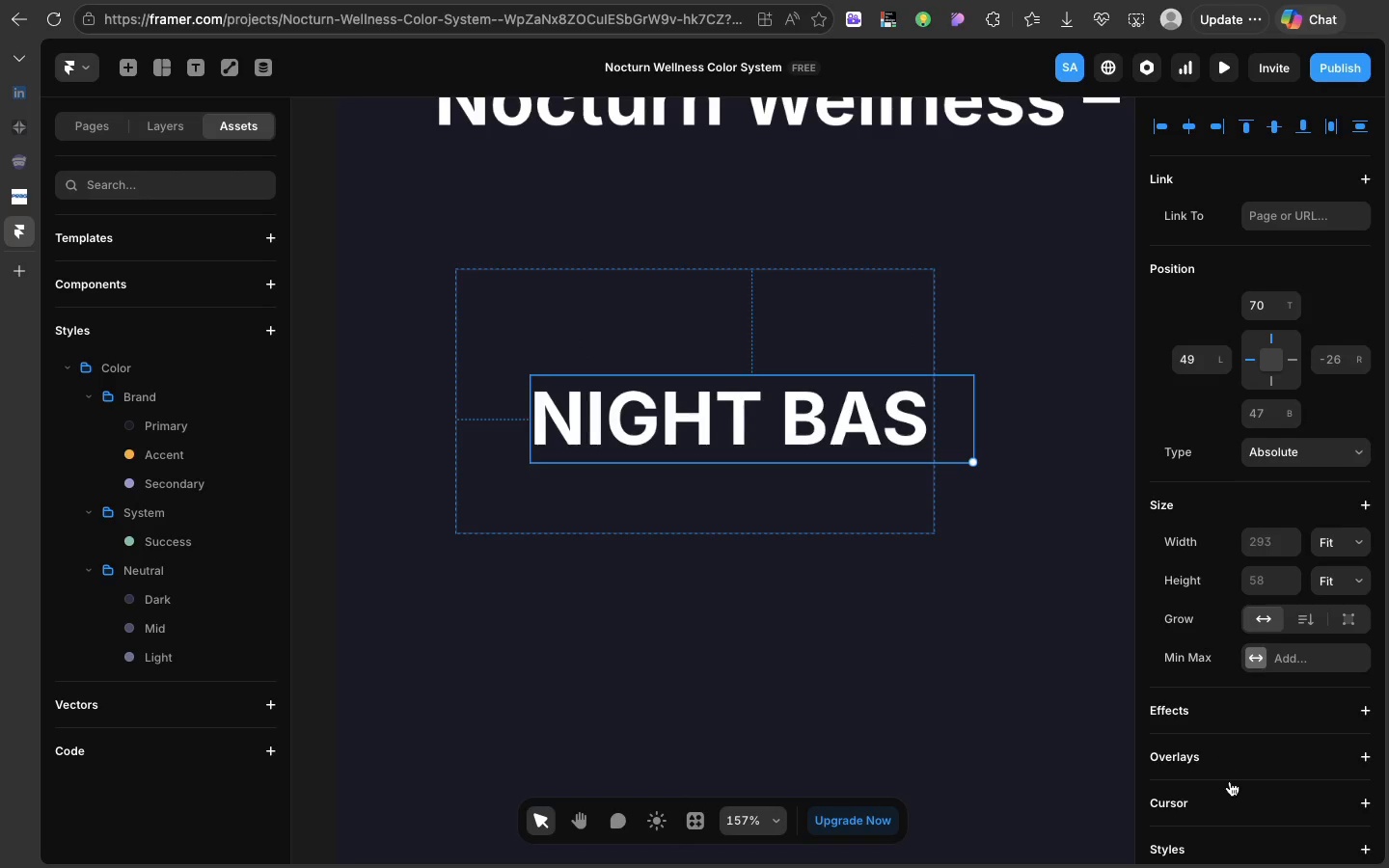 
scroll: coordinate [1230, 781], scroll_direction: down, amount: 36.0
 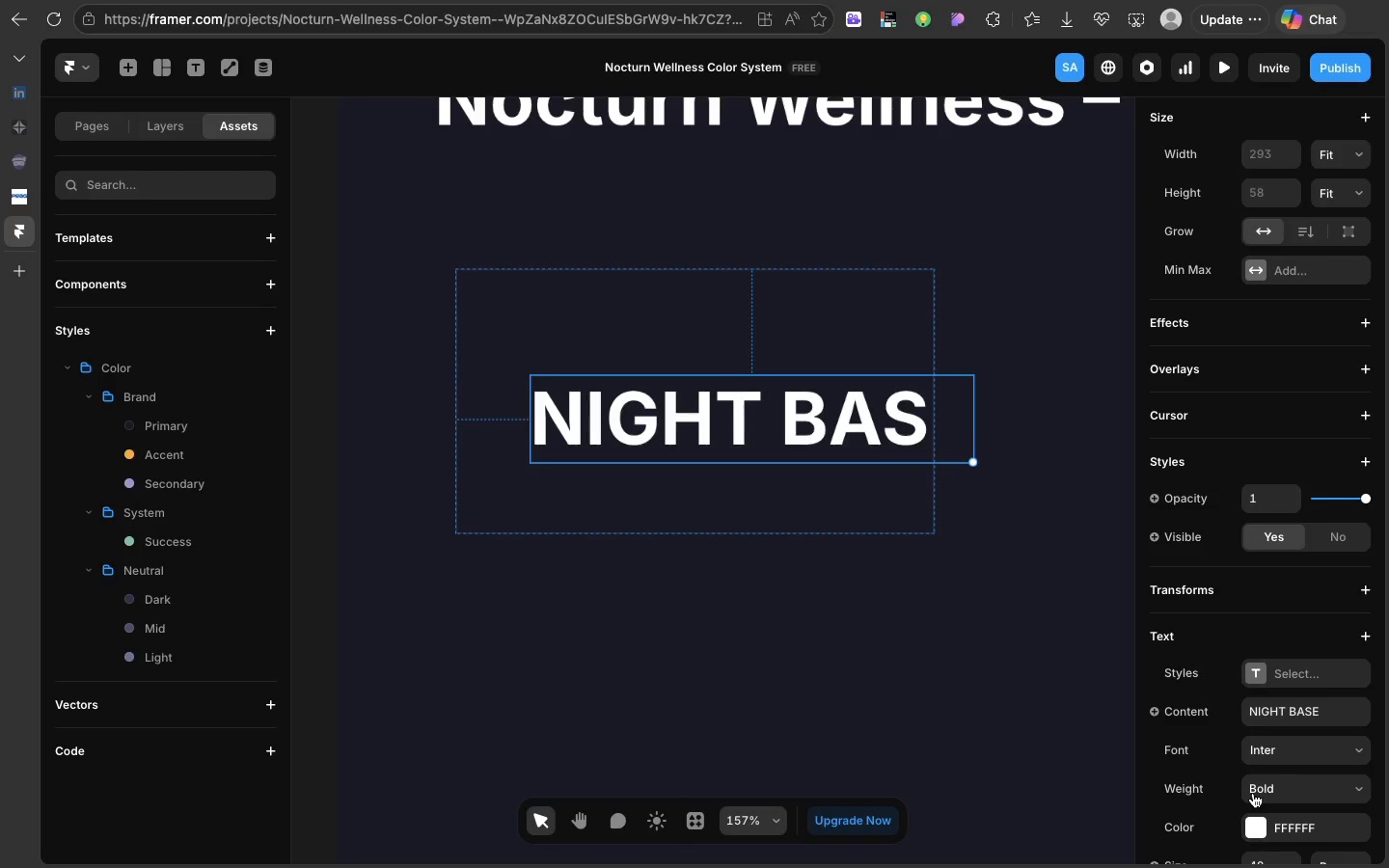 
left_click([1253, 793])
 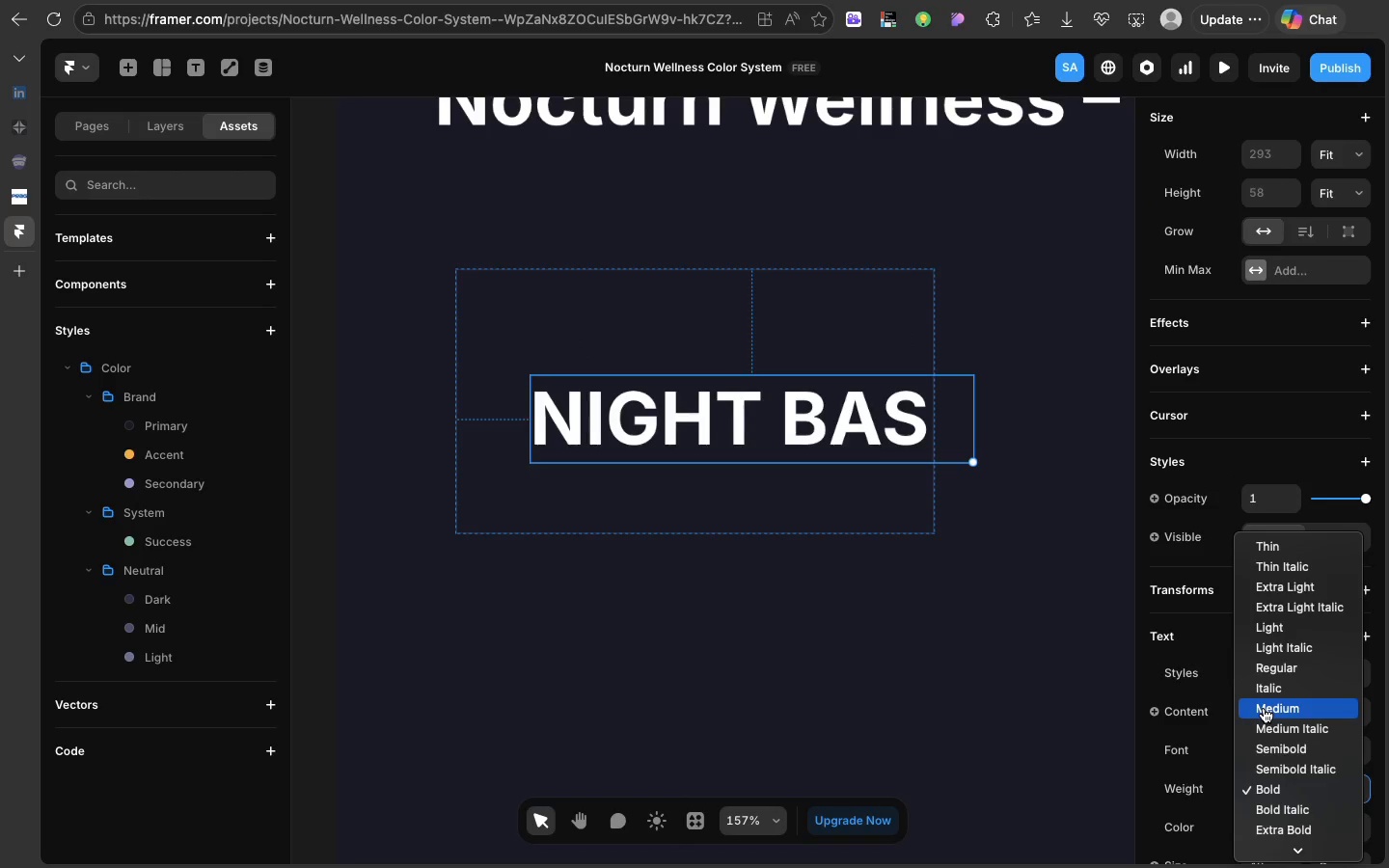 
left_click([1264, 708])
 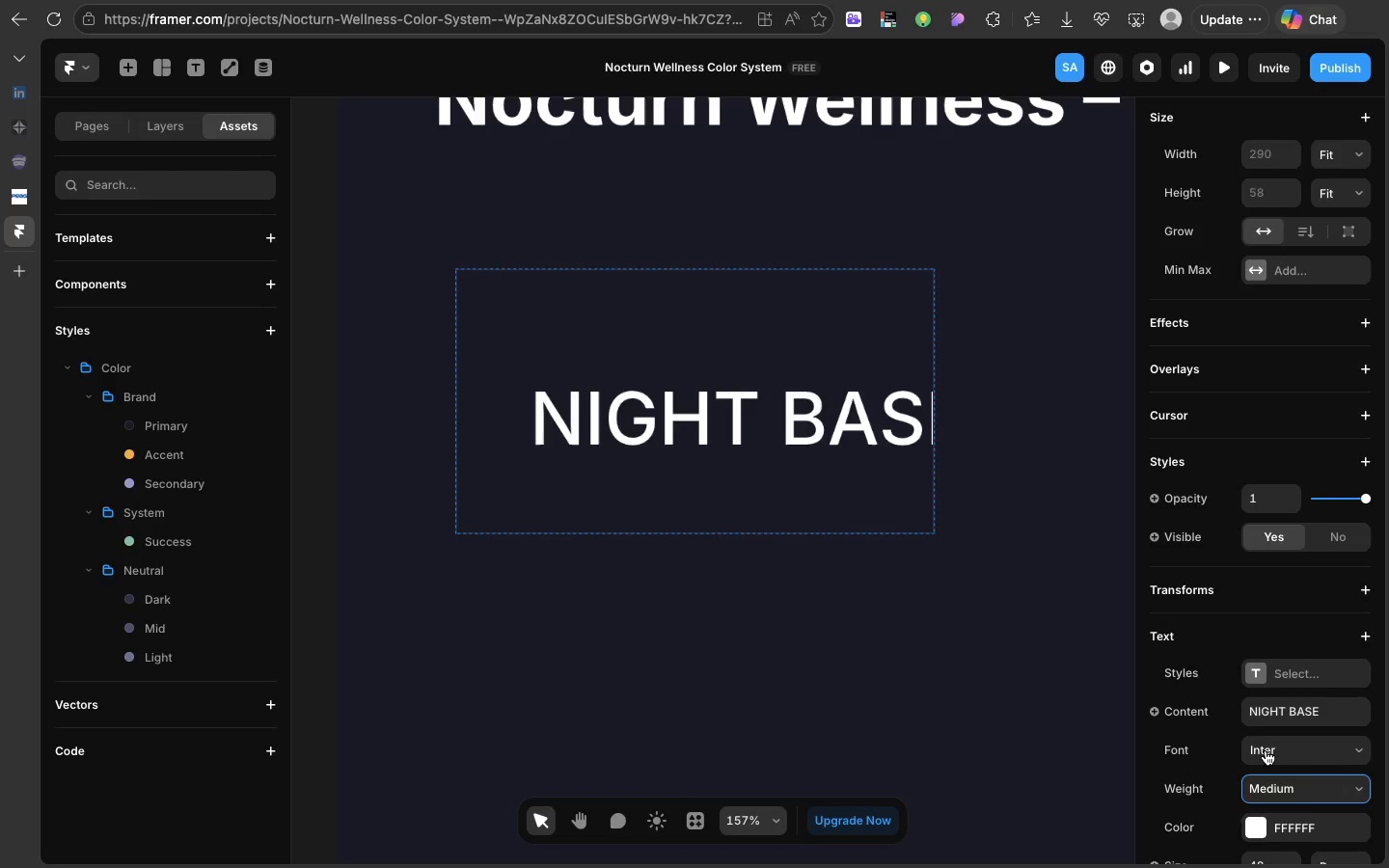 
scroll: coordinate [1266, 750], scroll_direction: down, amount: 10.0
 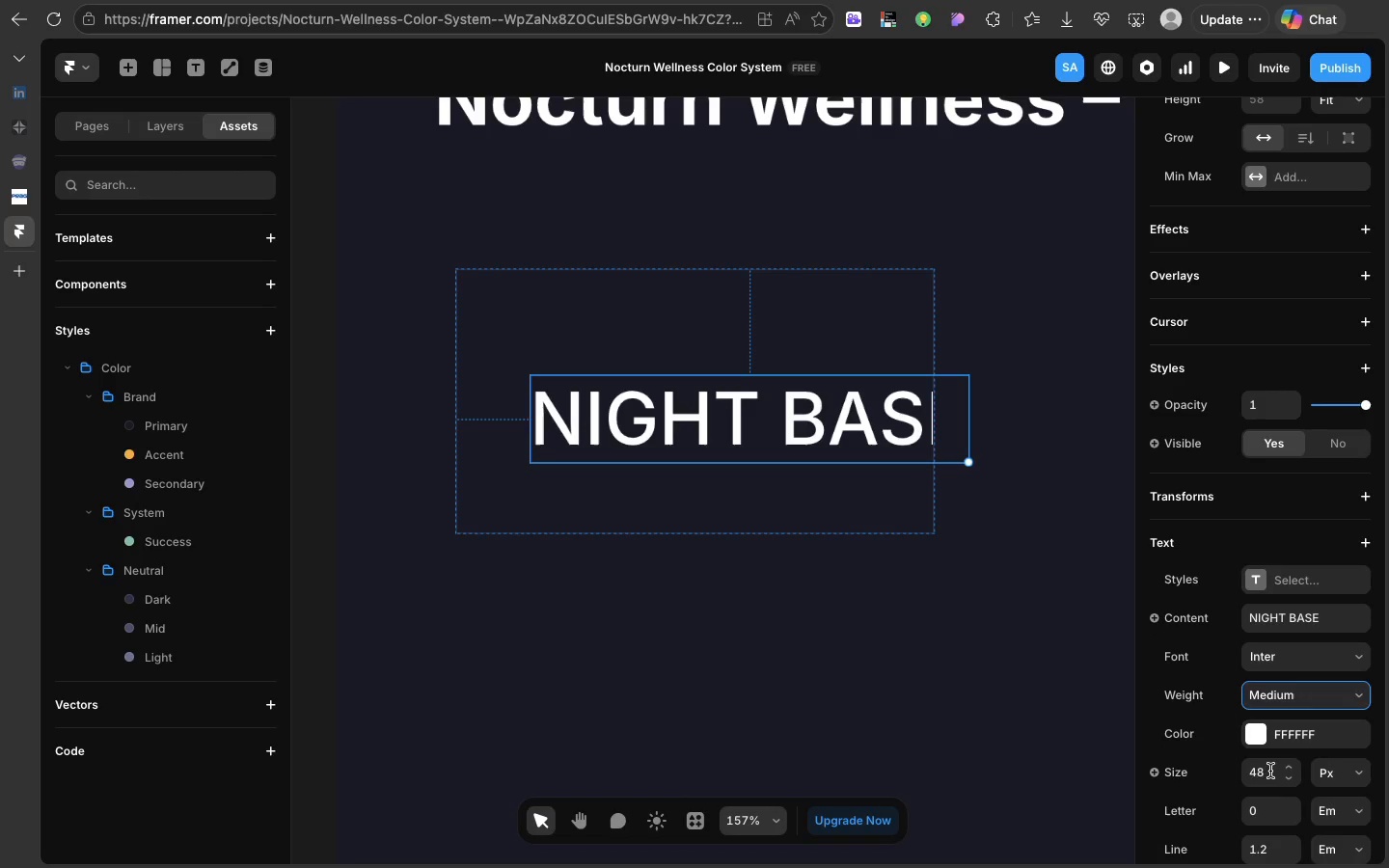 
left_click([1270, 771])
 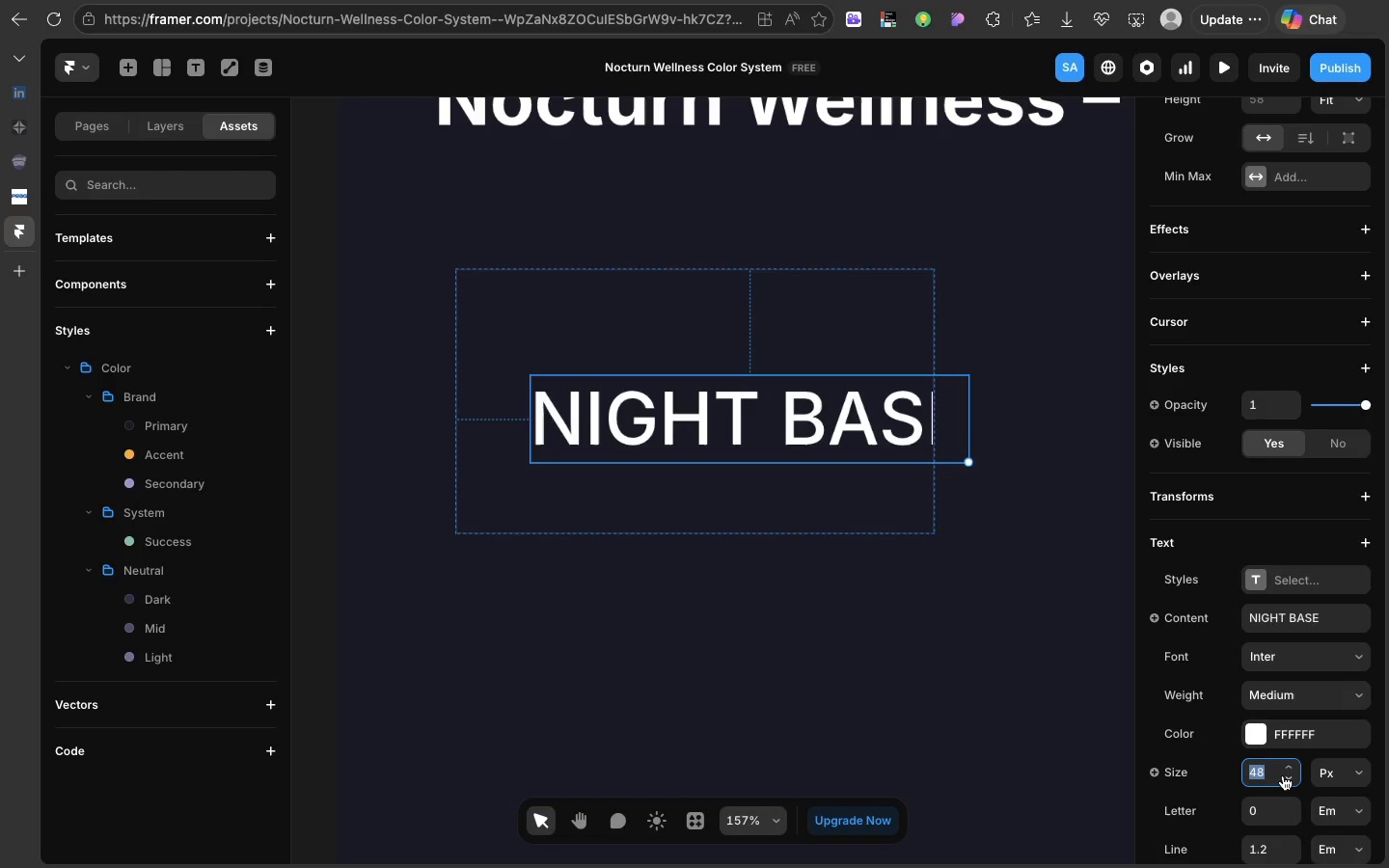 
type(14)
 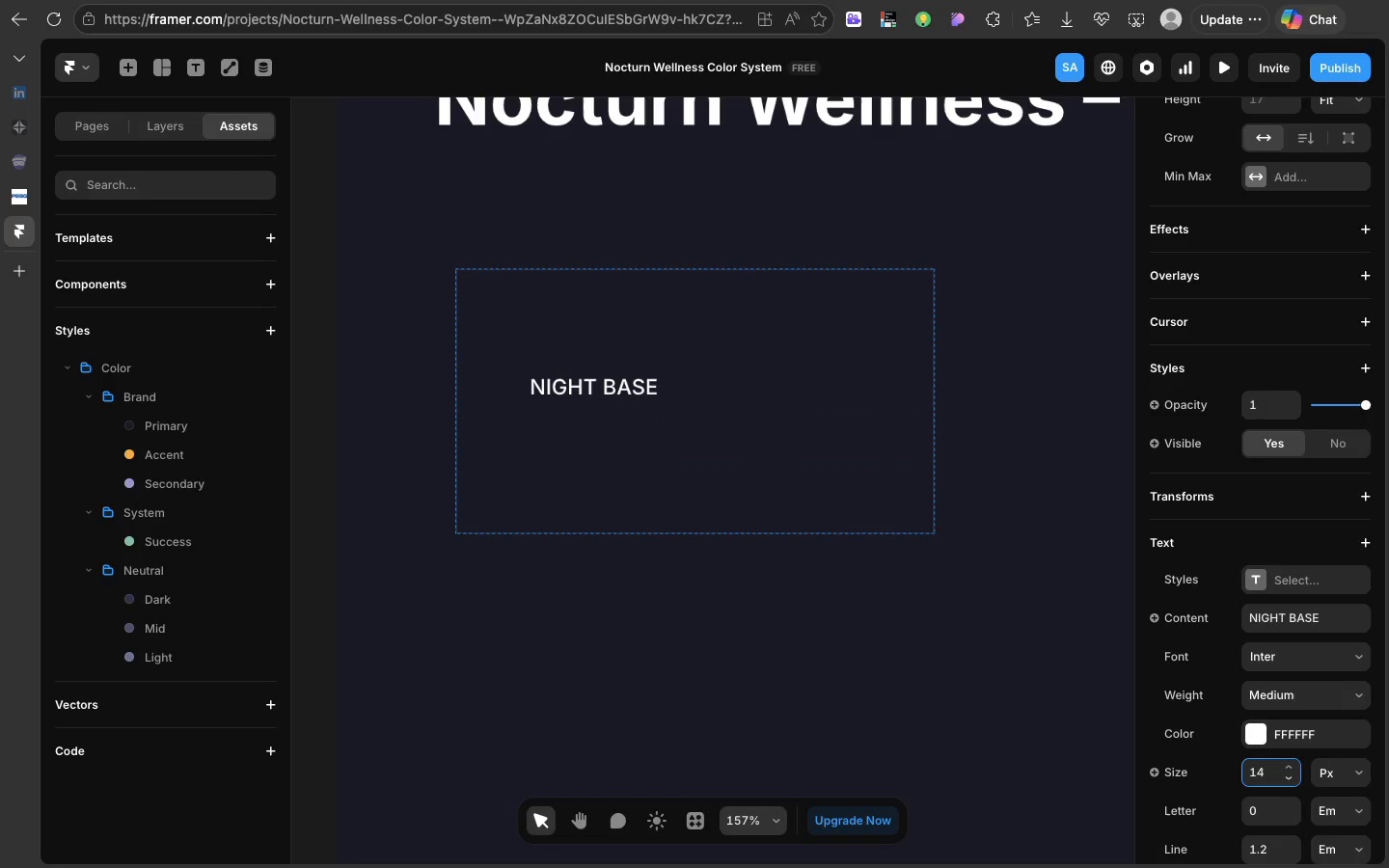 
key(Enter)
 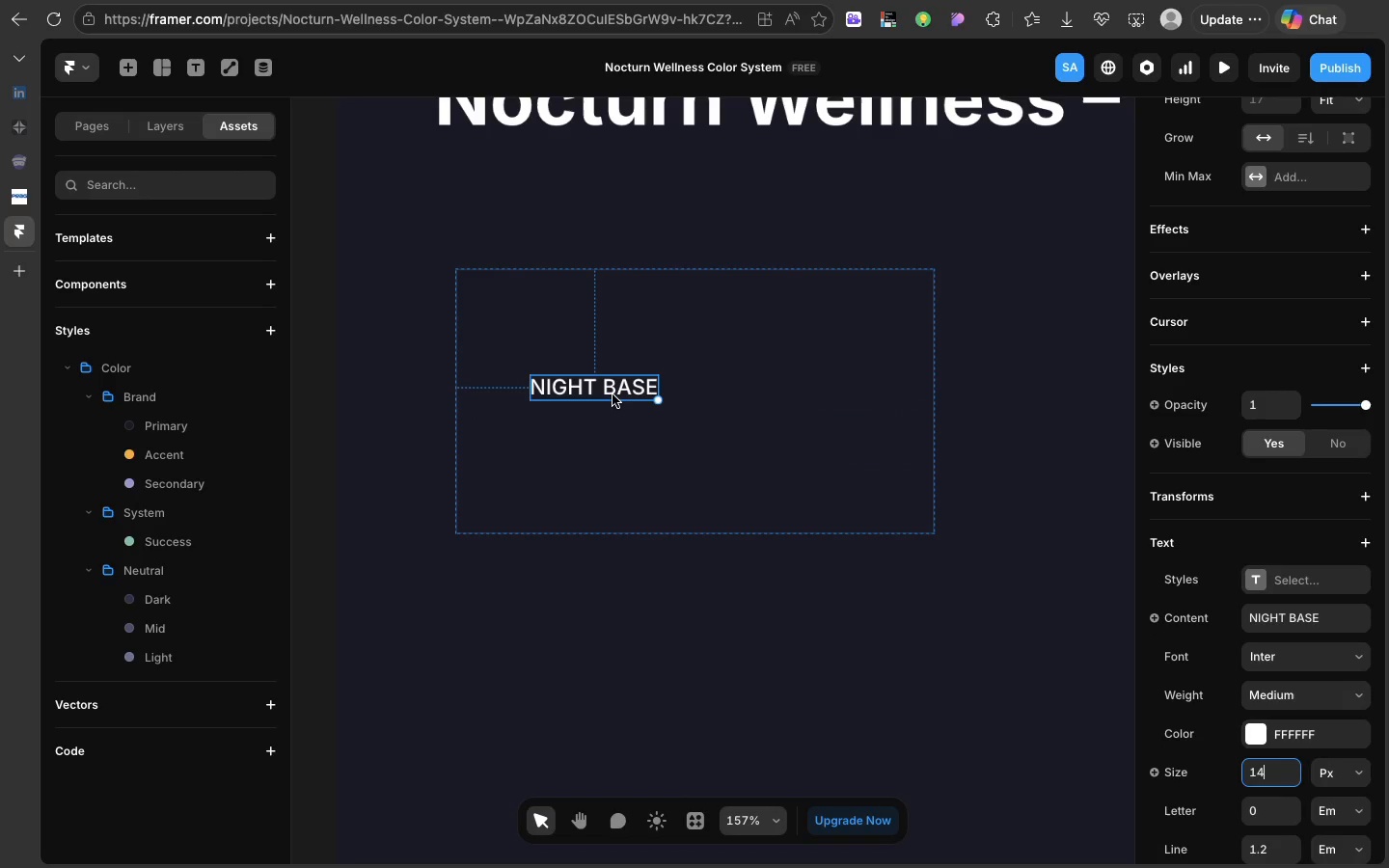 
left_click_drag(start_coordinate=[613, 394], to_coordinate=[579, 371])
 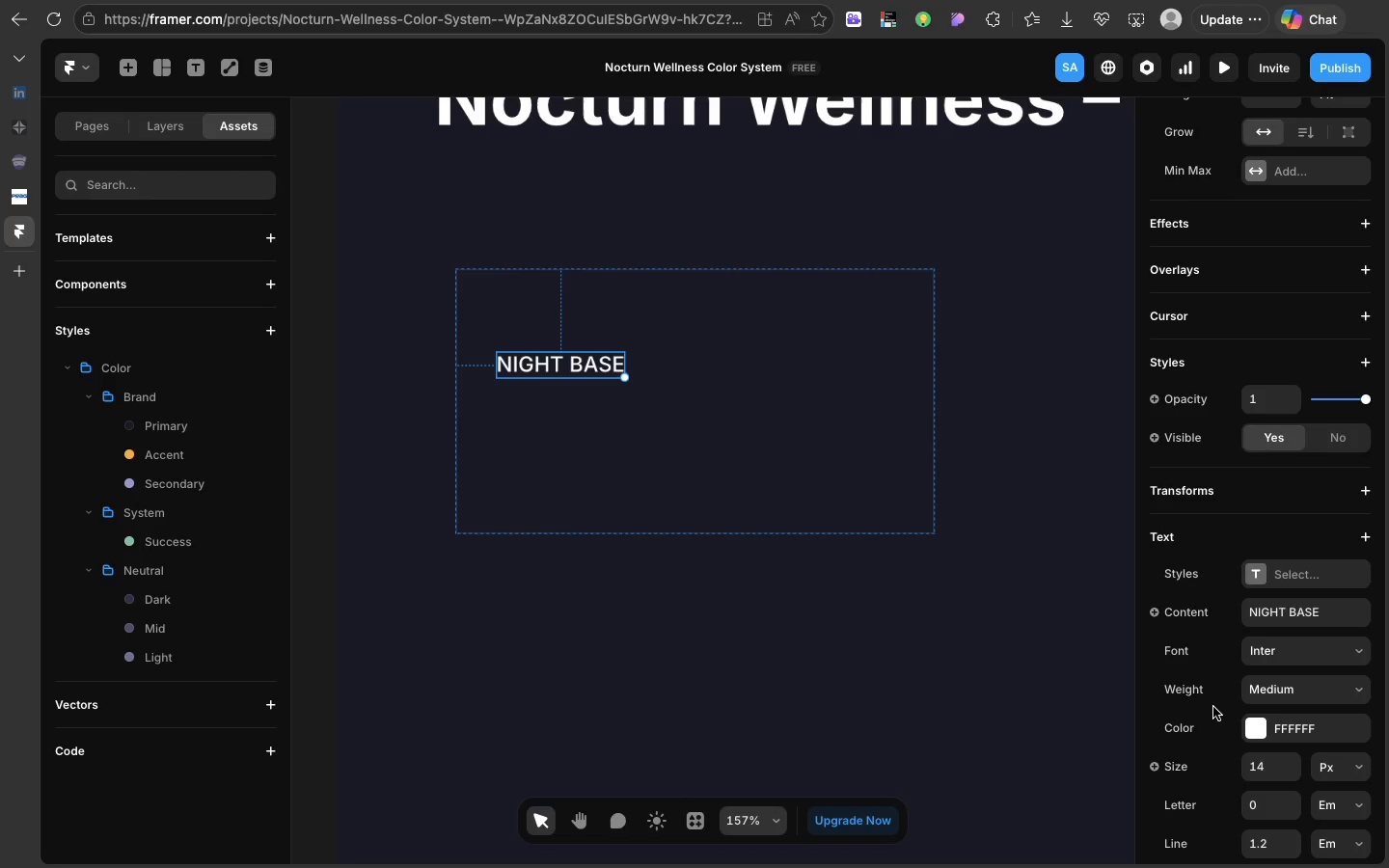 
scroll: coordinate [1213, 707], scroll_direction: down, amount: 3.0
 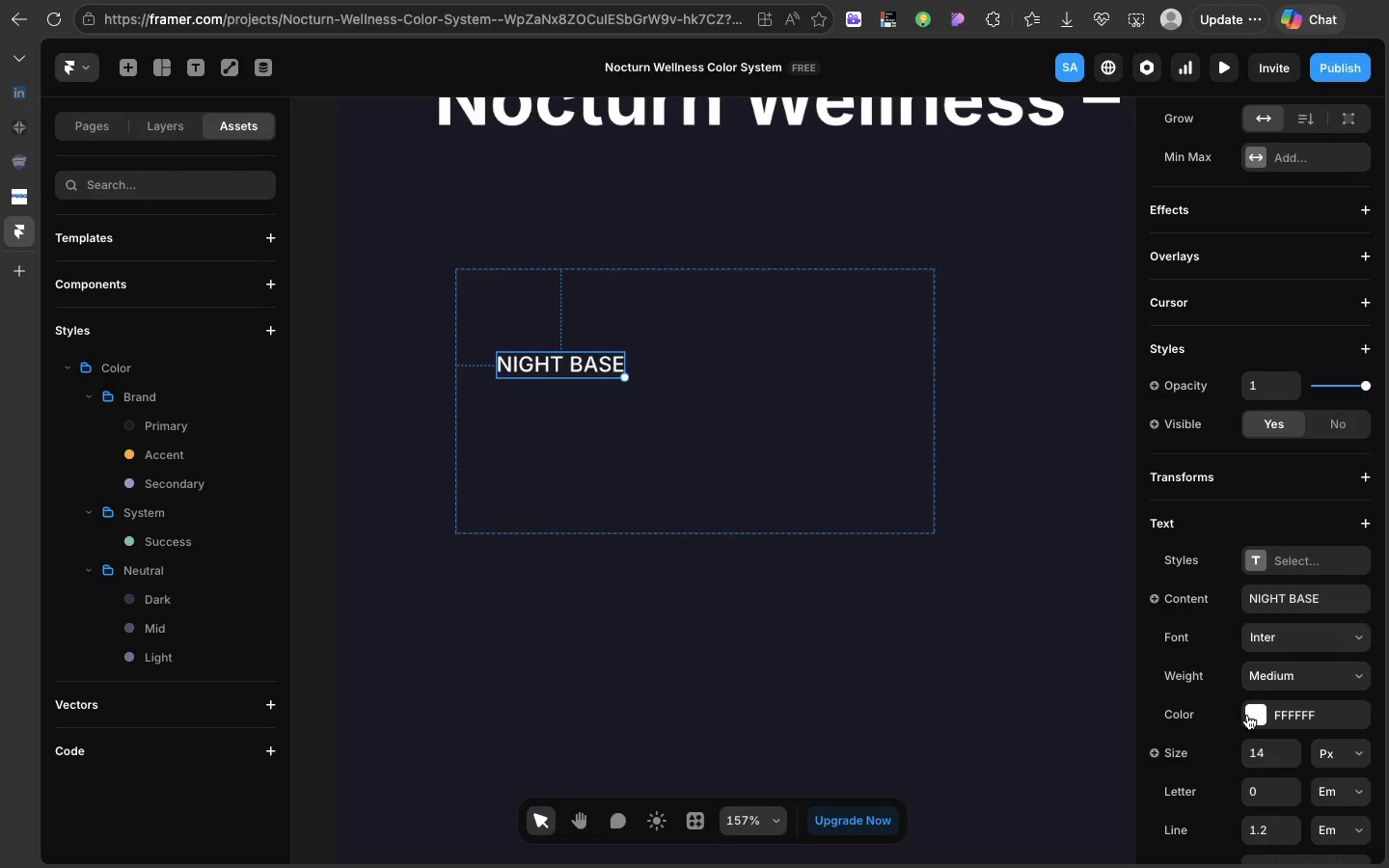 
left_click([1247, 715])
 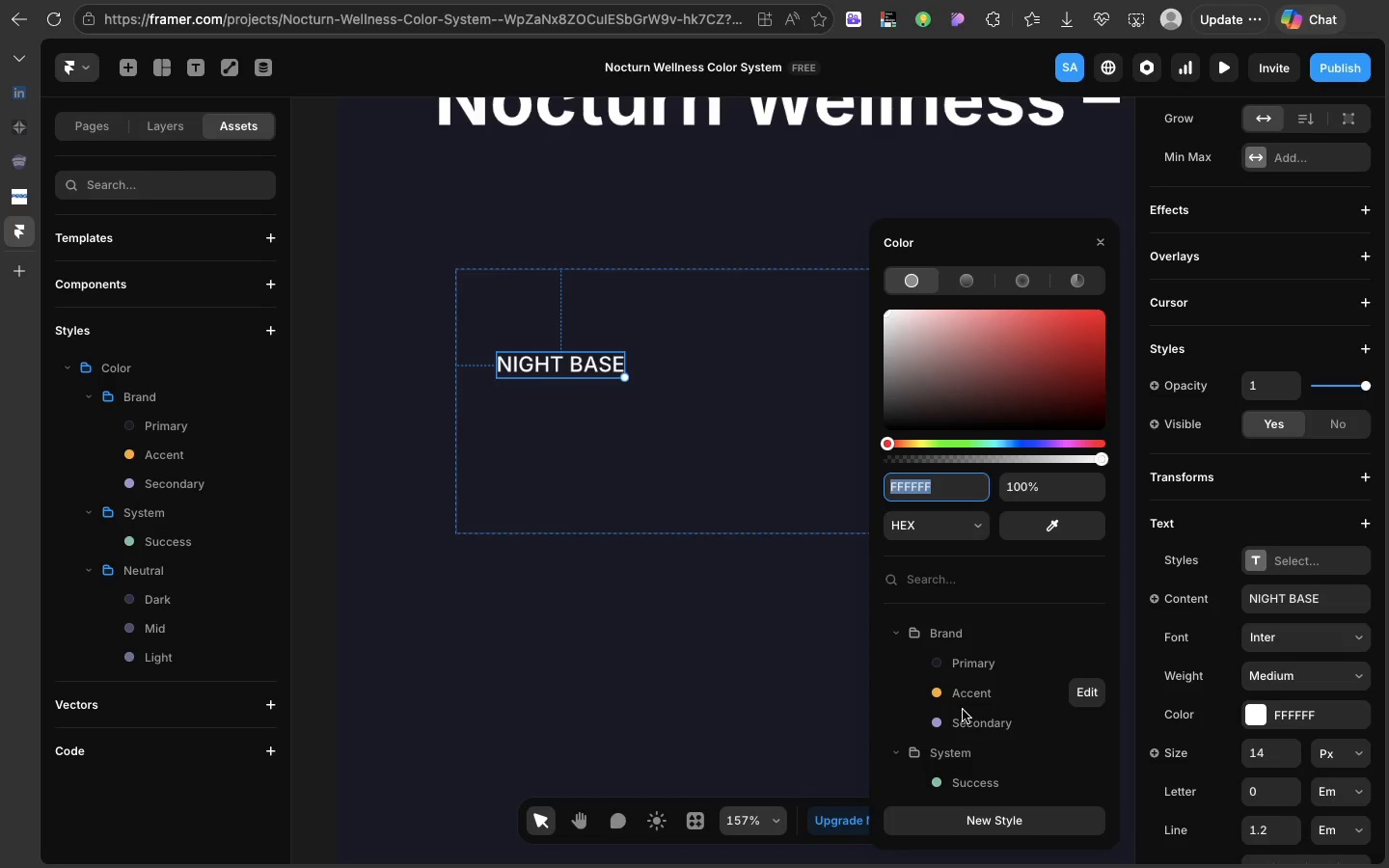 
scroll: coordinate [963, 720], scroll_direction: down, amount: 14.0
 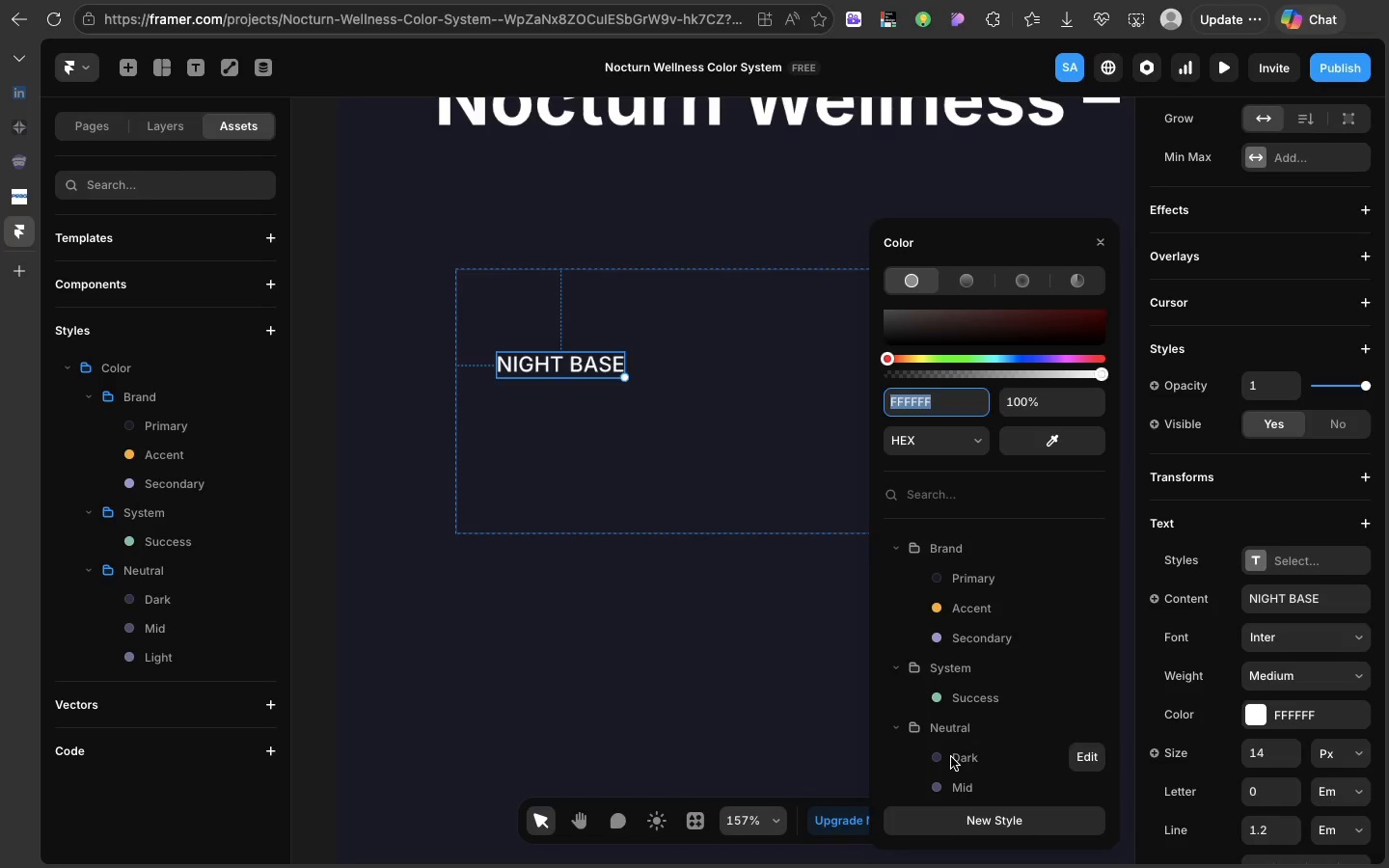 
left_click([951, 757])
 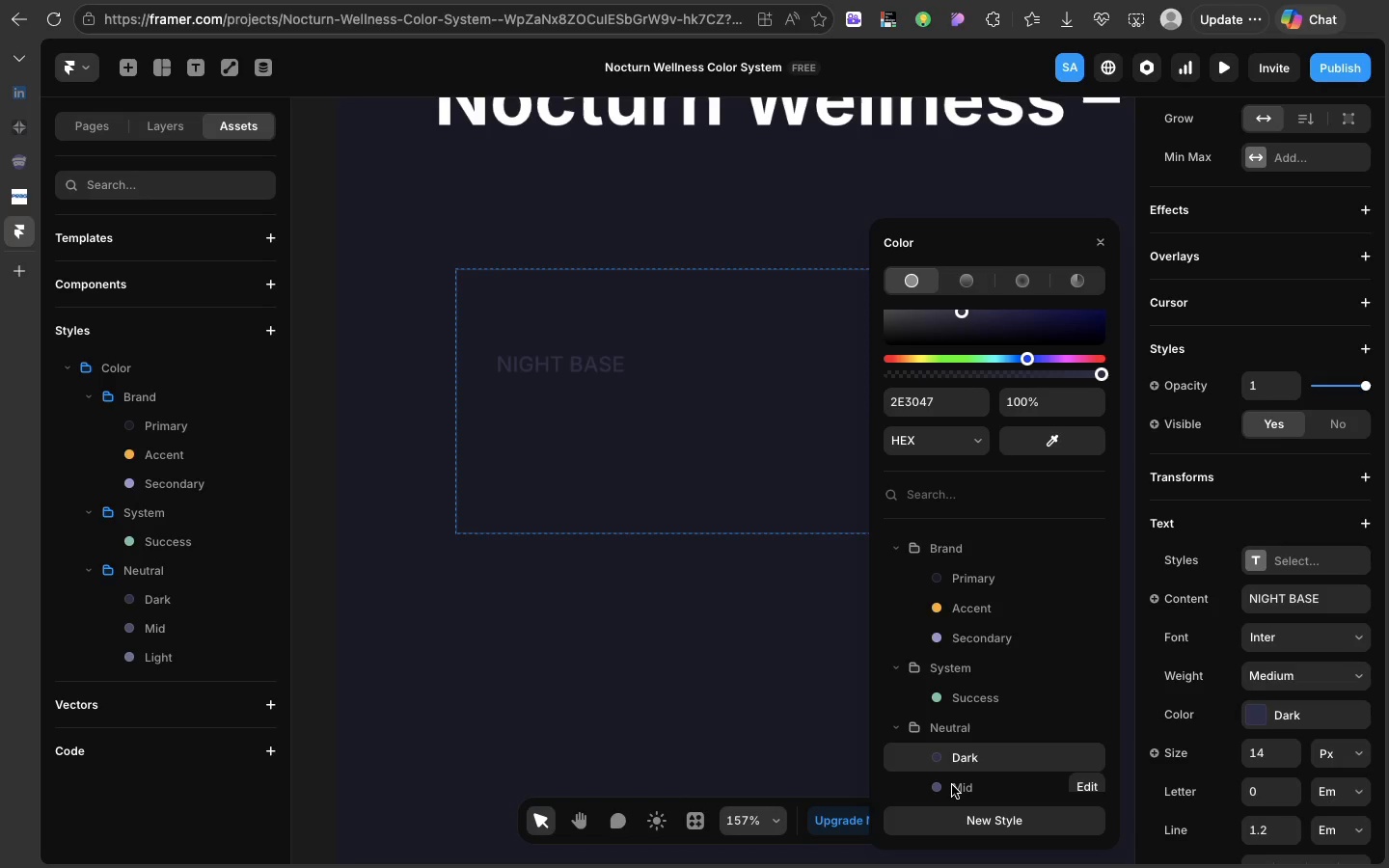 
left_click([952, 785])
 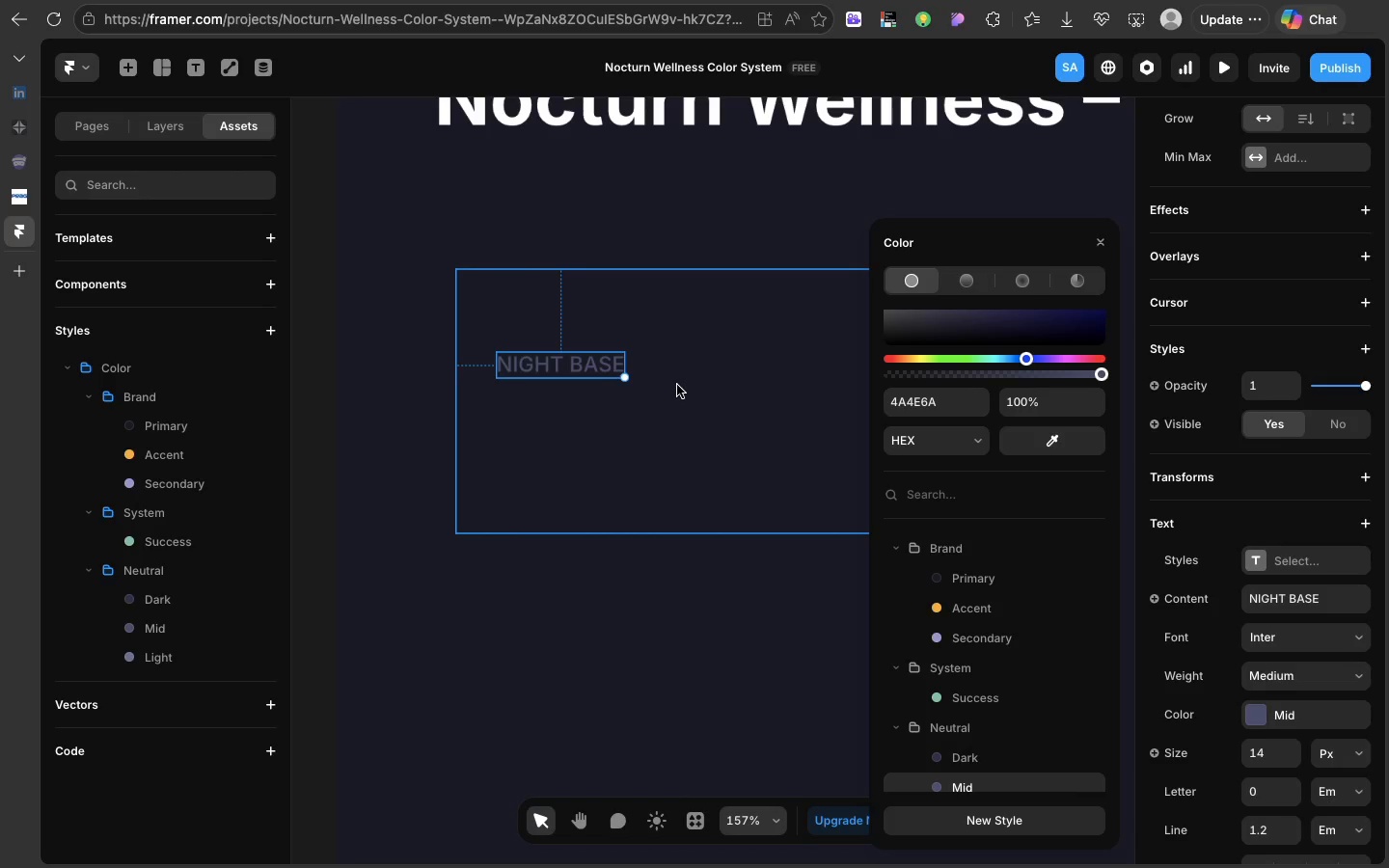 
scroll: coordinate [912, 634], scroll_direction: down, amount: 12.0
 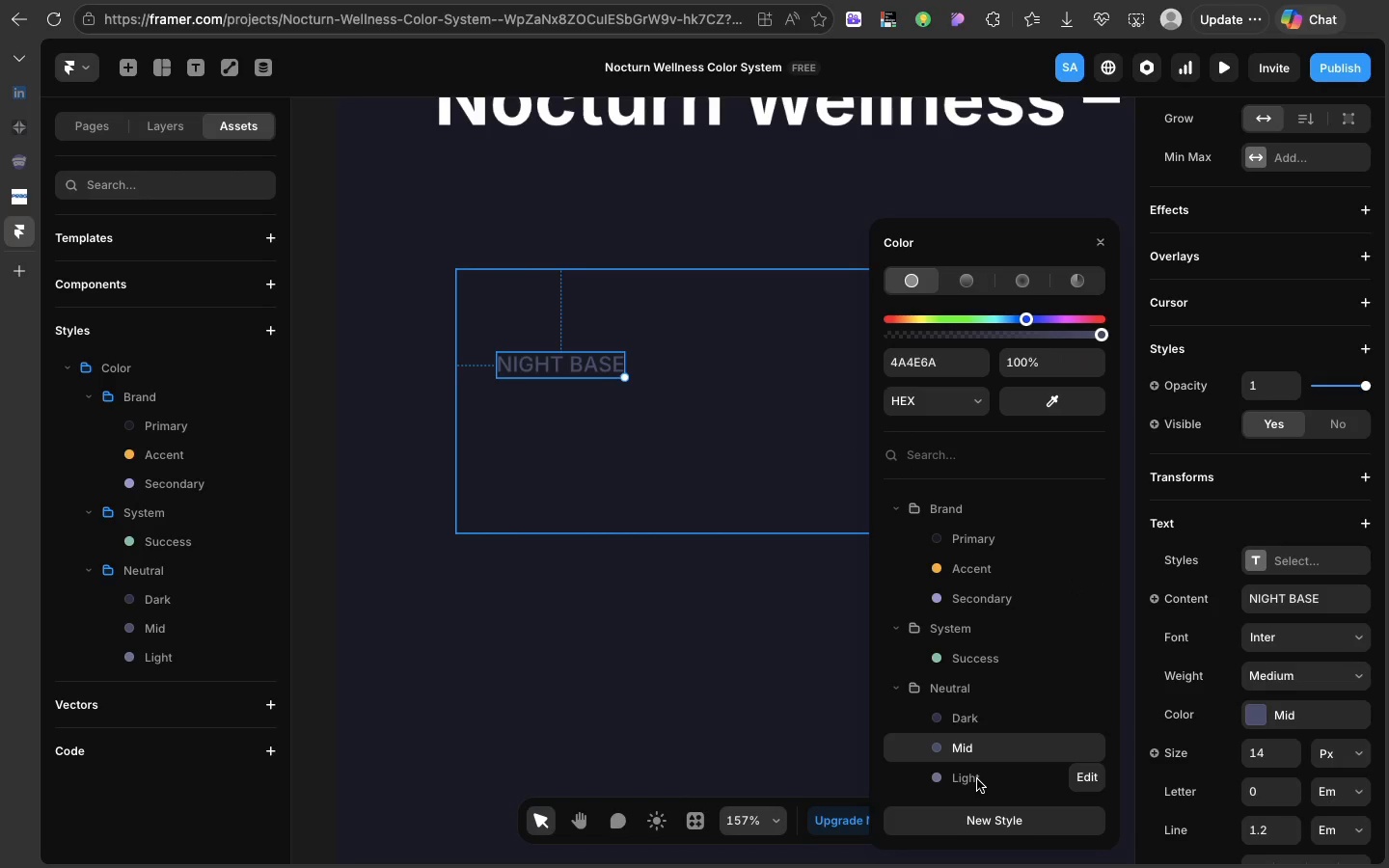 
left_click([977, 779])
 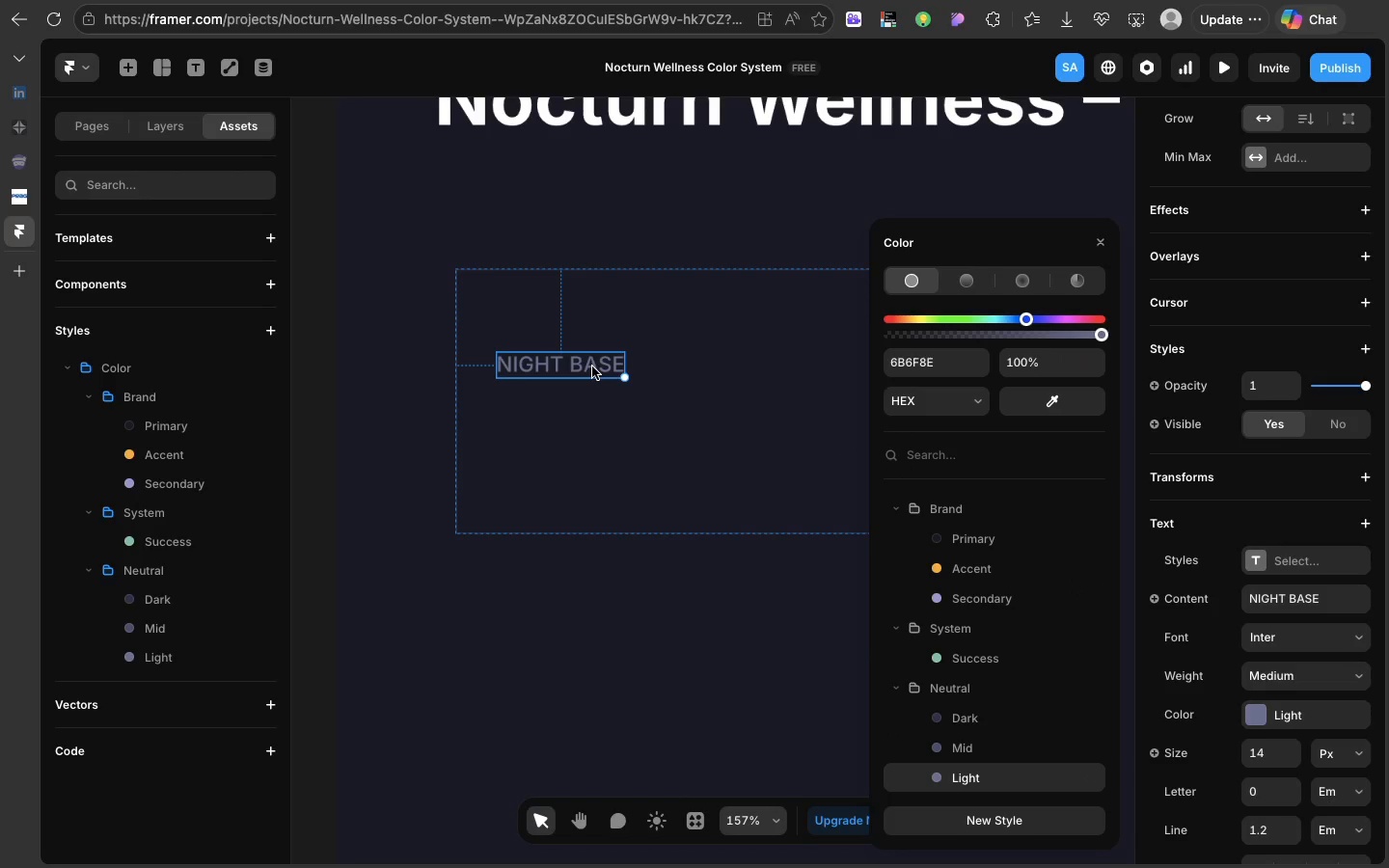 
left_click([592, 366])
 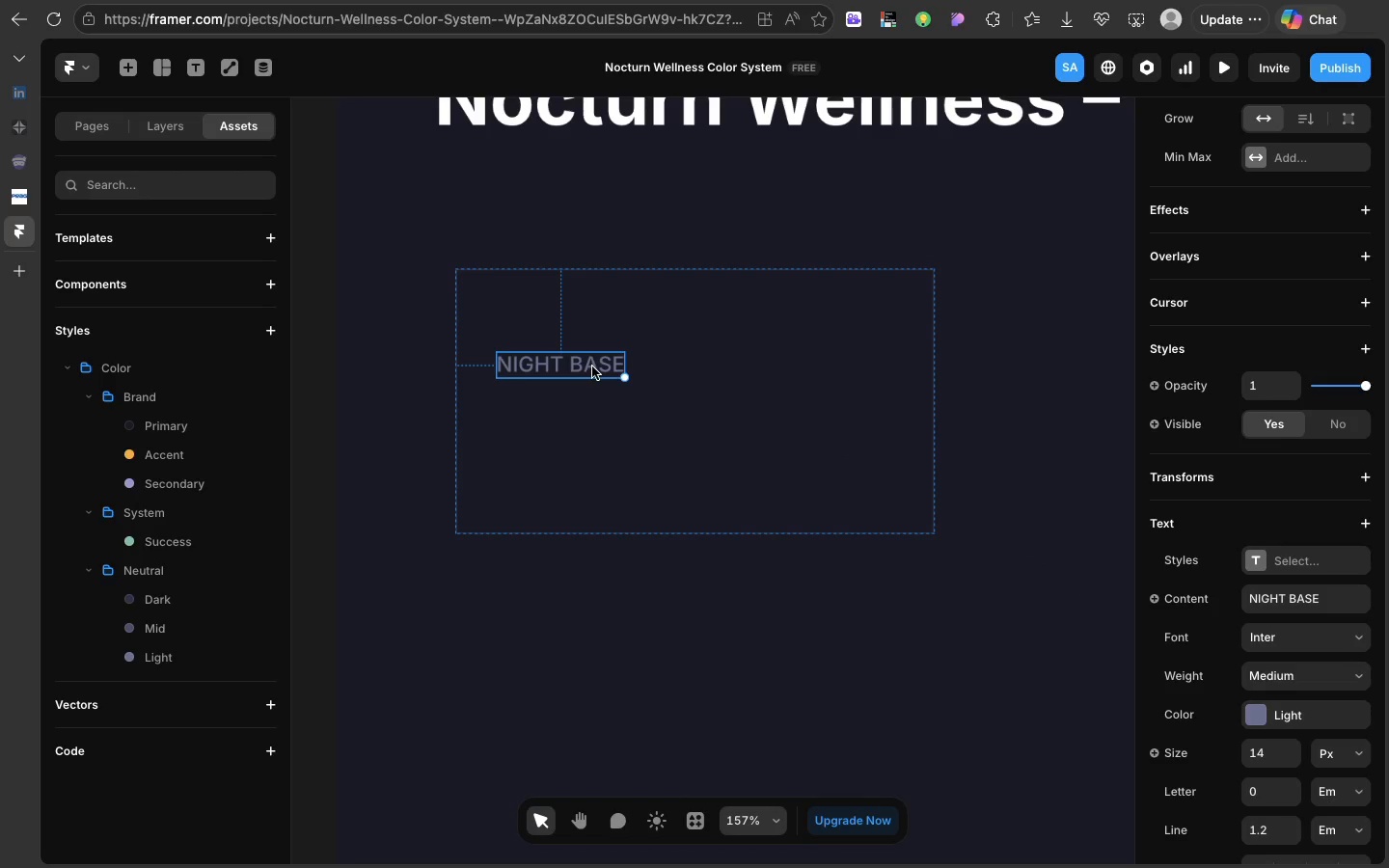 
key(Meta+D)
 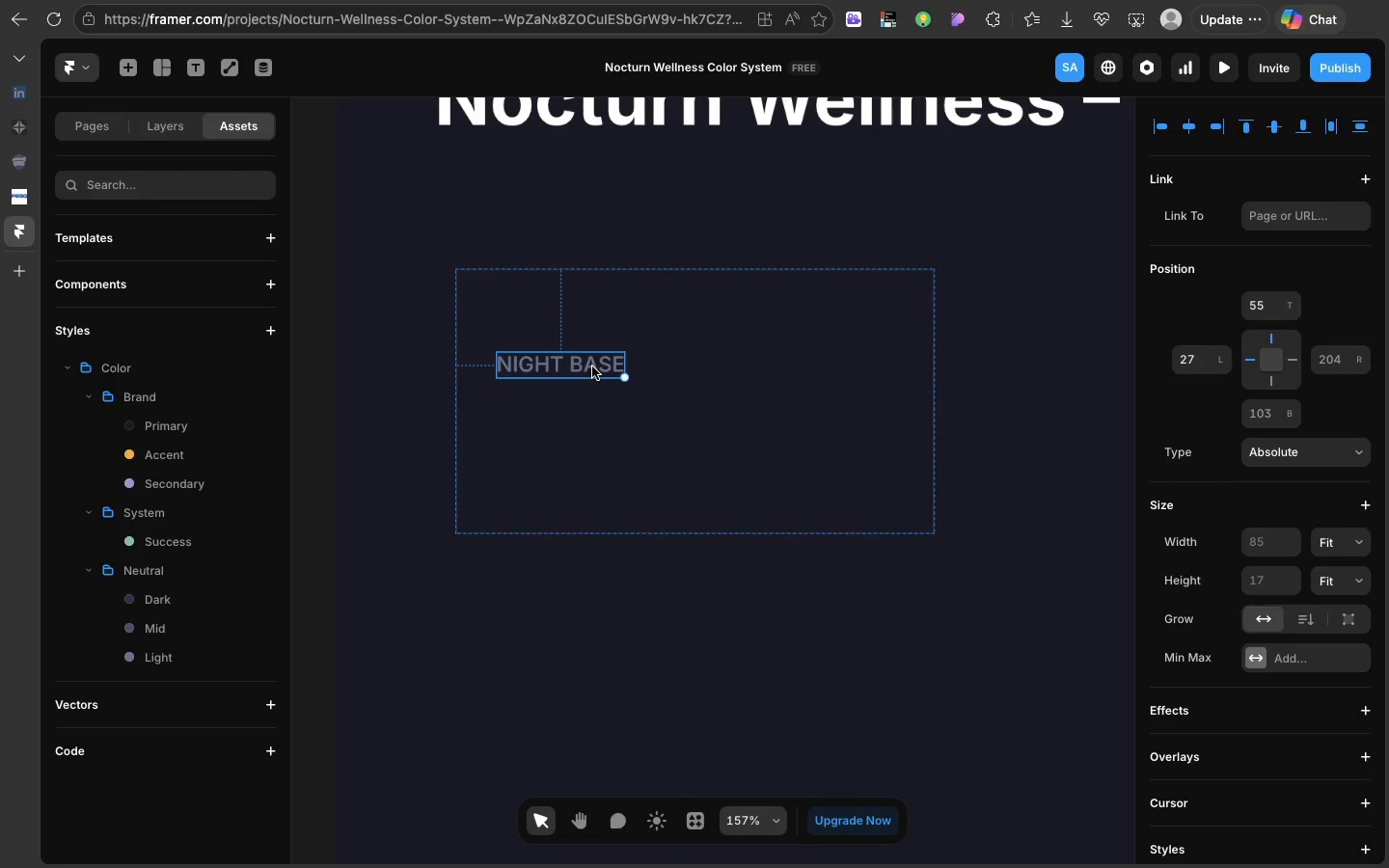 
left_click_drag(start_coordinate=[592, 366], to_coordinate=[589, 432])
 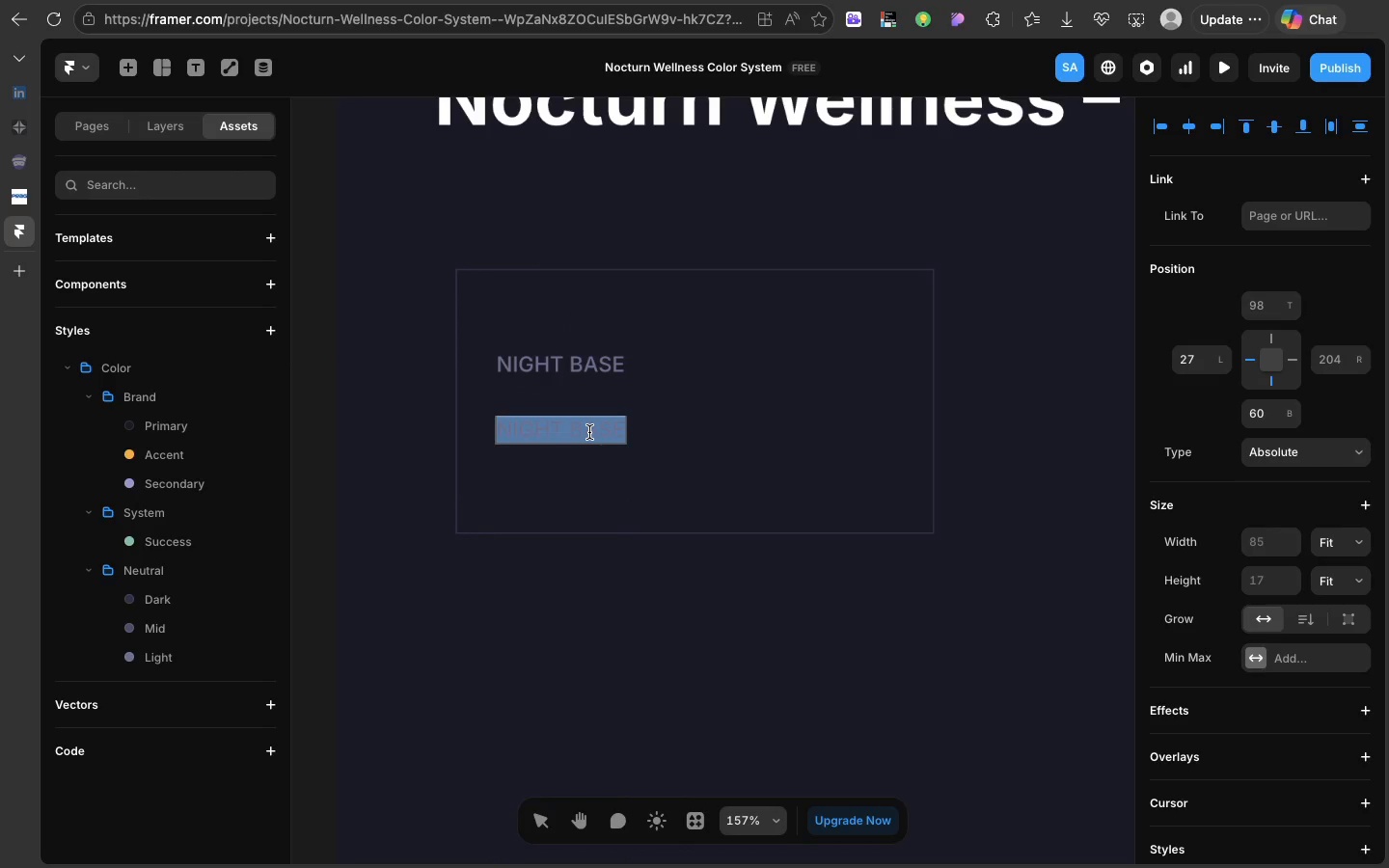 
type(Bea)
 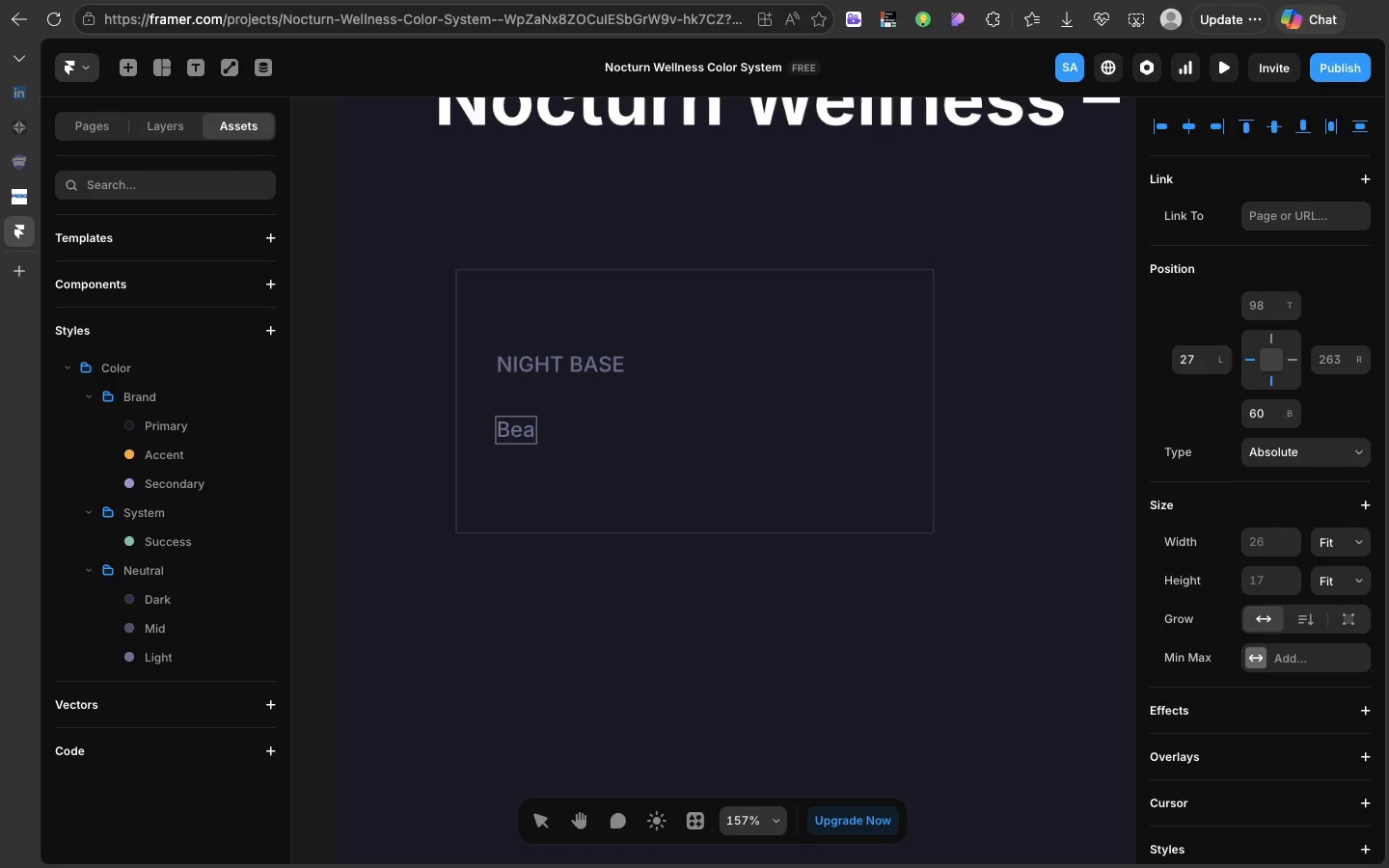 
key(Backspace)
key(Backspace)
type(rand/pr)
key(Backspace)
key(Backspace)
type(Pe)
key(Backspace)
type(rimary)
 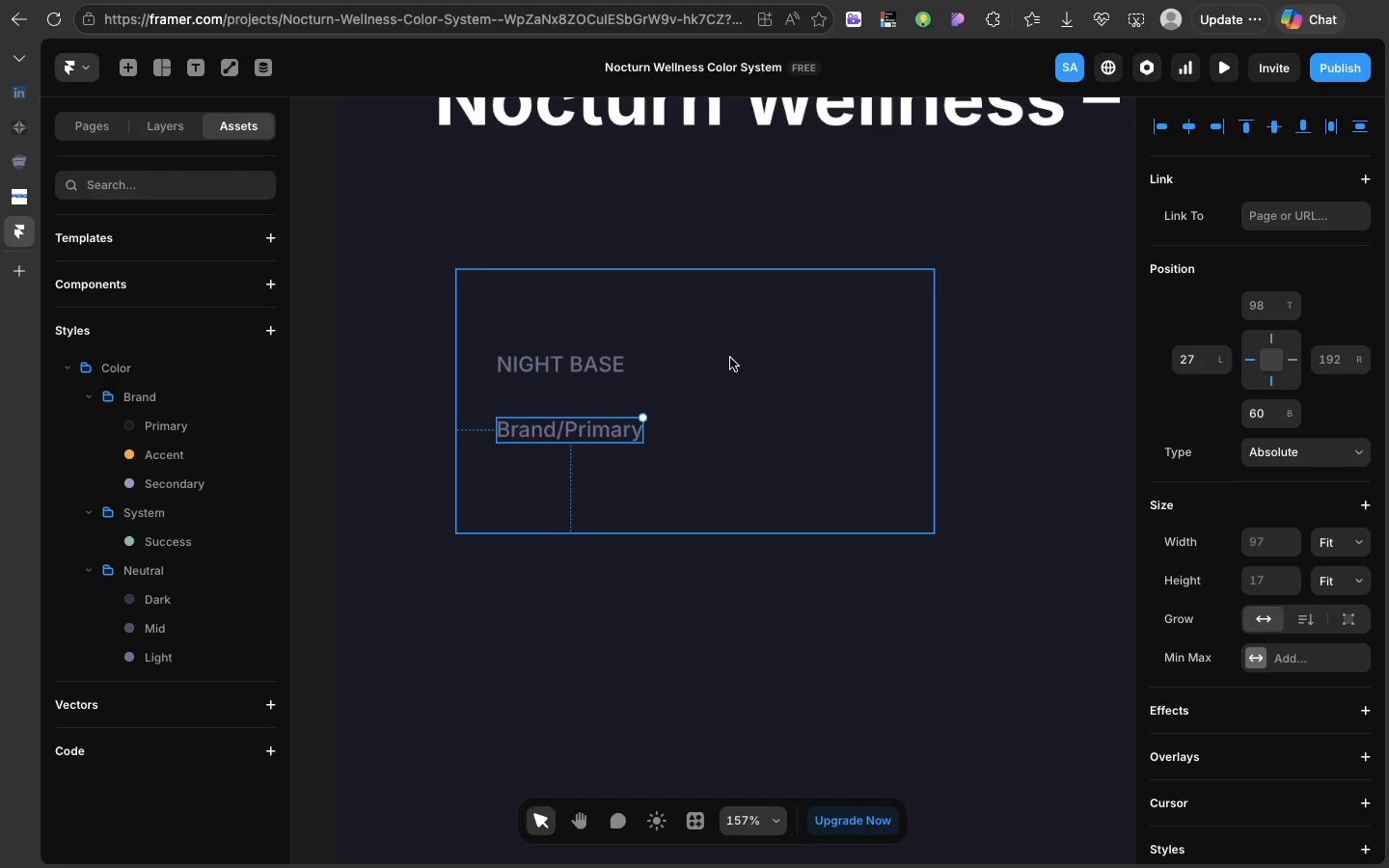 
double_click([730, 358])
 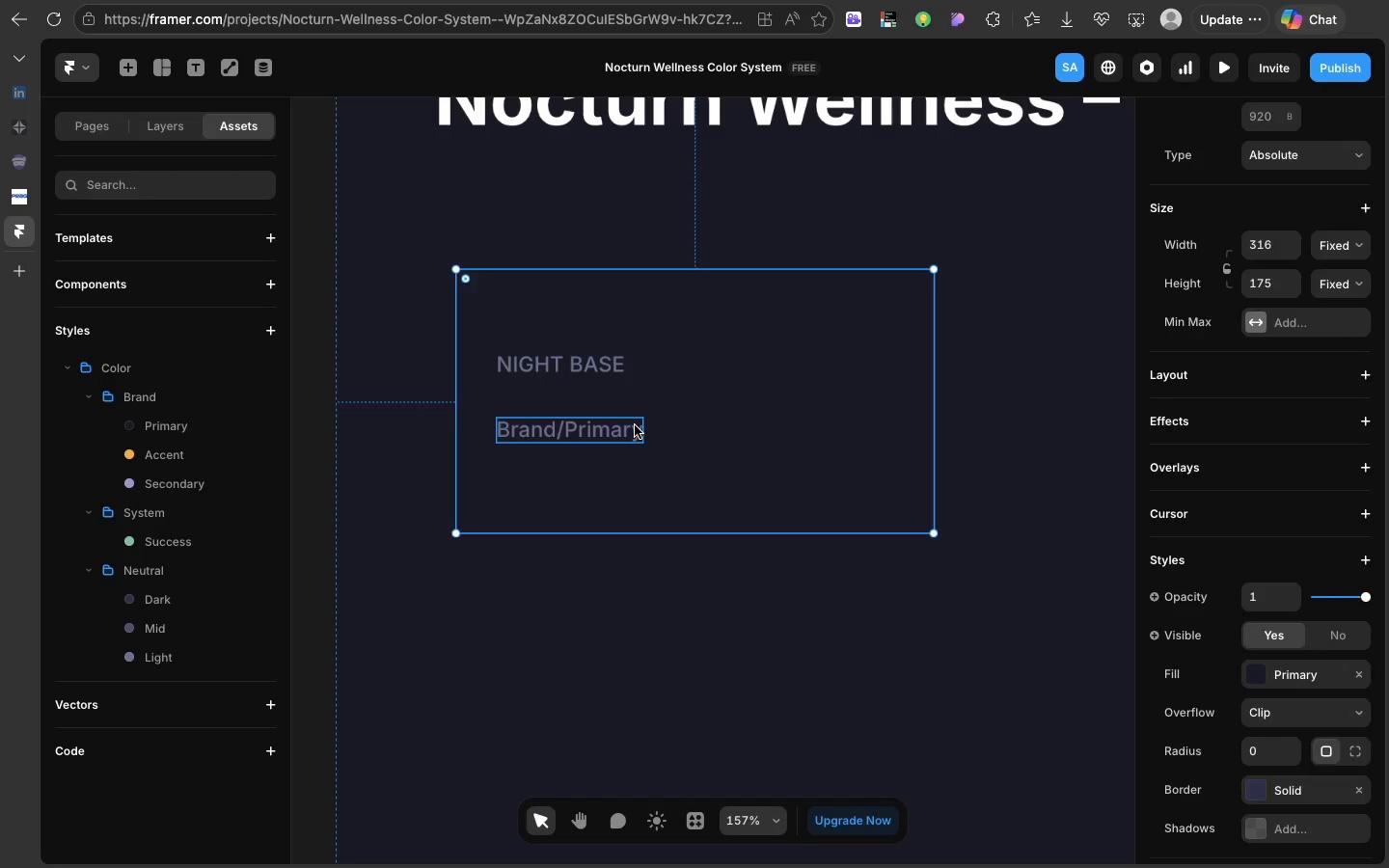 
left_click([635, 425])
 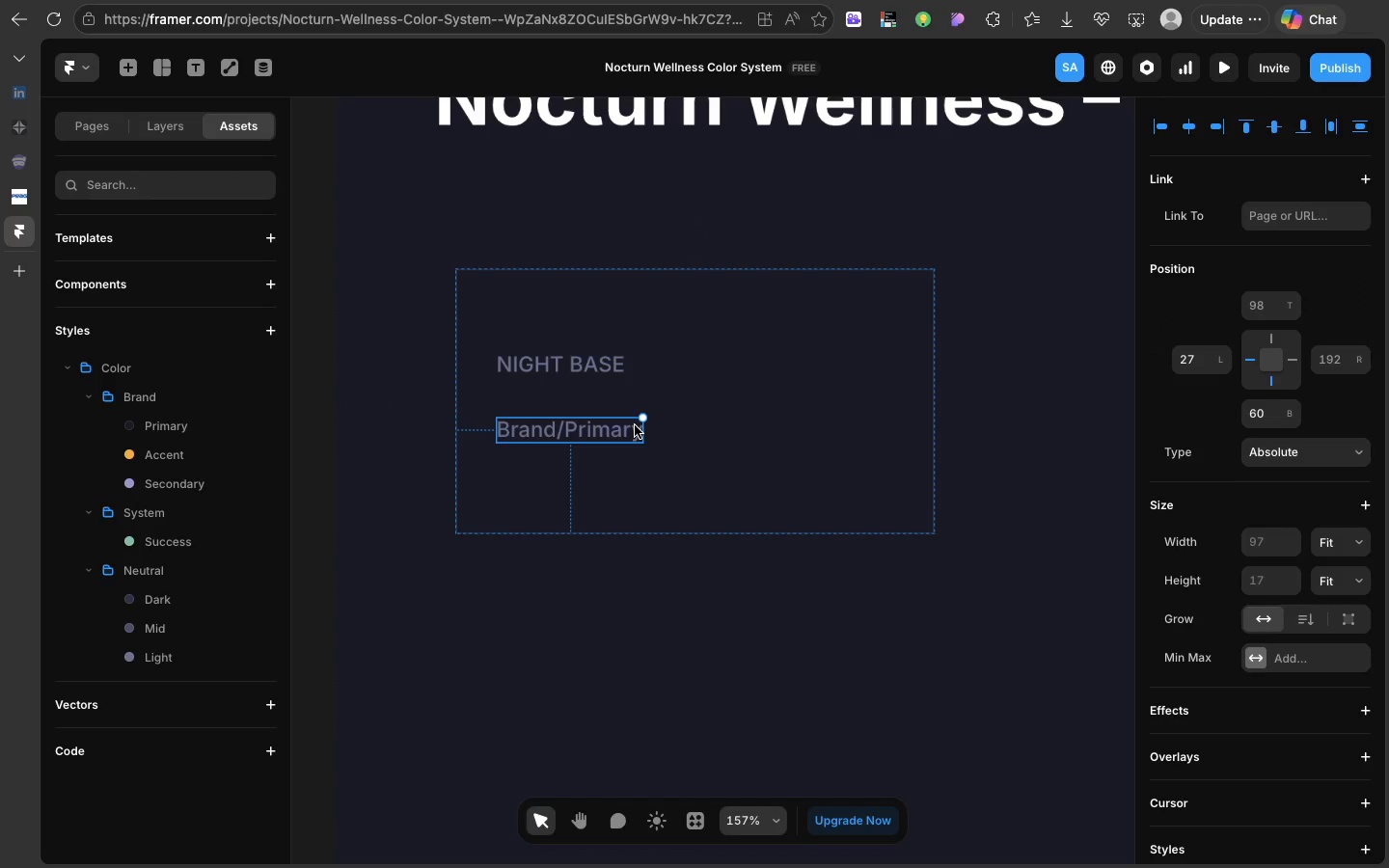 
left_click_drag(start_coordinate=[635, 425], to_coordinate=[633, 392])
 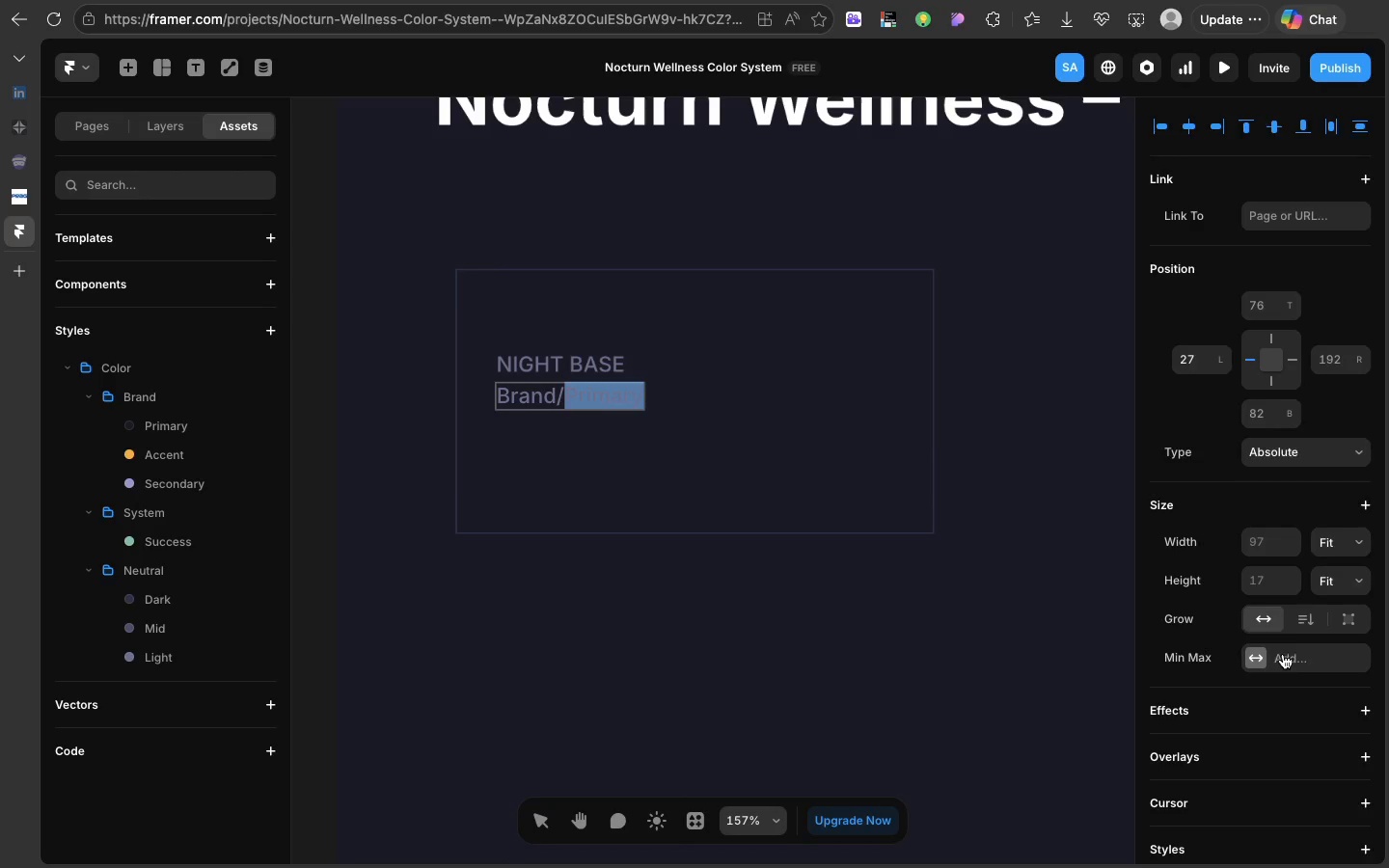 
scroll: coordinate [1283, 654], scroll_direction: down, amount: 30.0
 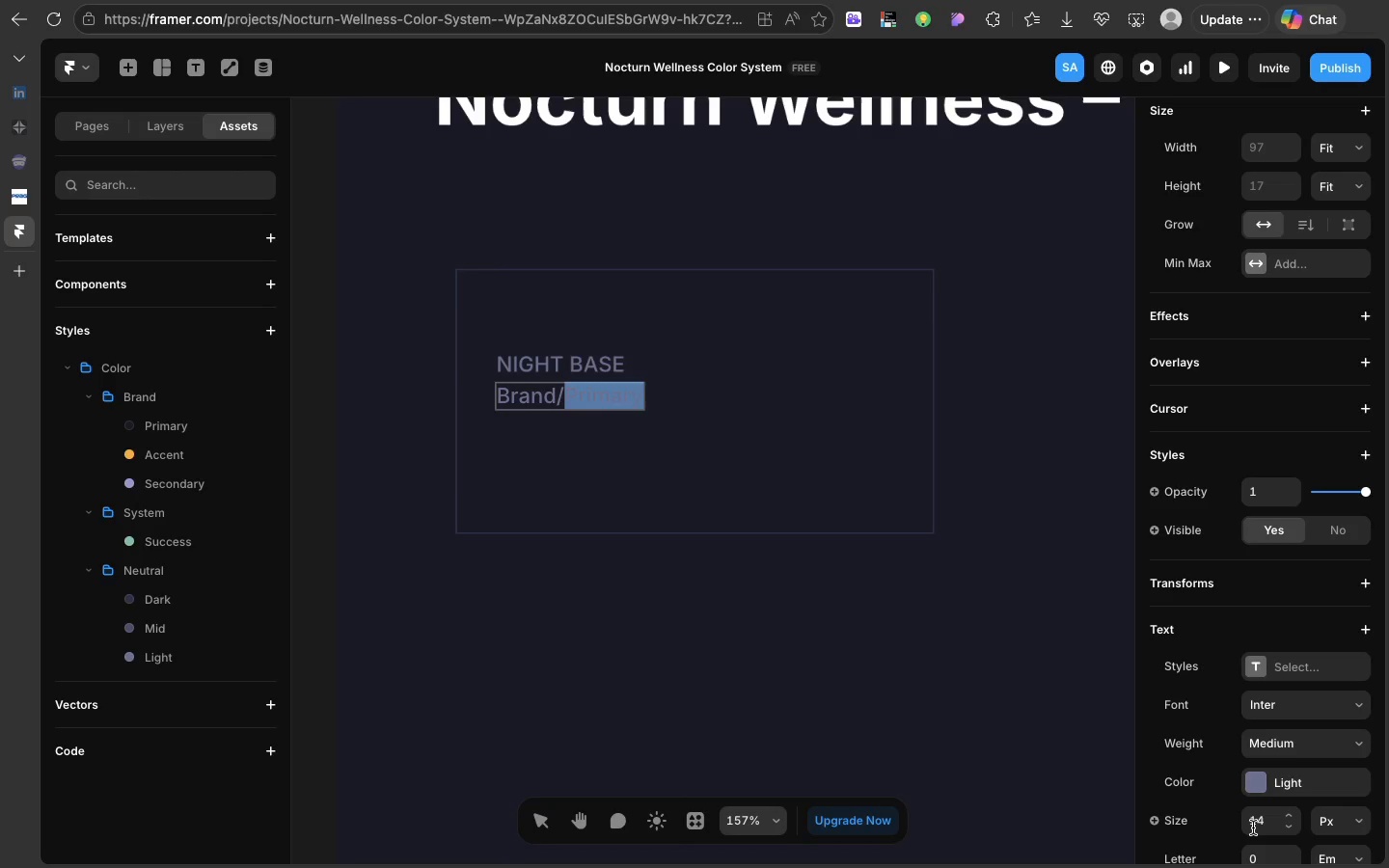 
left_click([1253, 827])
 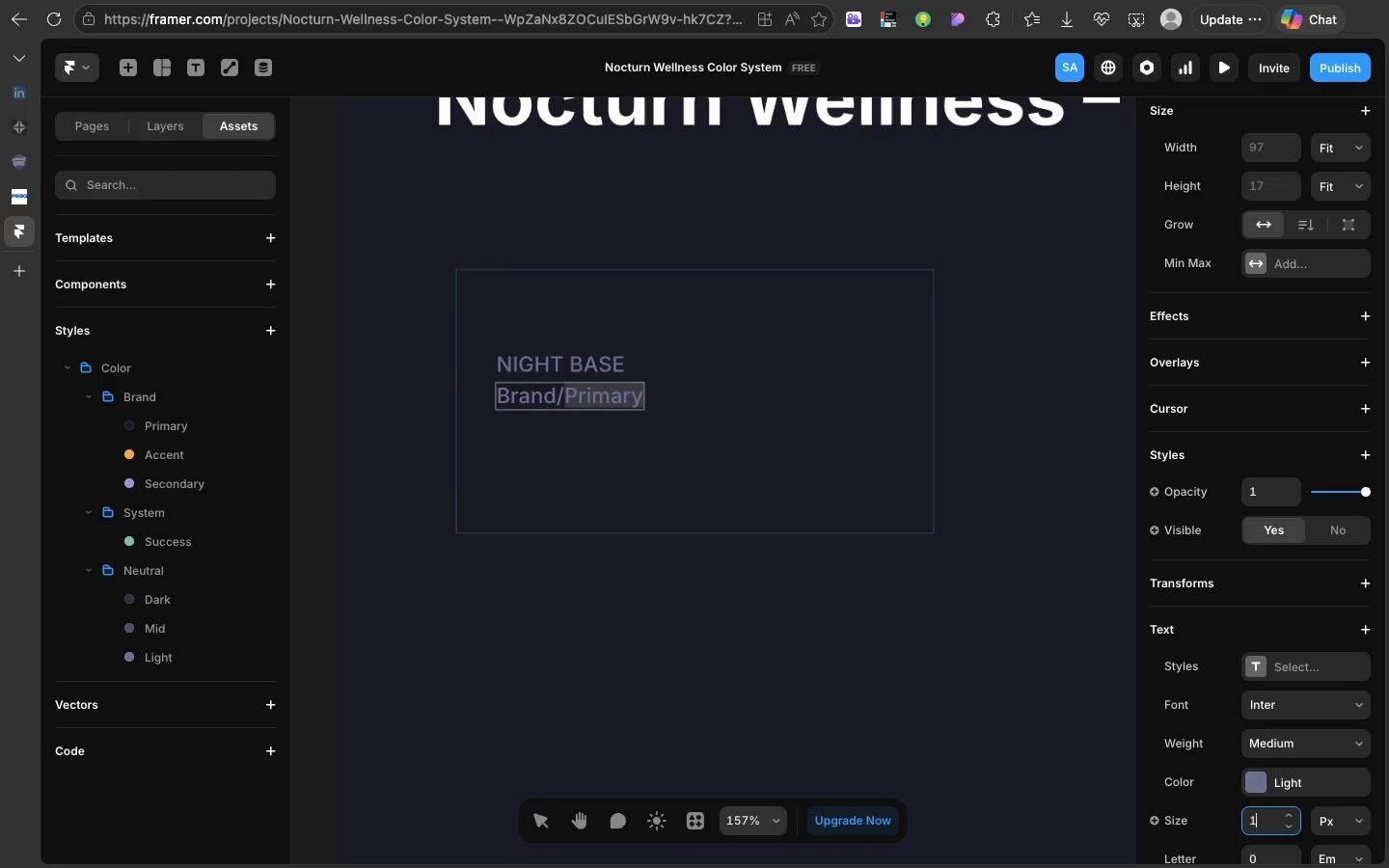 
type(18)
 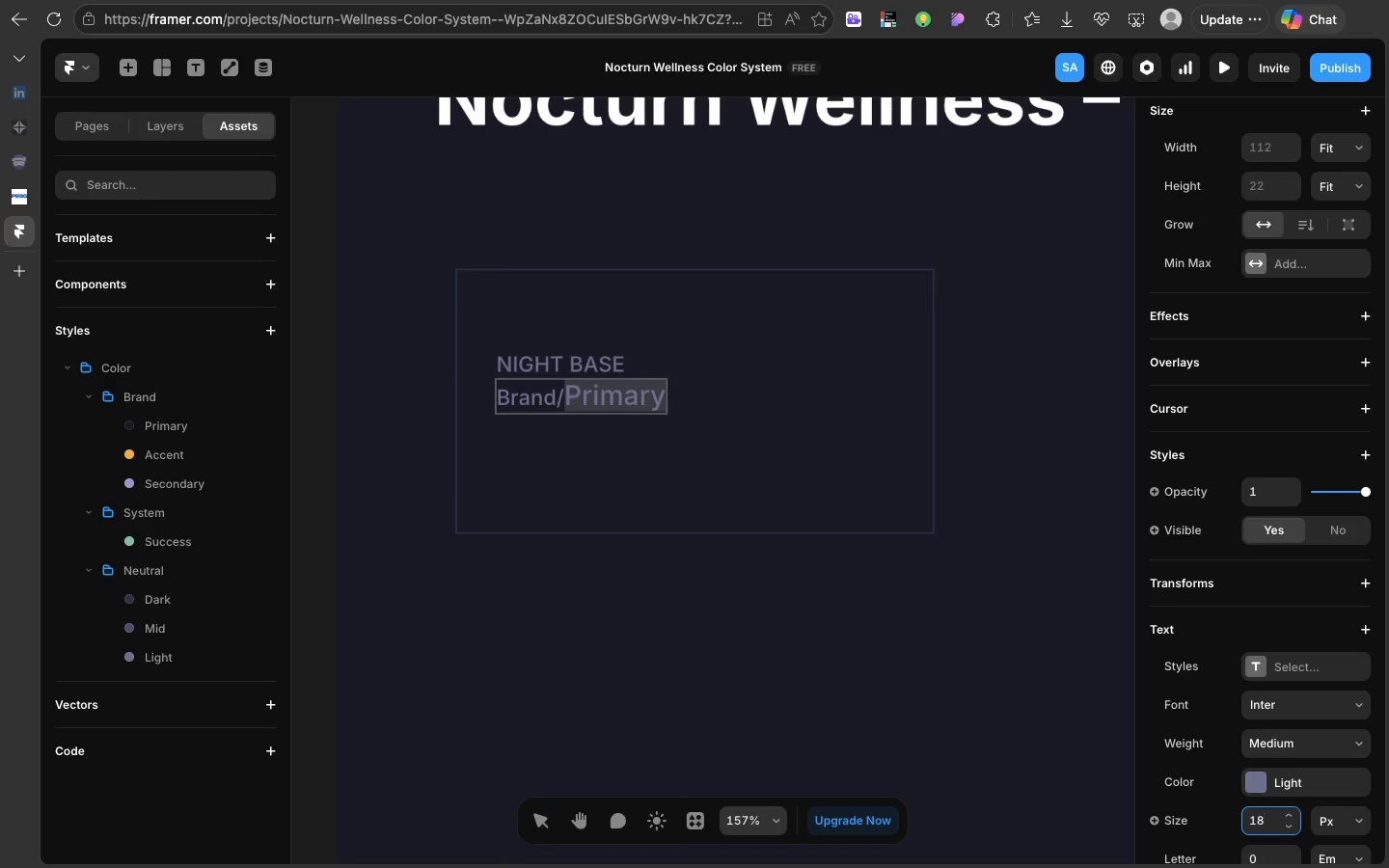 
key(Enter)
 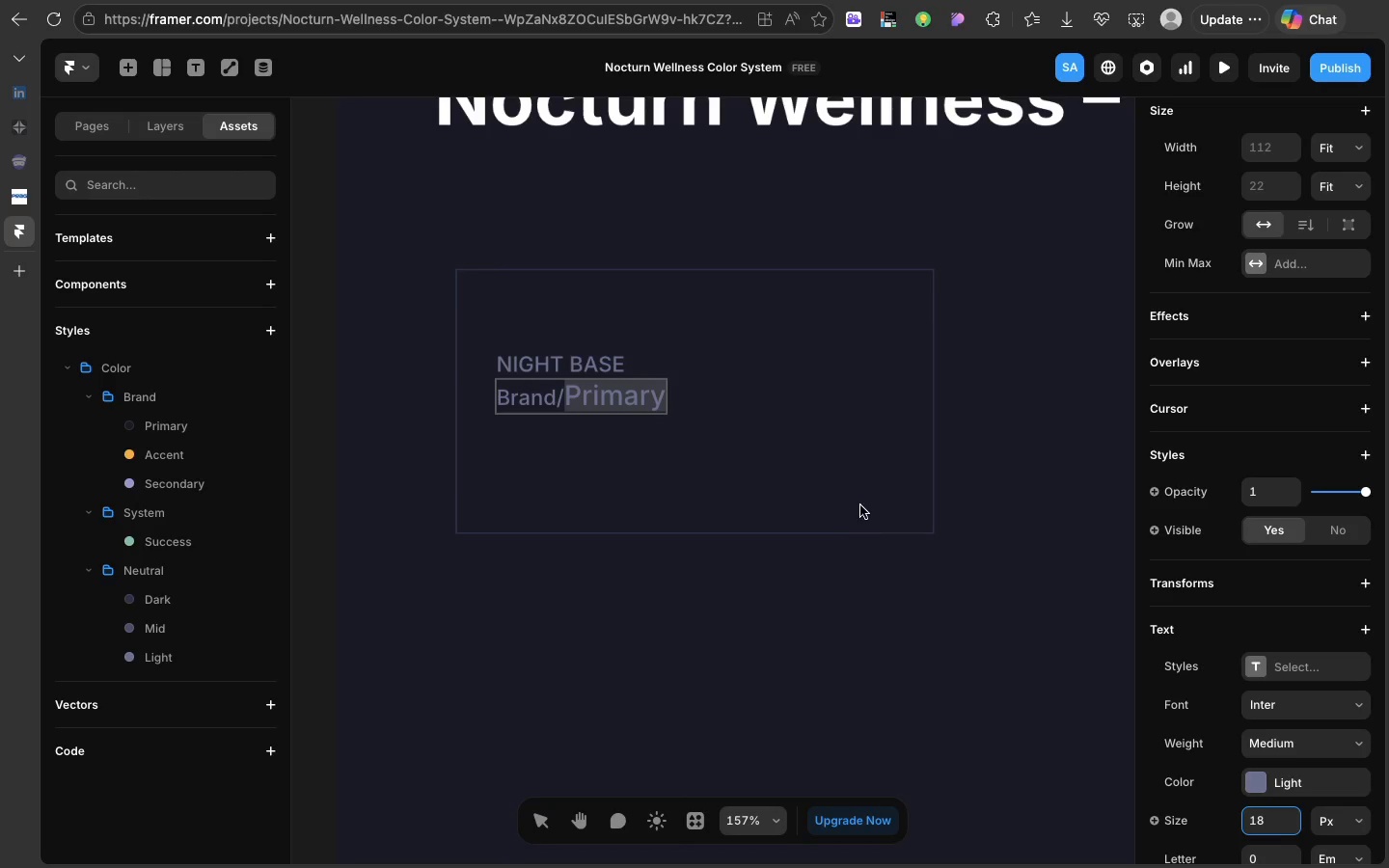 
left_click([860, 505])
 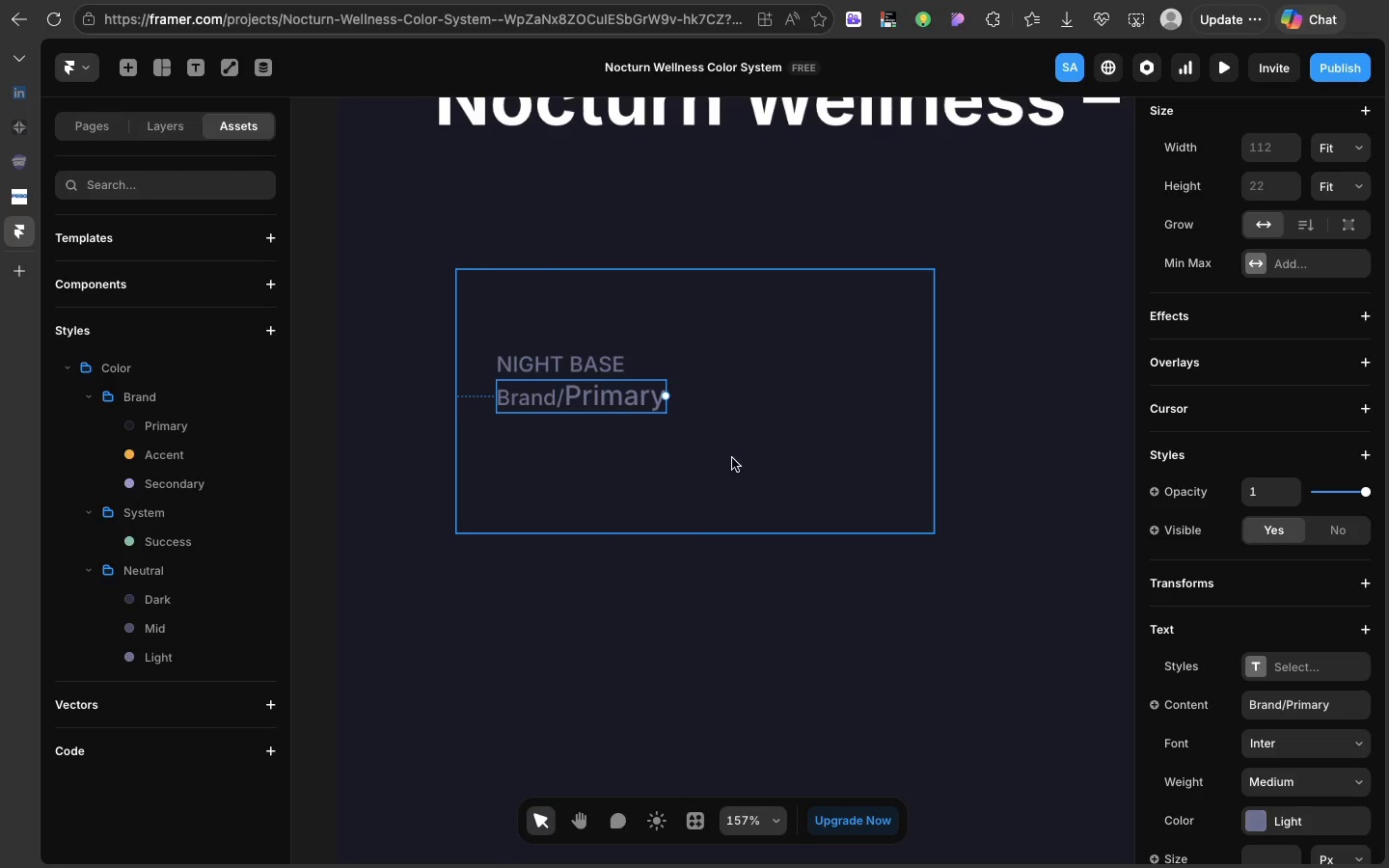 
left_click([732, 458])
 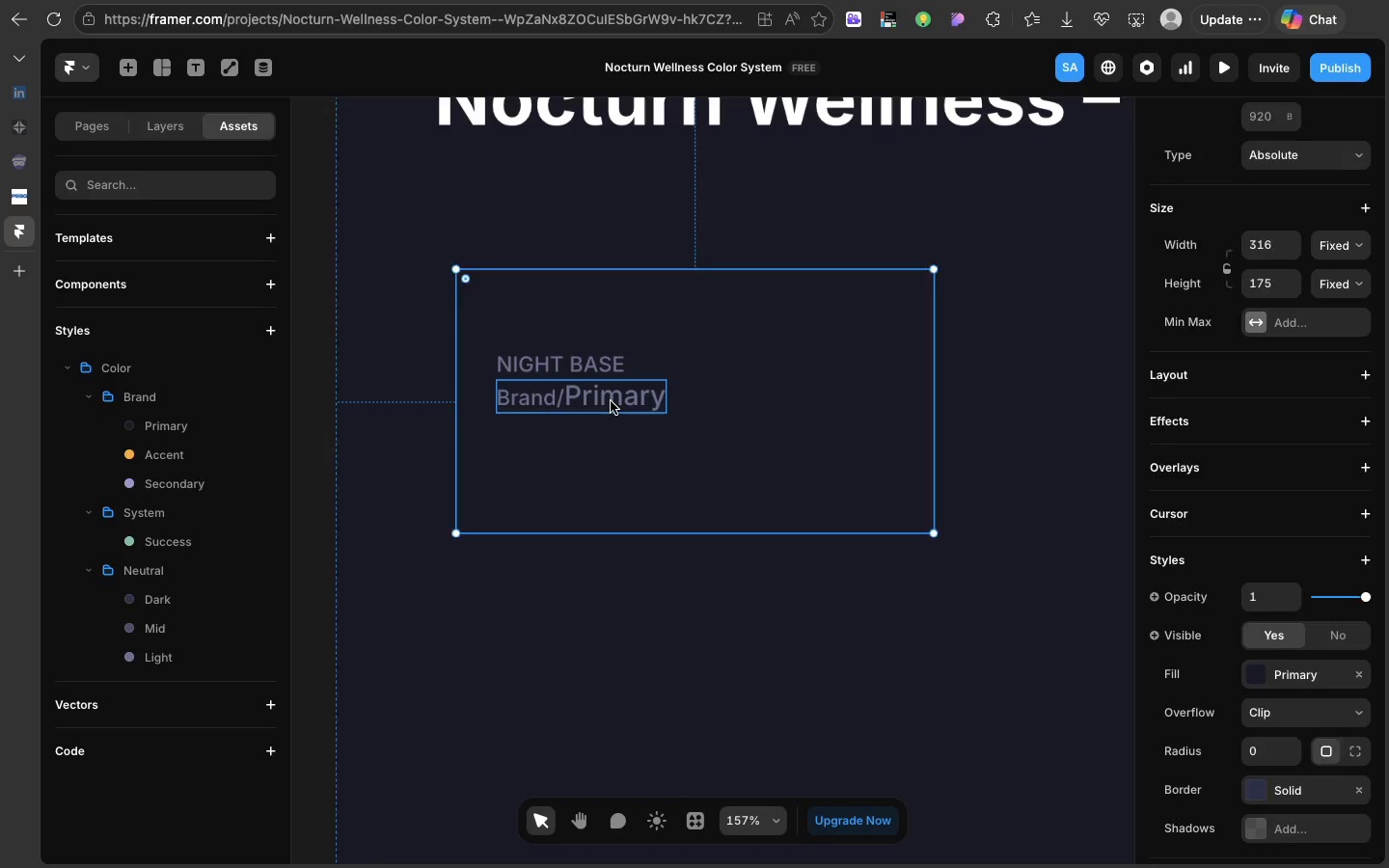 
left_click([611, 401])
 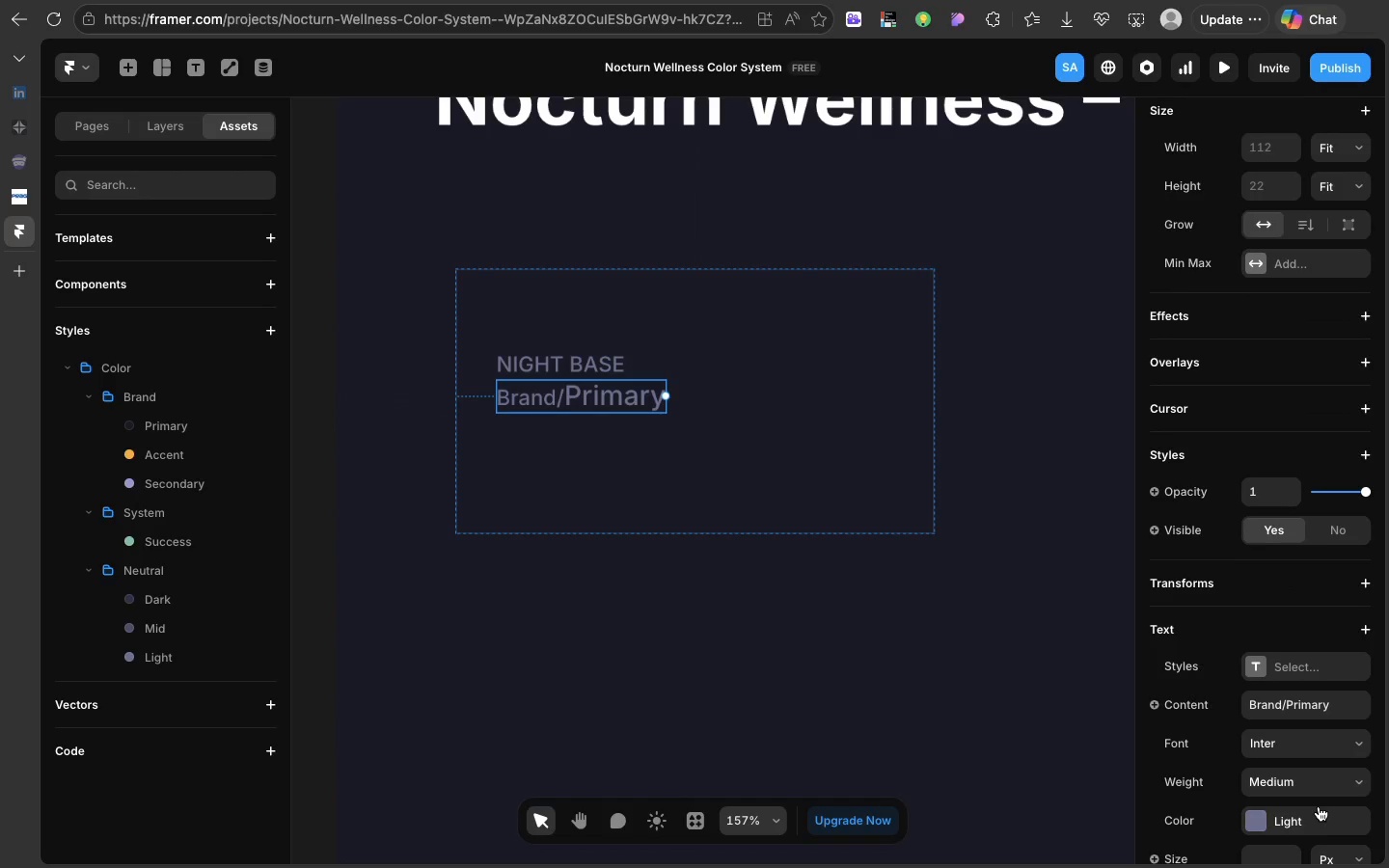 
scroll: coordinate [1319, 806], scroll_direction: down, amount: 19.0
 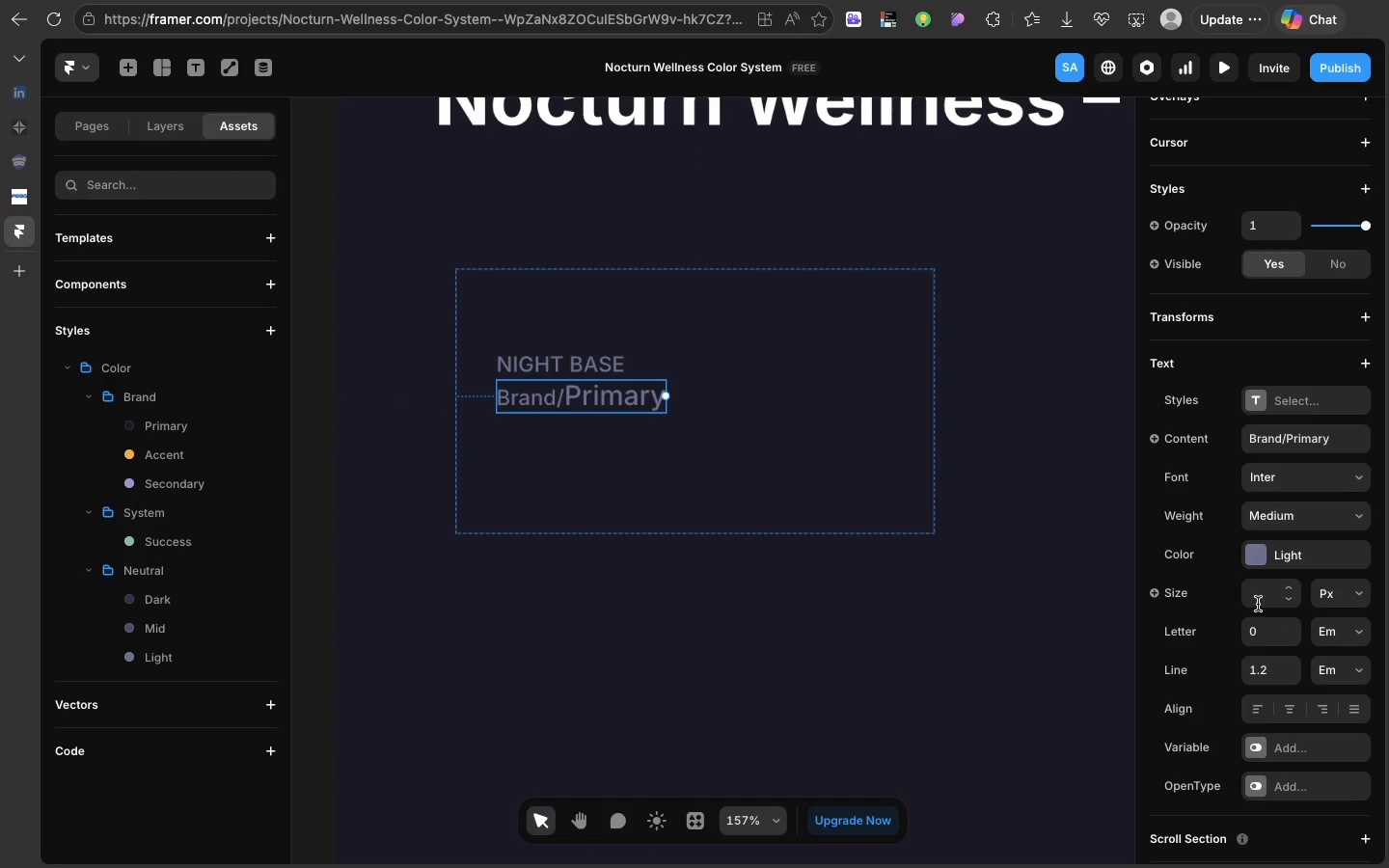 
left_click([1254, 598])
 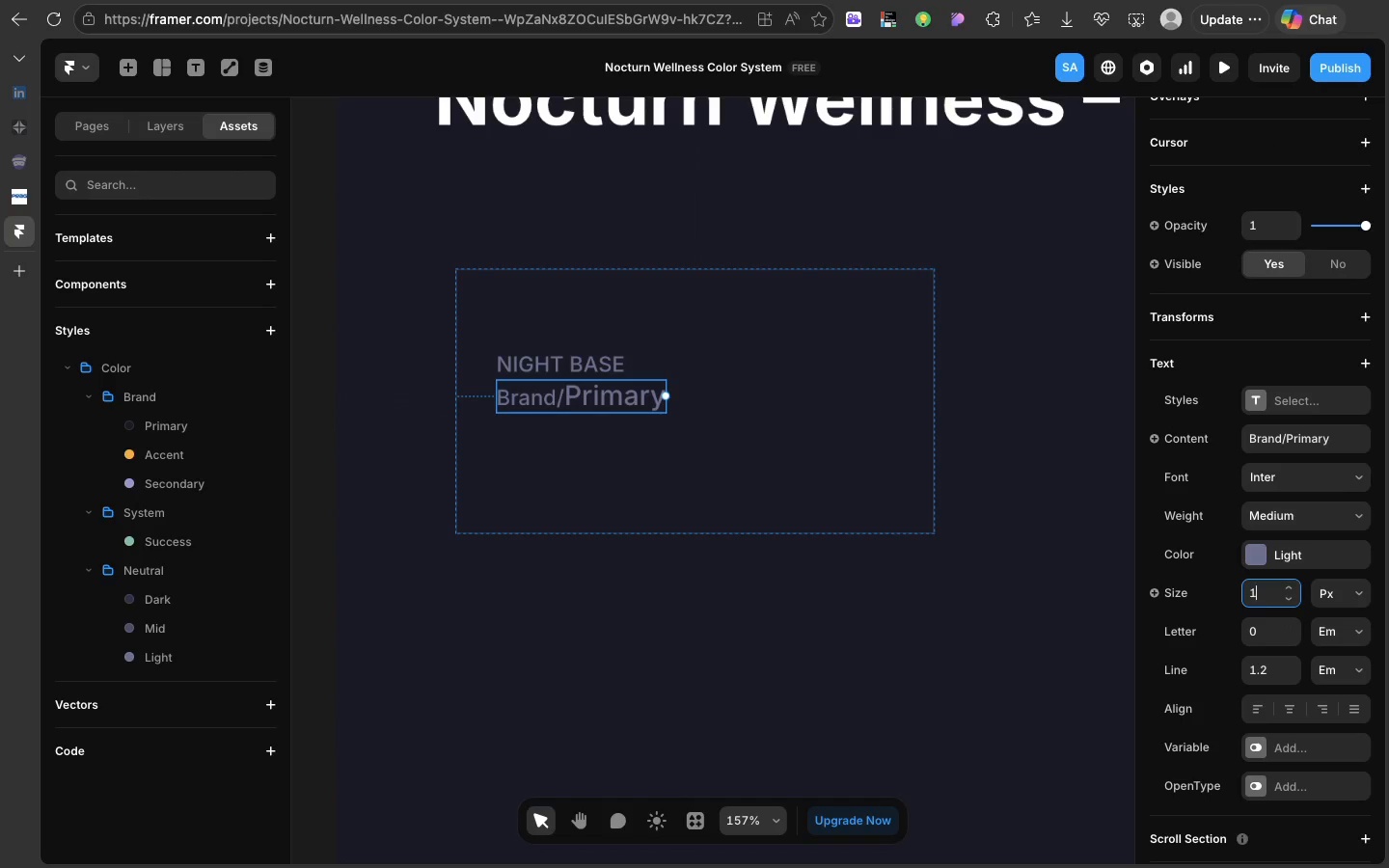 
type(18)
 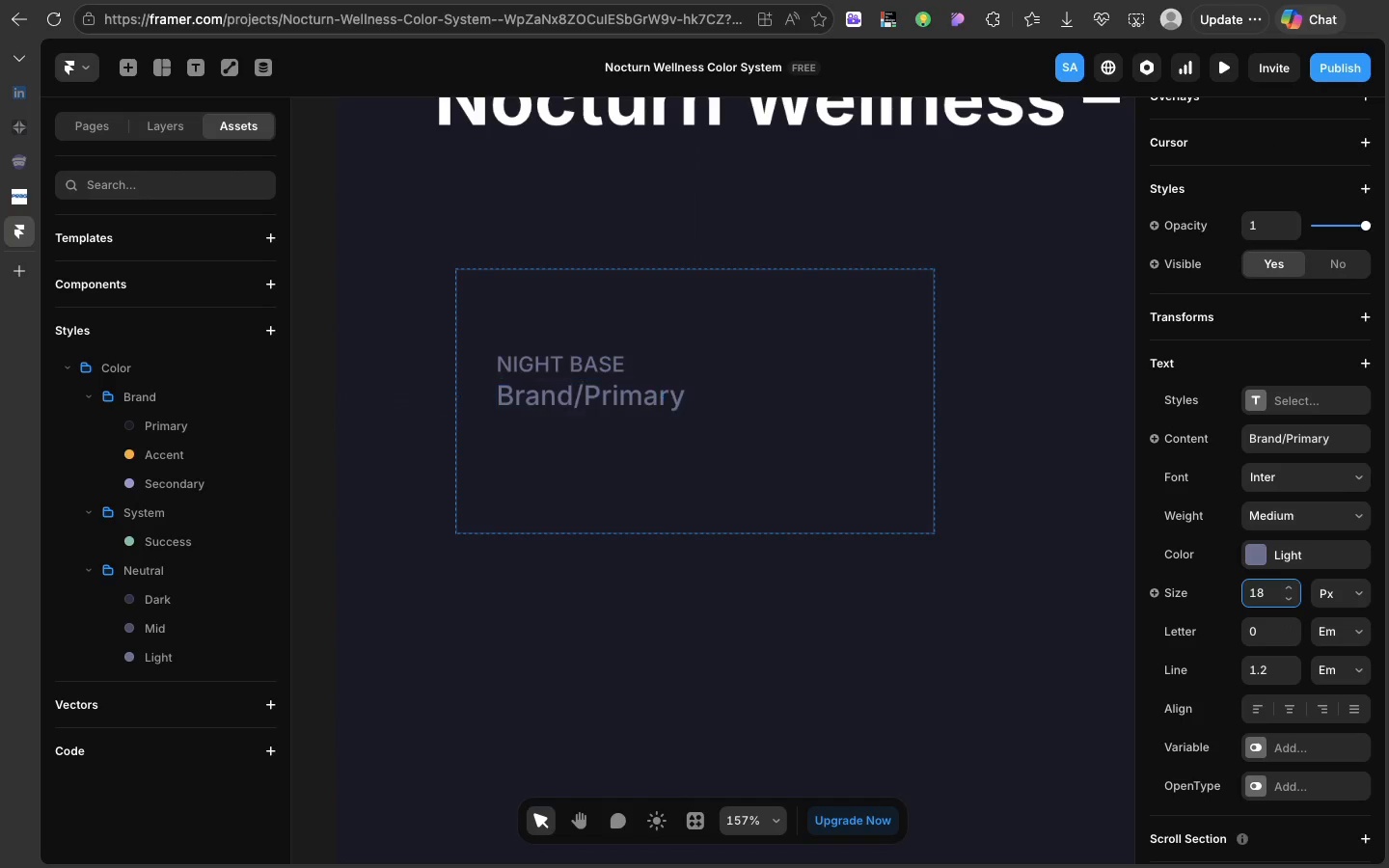 
key(Enter)
 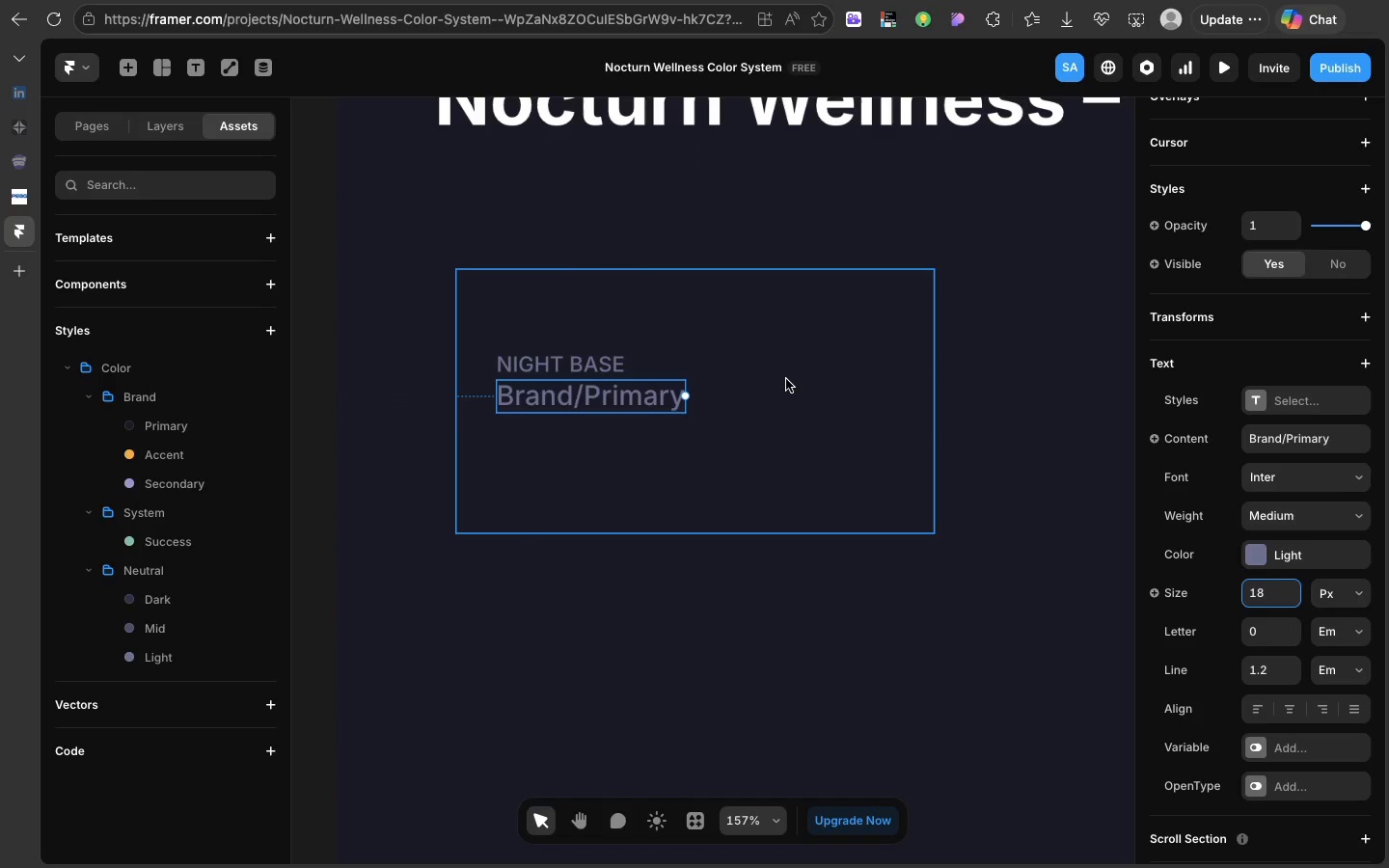 
left_click([786, 379])
 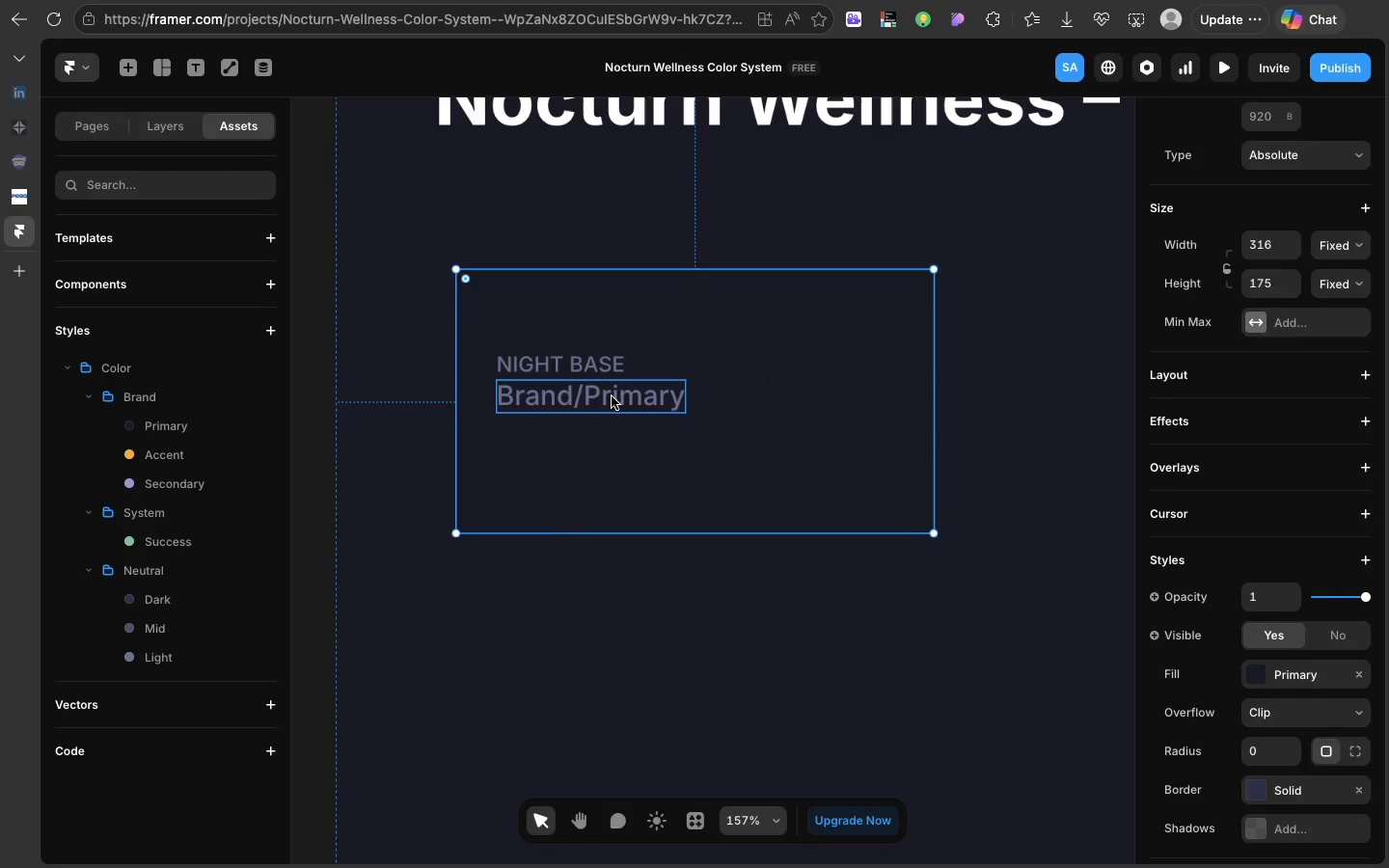 
left_click_drag(start_coordinate=[612, 396], to_coordinate=[613, 415])
 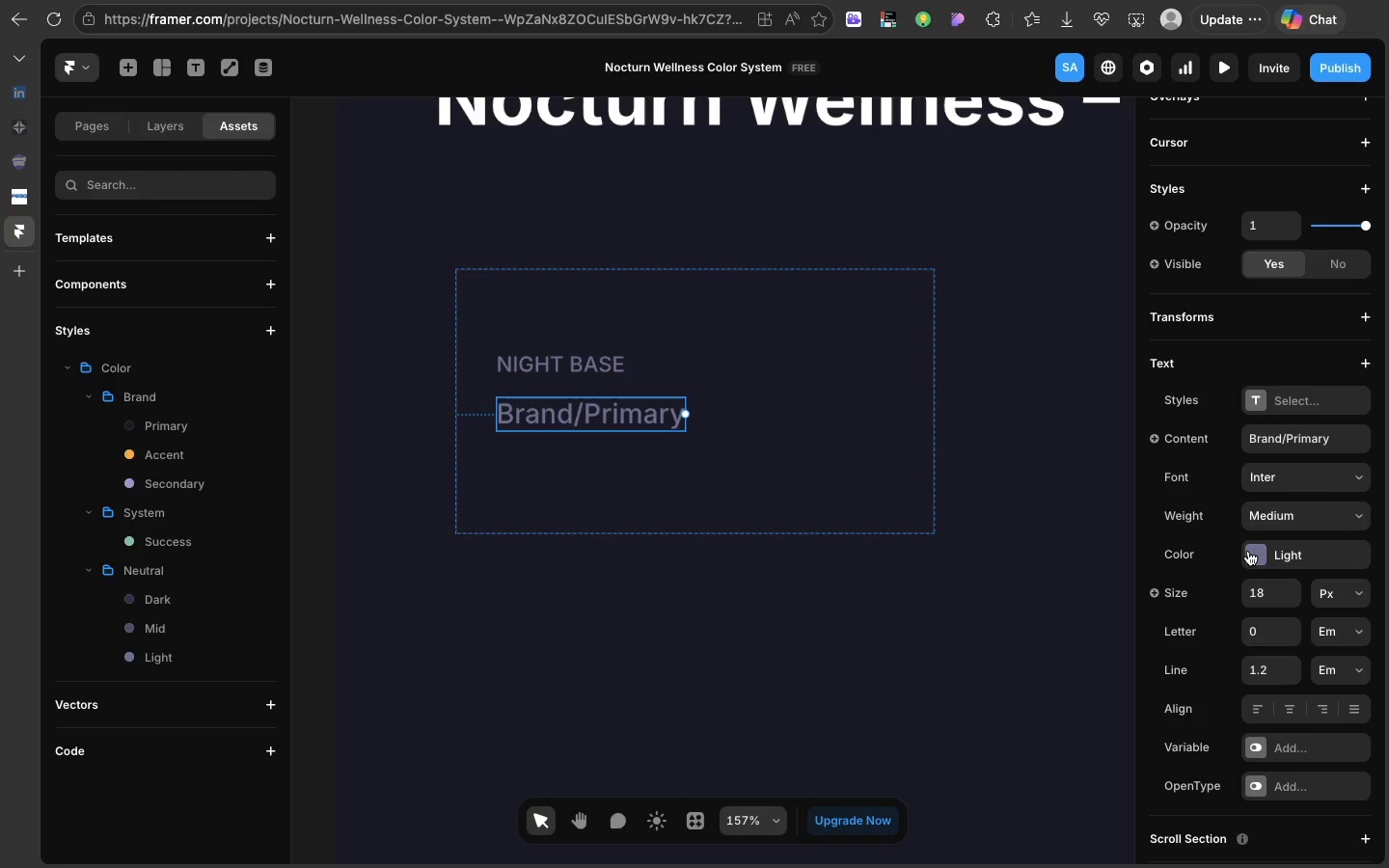 
left_click([1252, 555])
 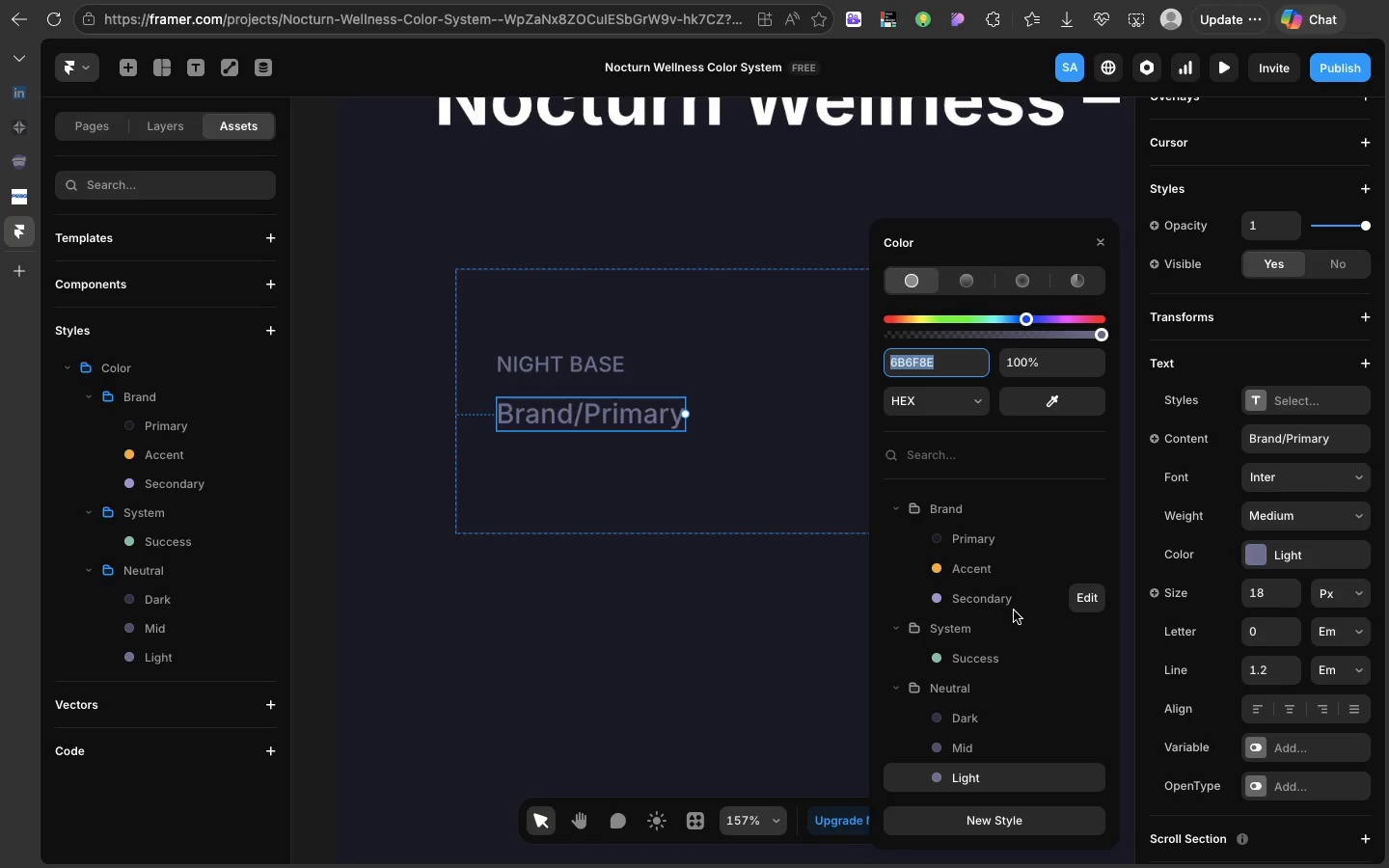 
scroll: coordinate [1014, 610], scroll_direction: down, amount: 9.0
 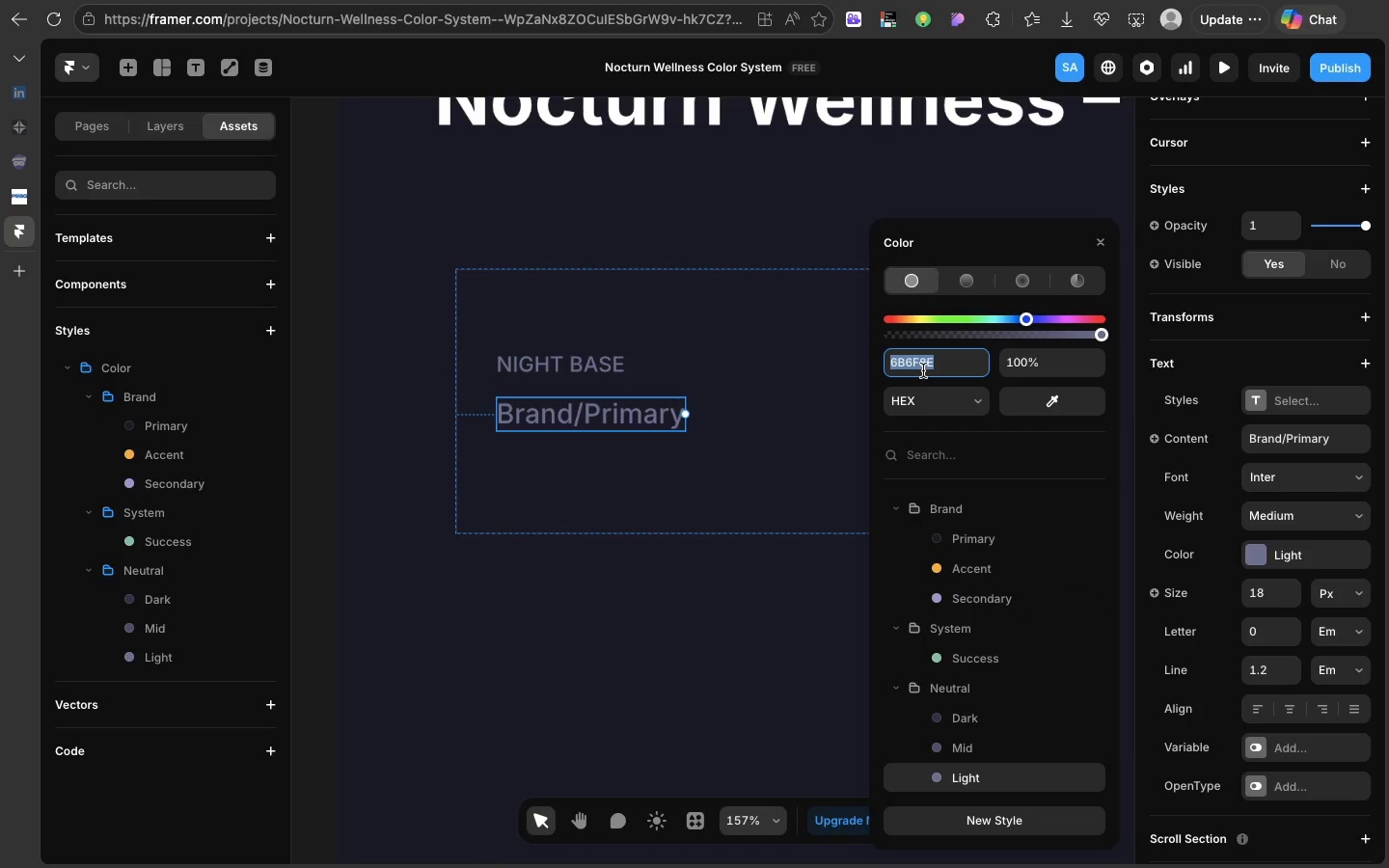 
type(ff)
 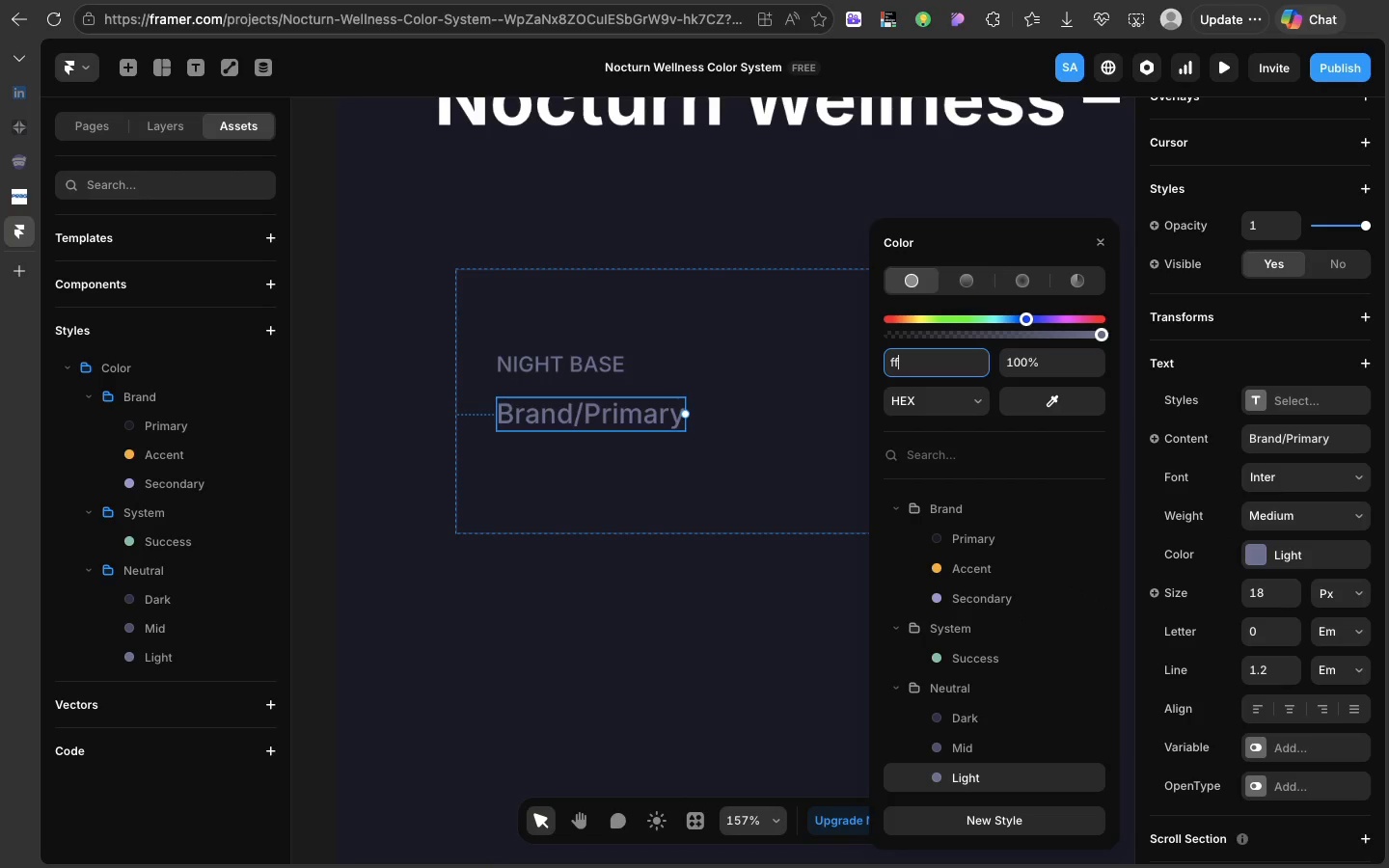 
key(Enter)
 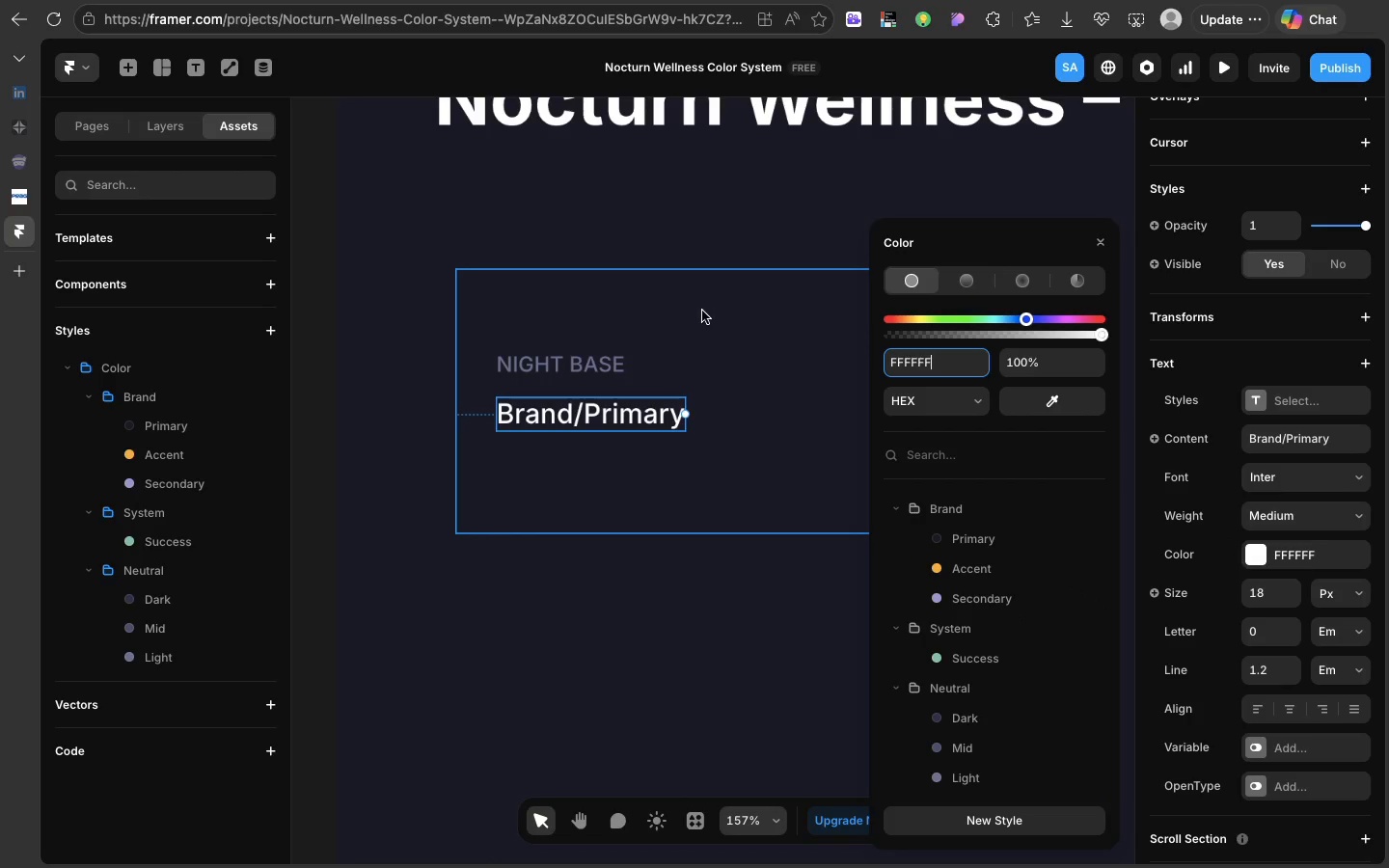 
left_click([702, 311])
 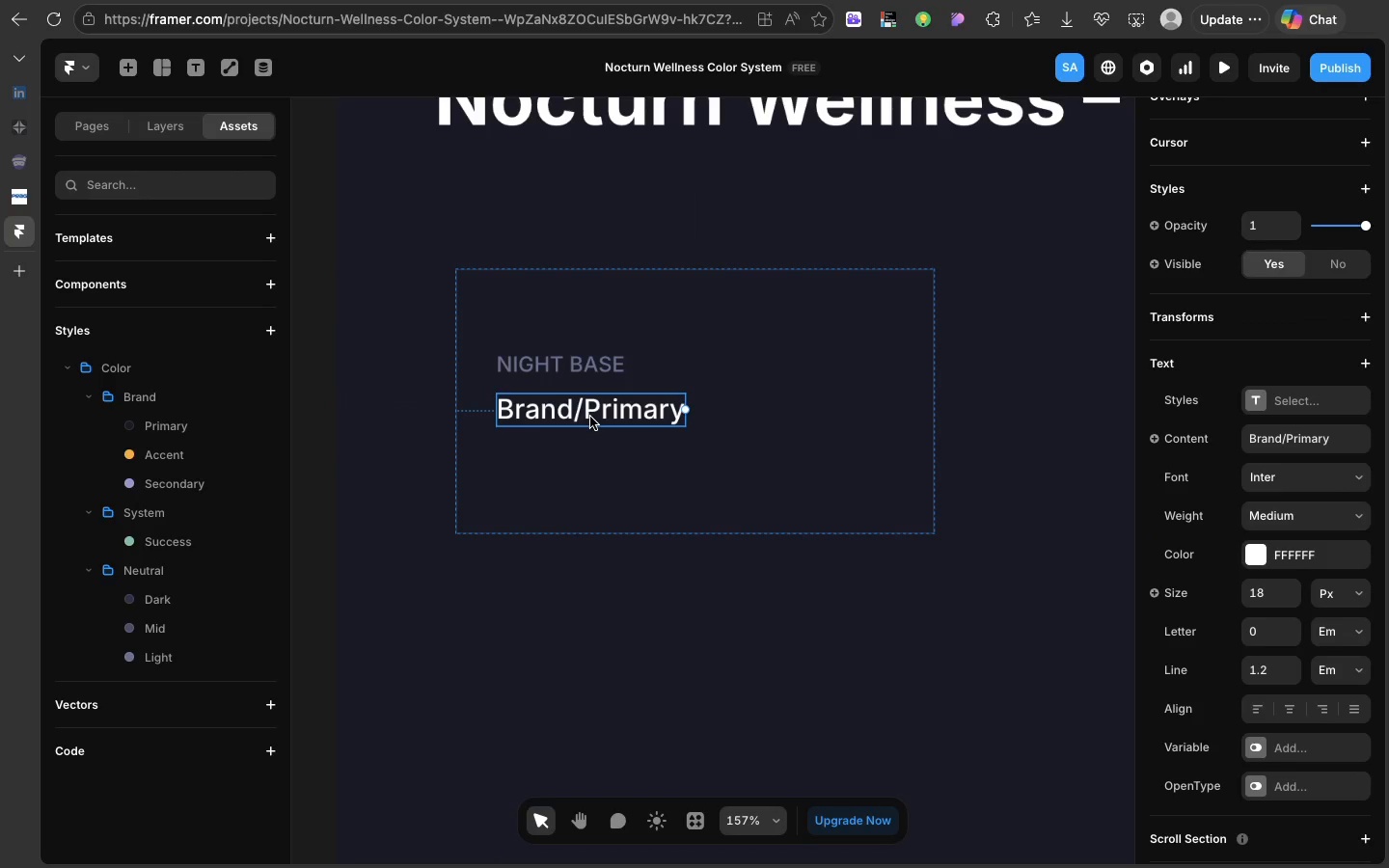 
left_click([582, 480])
 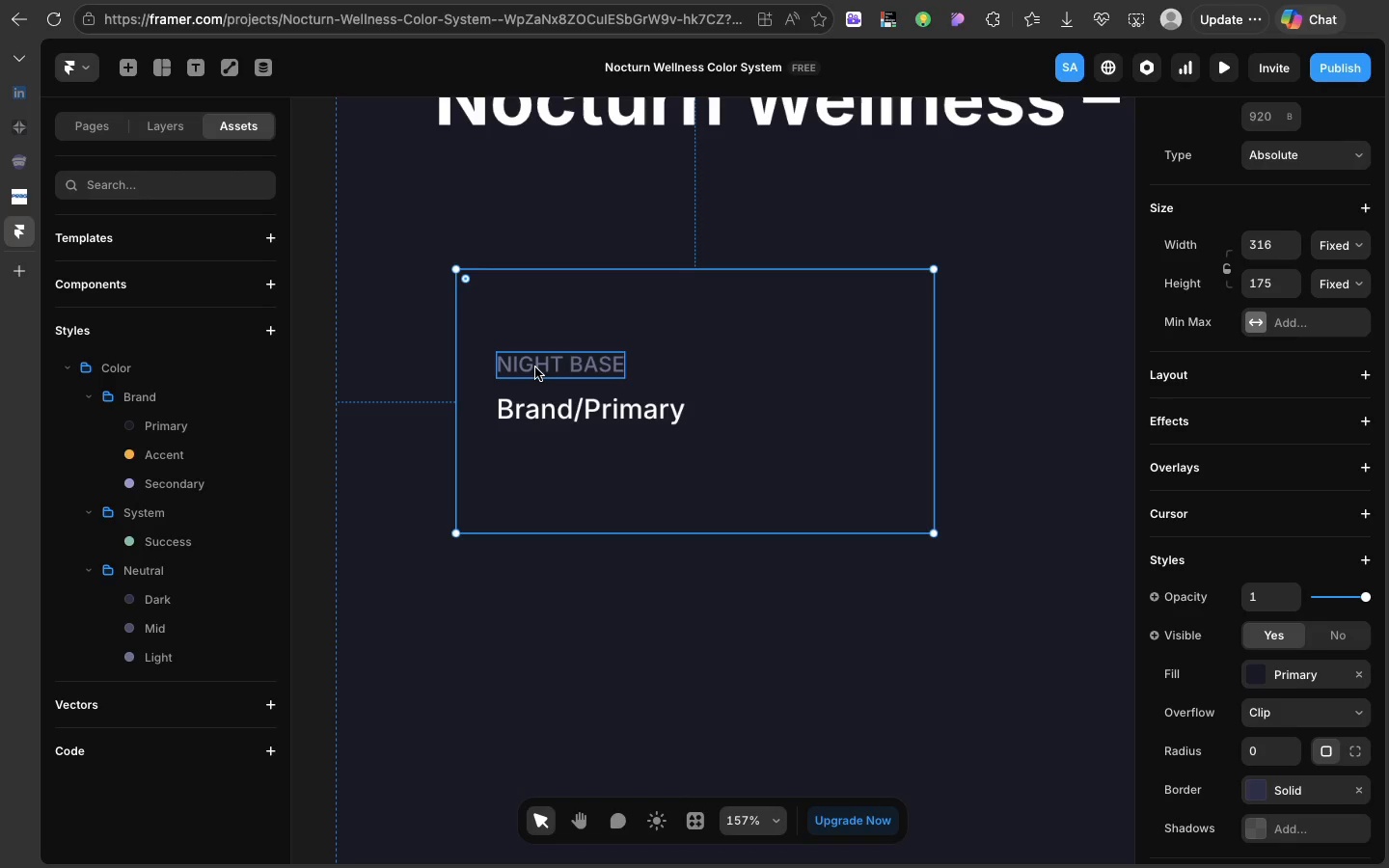 
wait(12.3)
 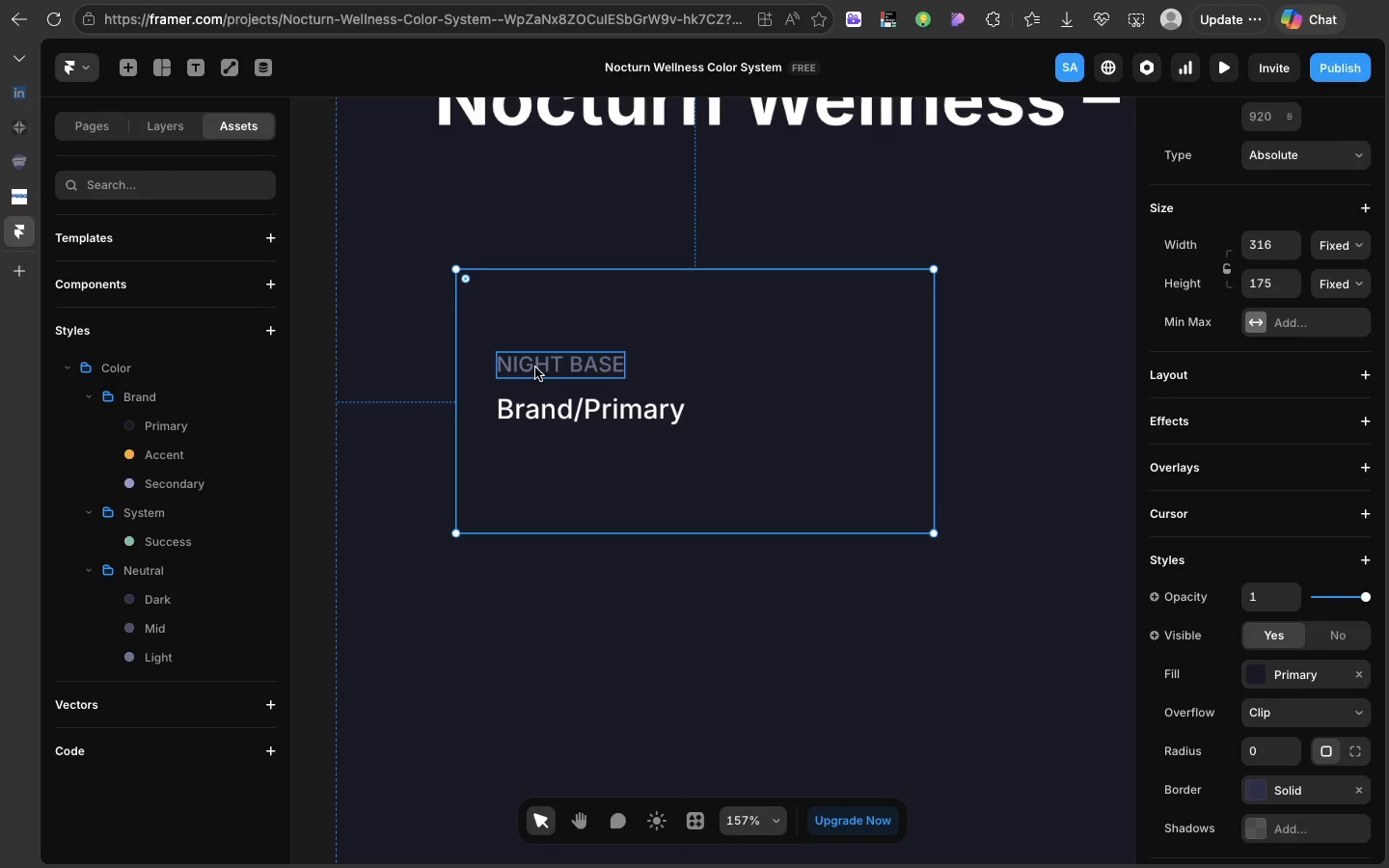 
left_click([544, 368])
 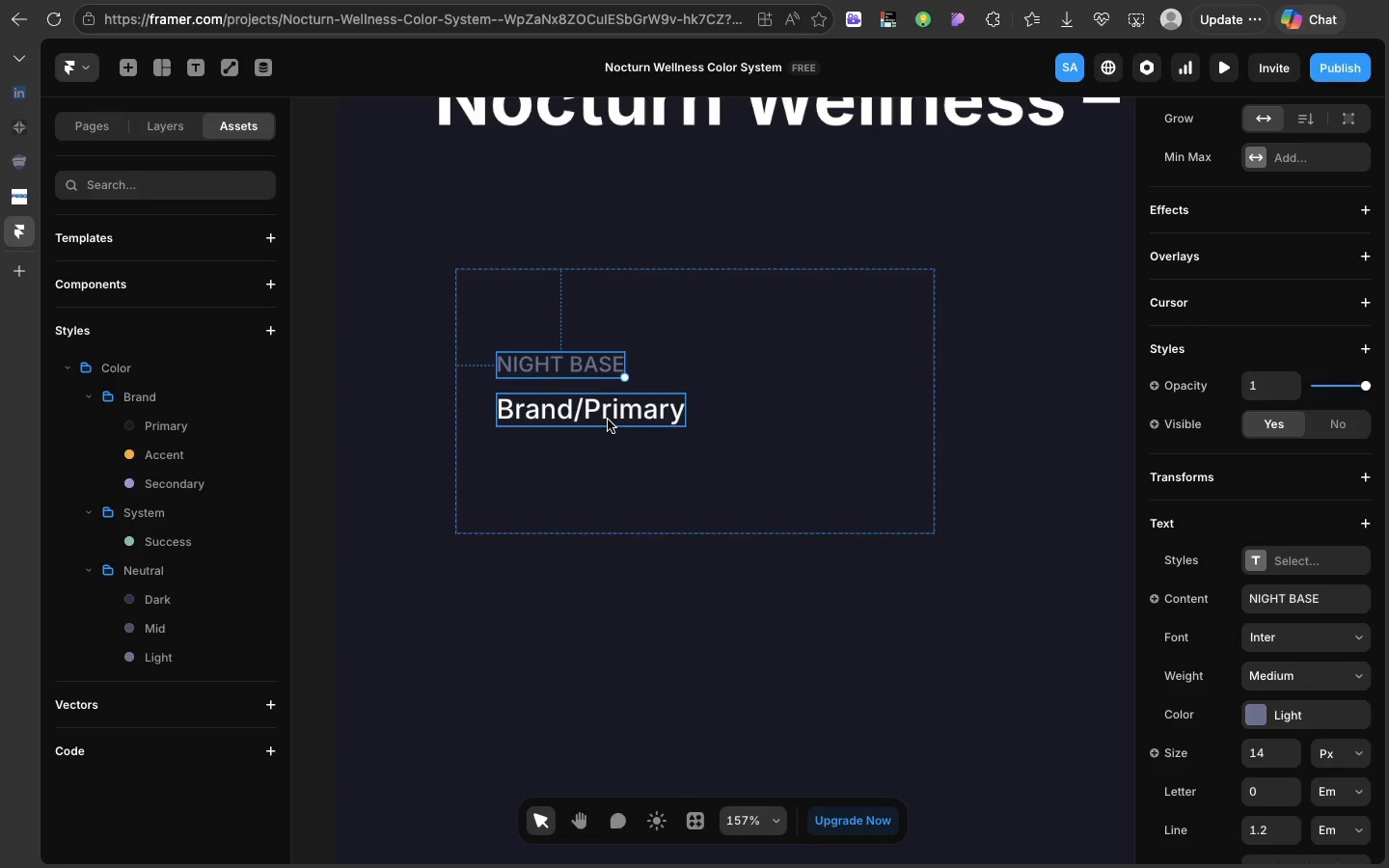 
key(Meta+CommandLeft)
 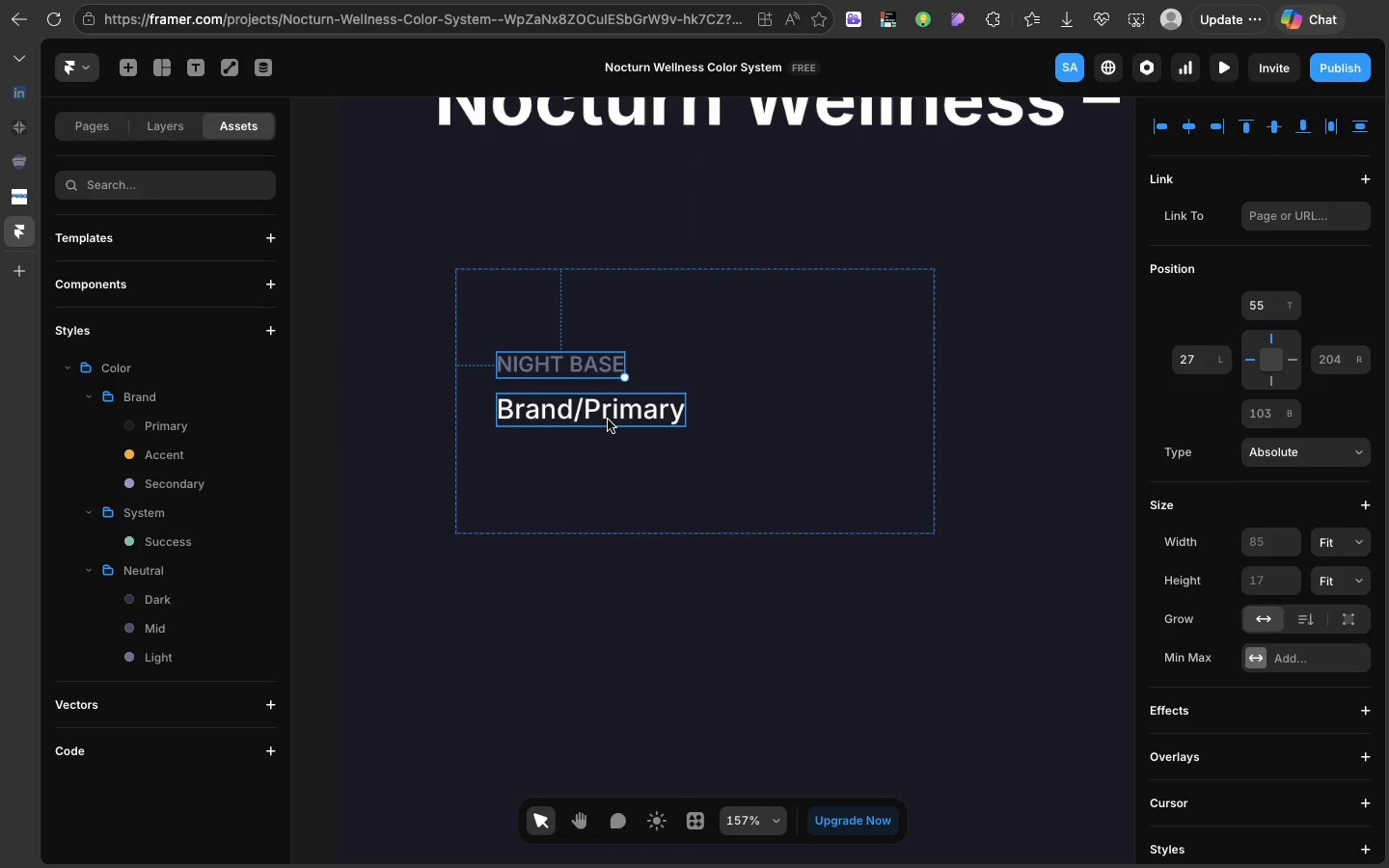 
key(Meta+D)
 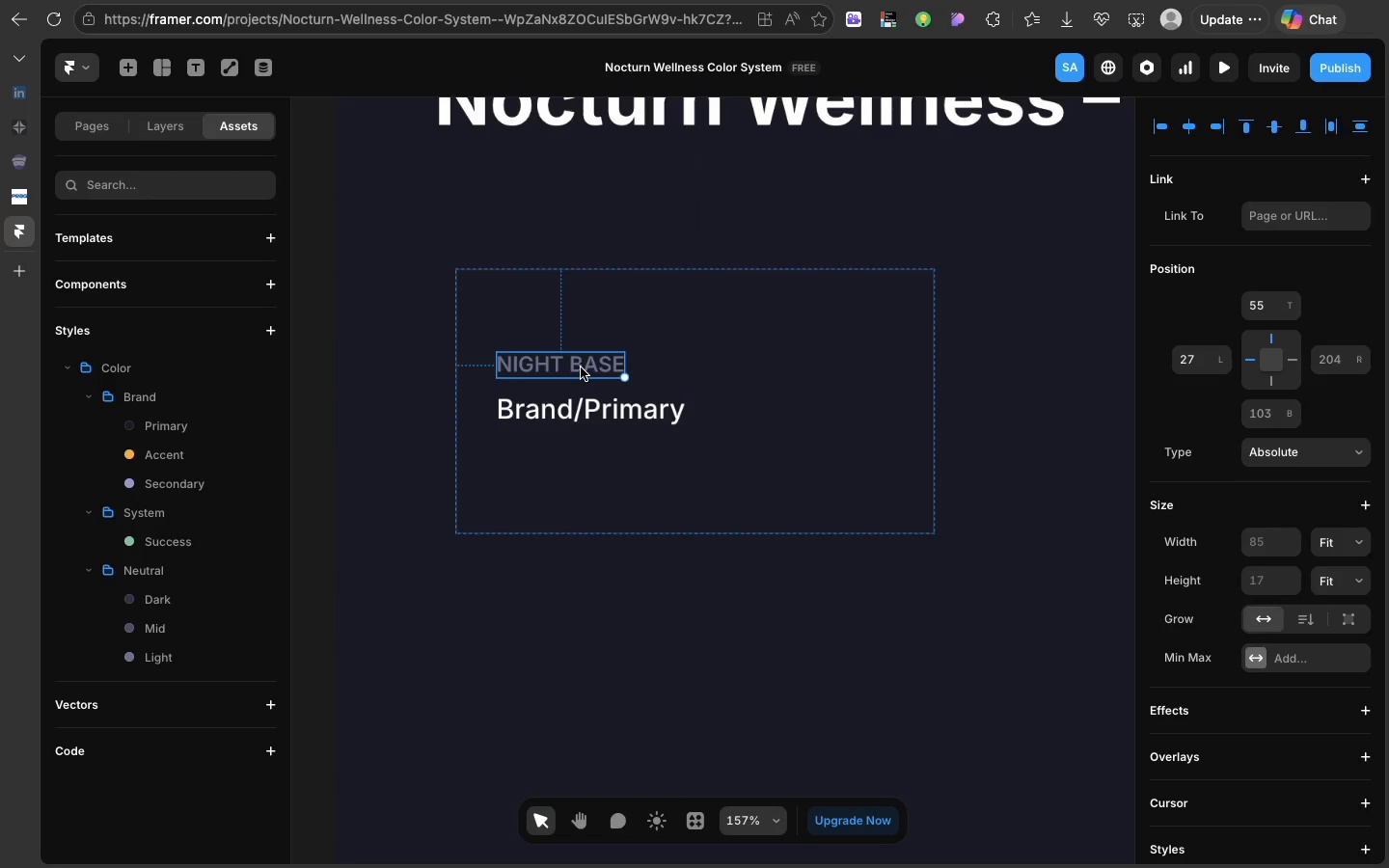 
left_click_drag(start_coordinate=[581, 367], to_coordinate=[582, 488])
 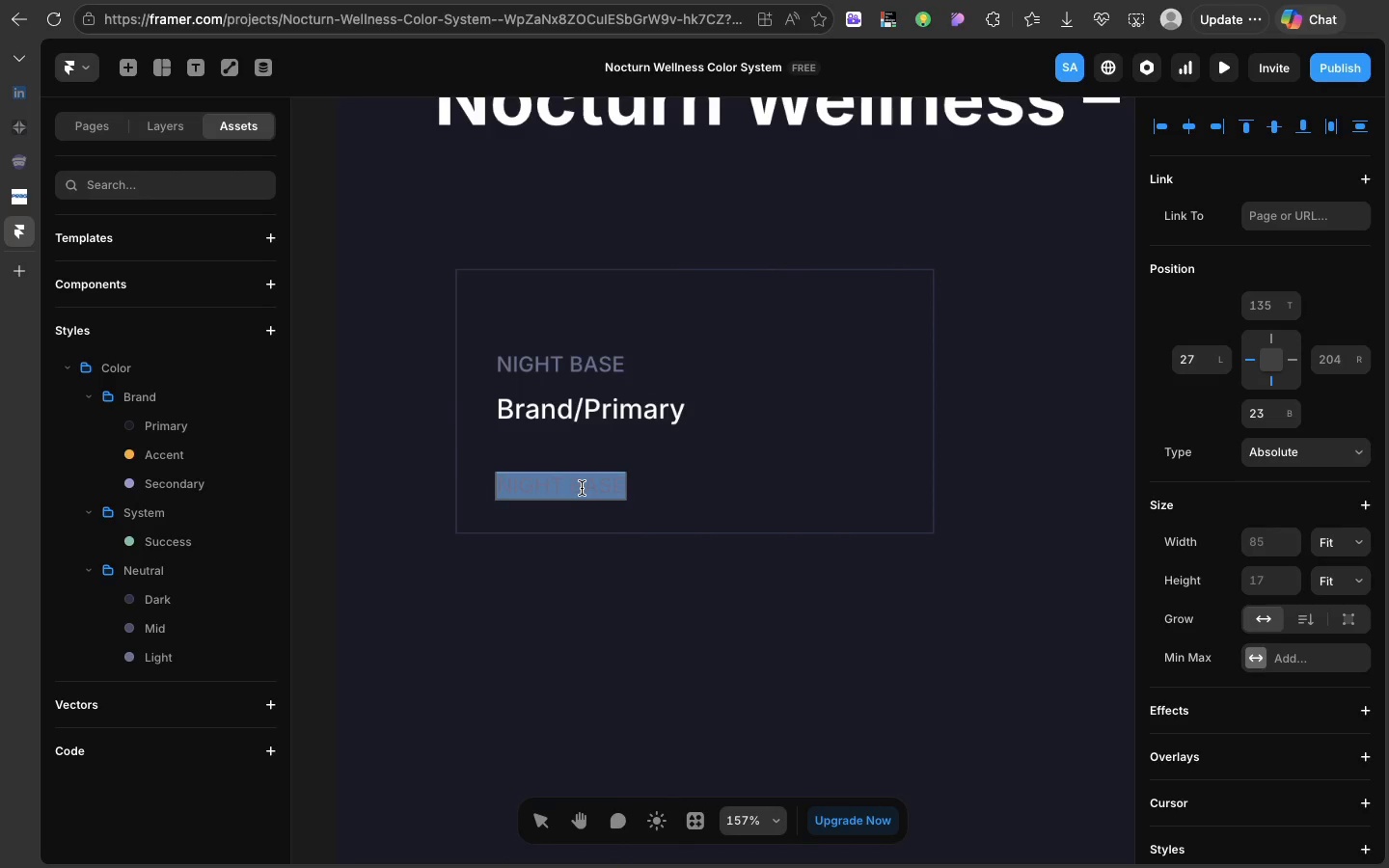 
hold_key(key=ShiftLeft, duration=0.64)
 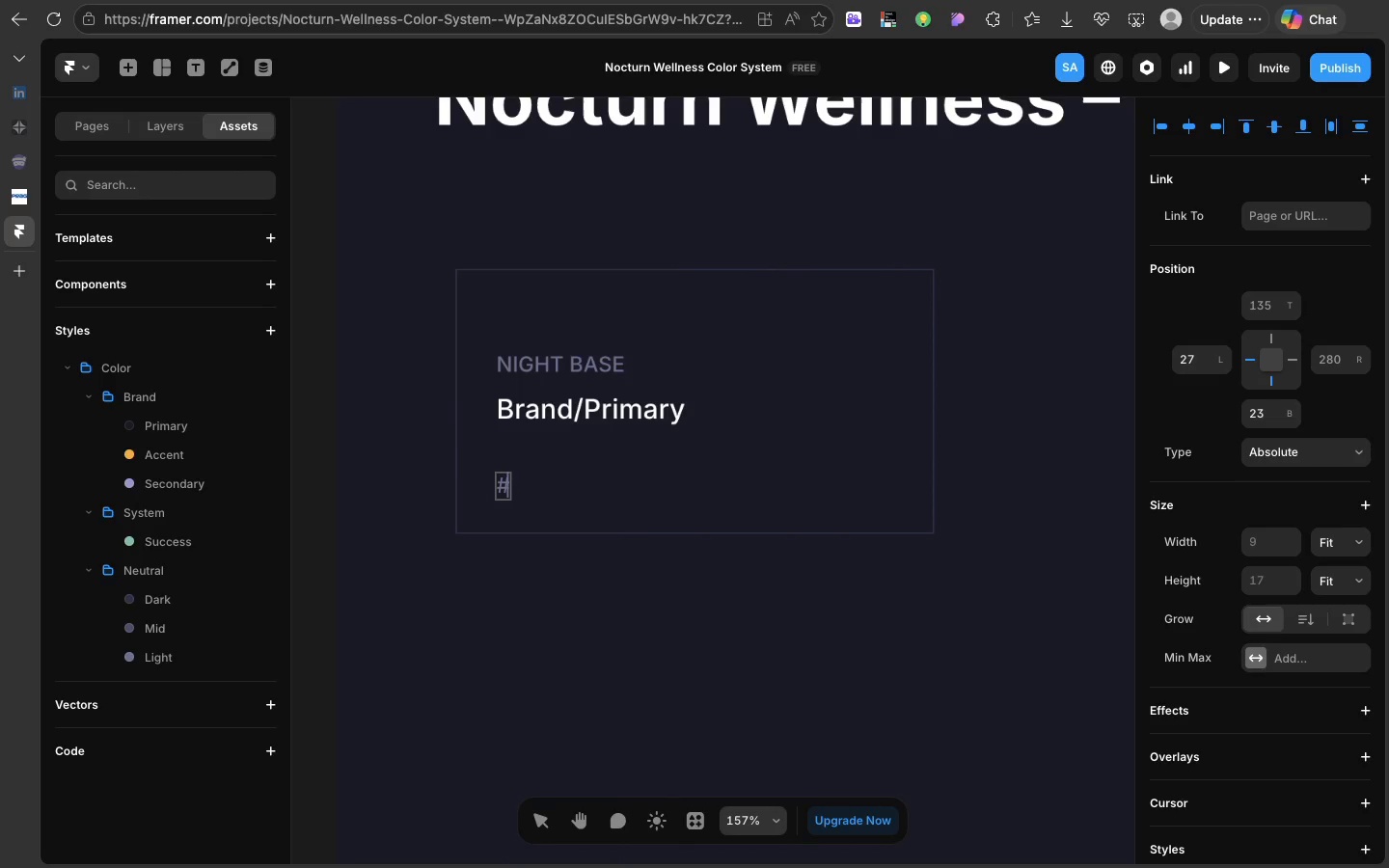 
hold_key(key=3, duration=0.33)
 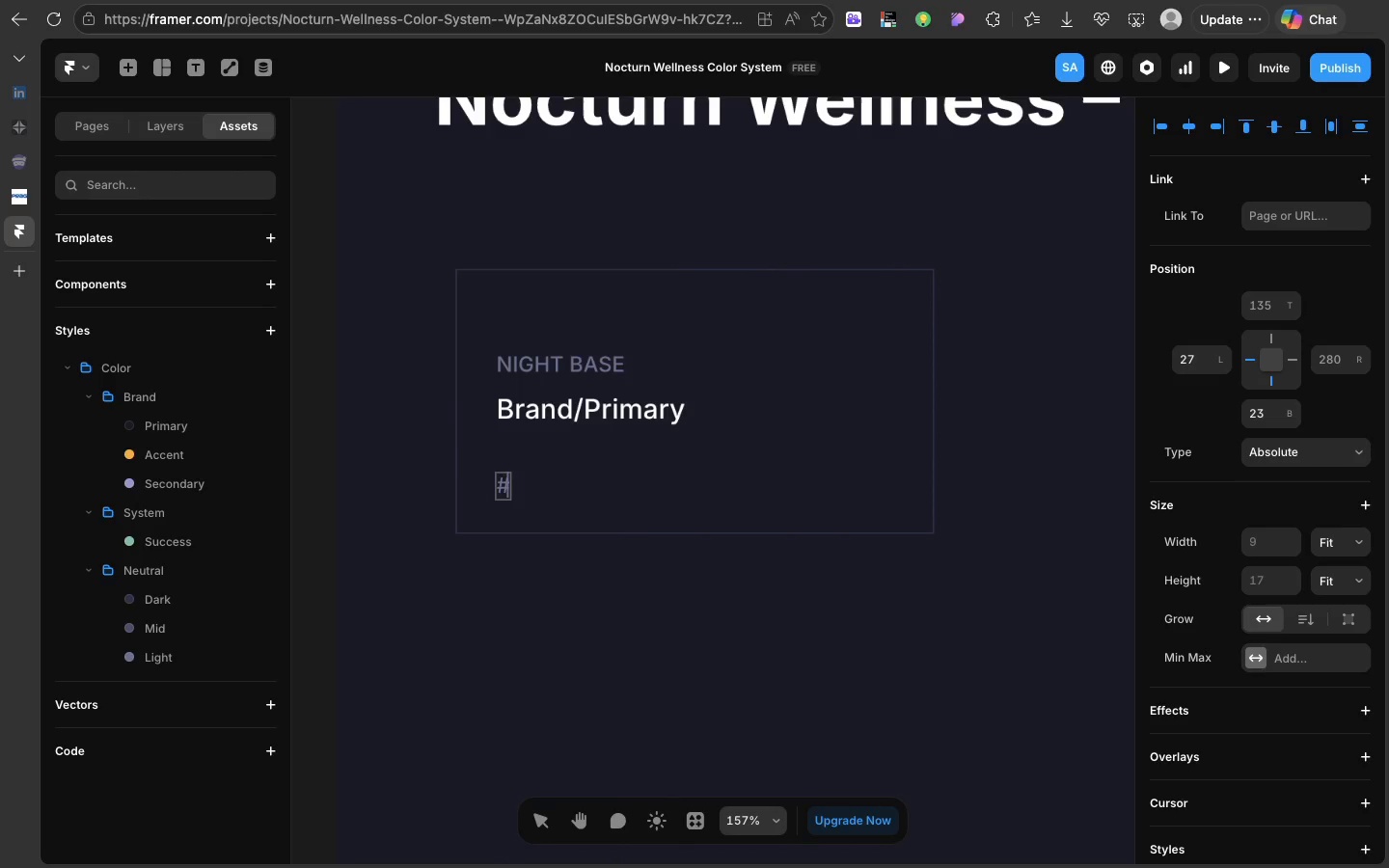 
type(1A2)
key(Backspace)
type(1B25)
key(Backspace)
type(6)
 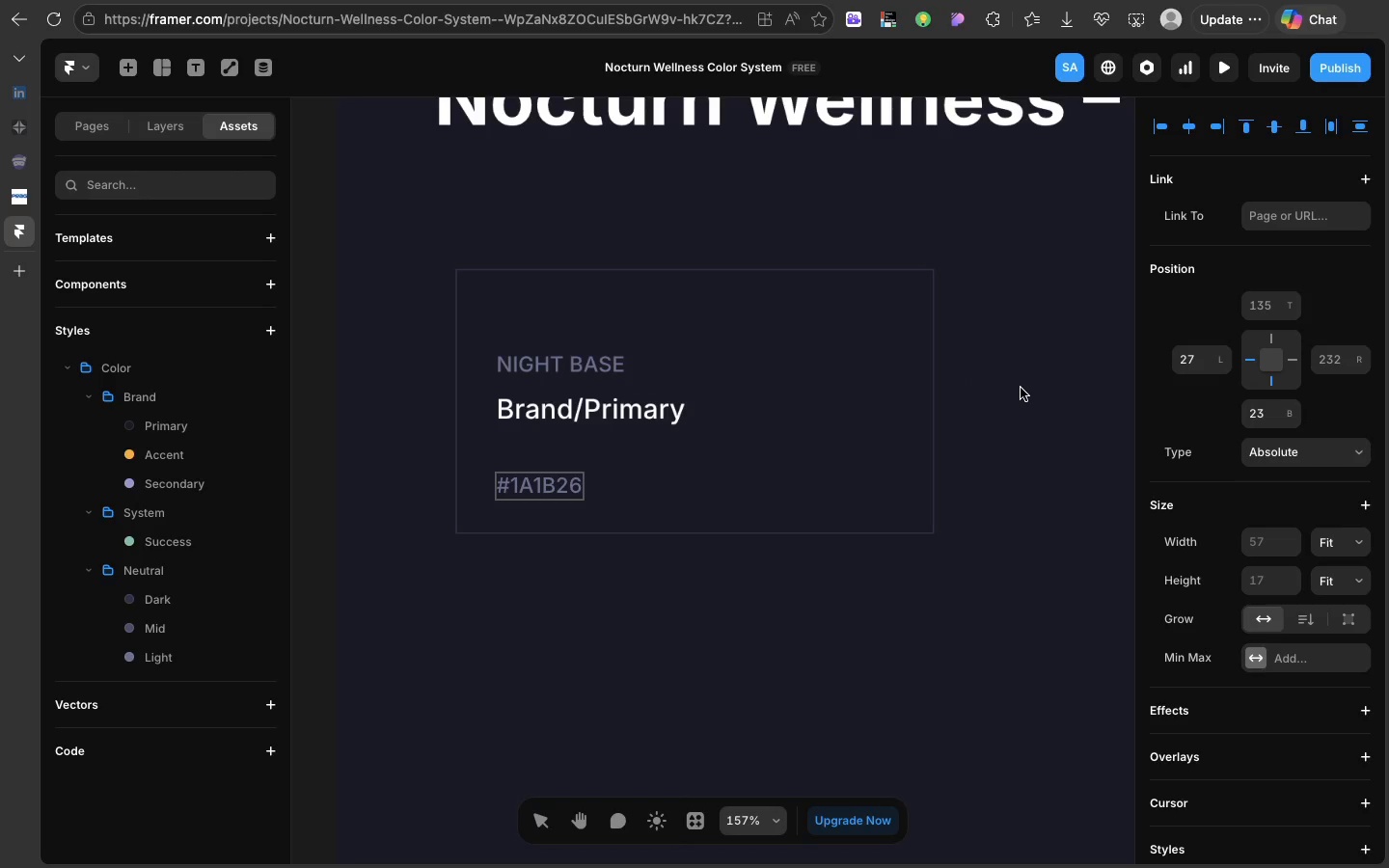 
left_click([1021, 388])
 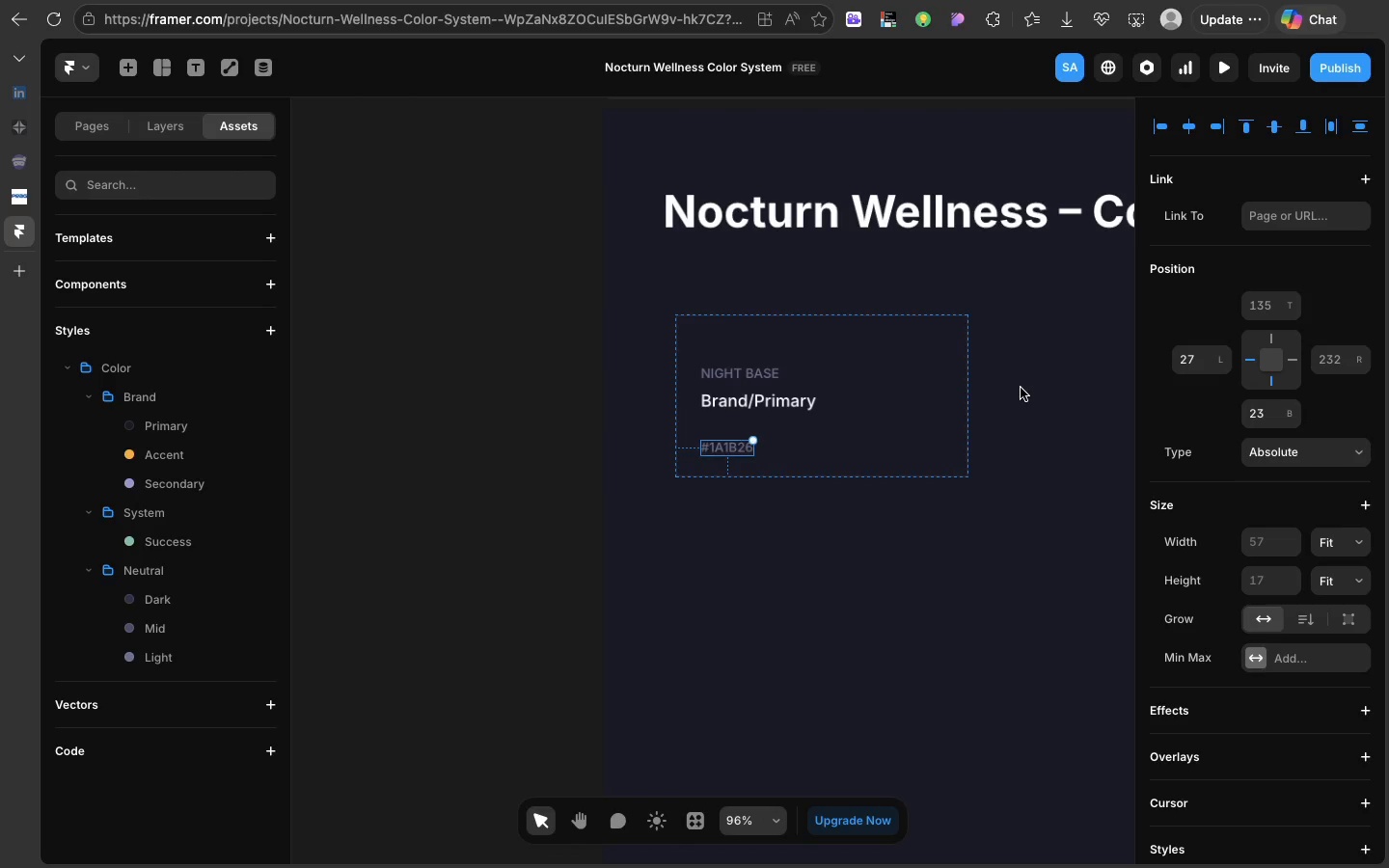 
scroll: coordinate [1021, 388], scroll_direction: down, amount: 27.0
 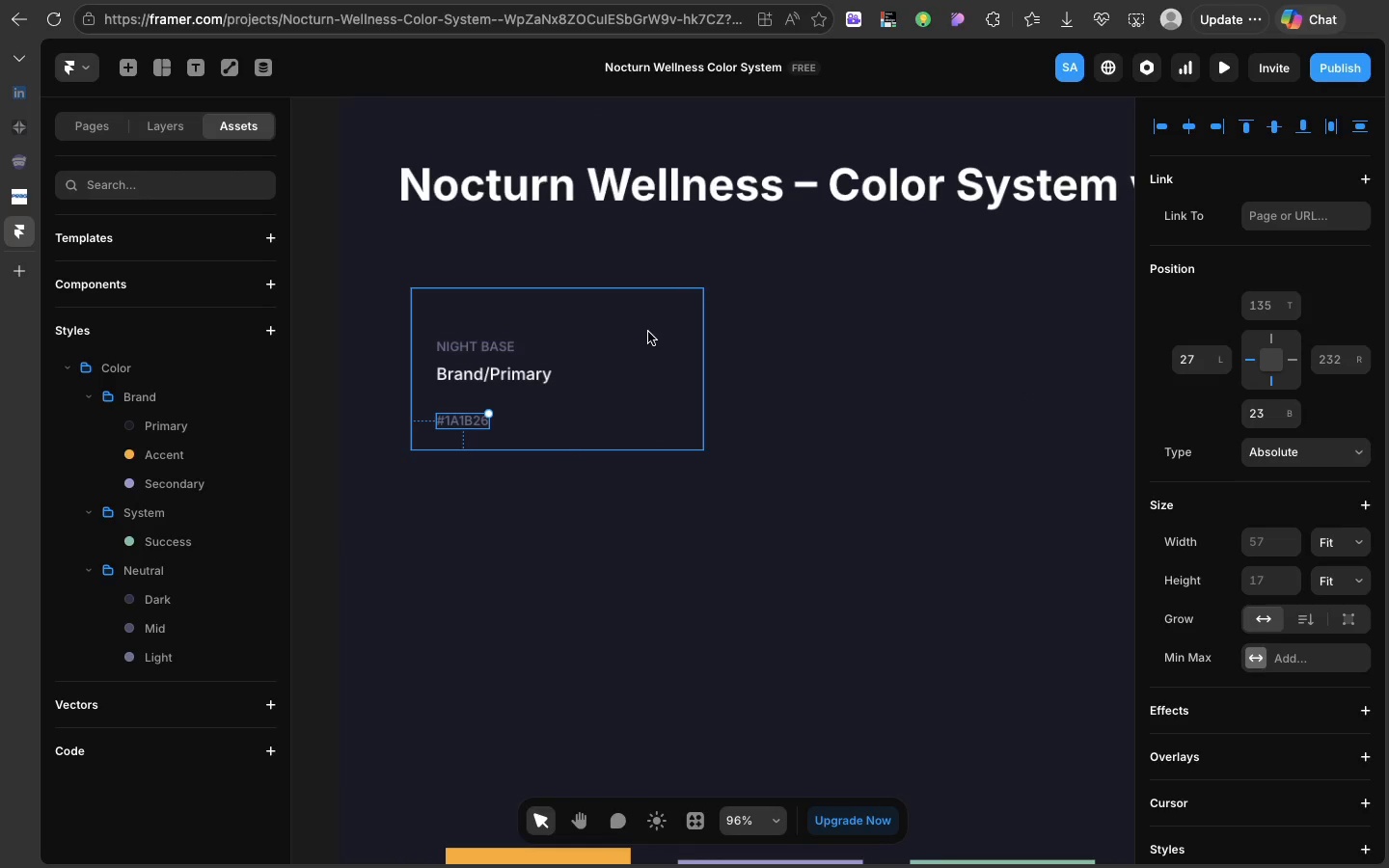 
left_click([648, 332])
 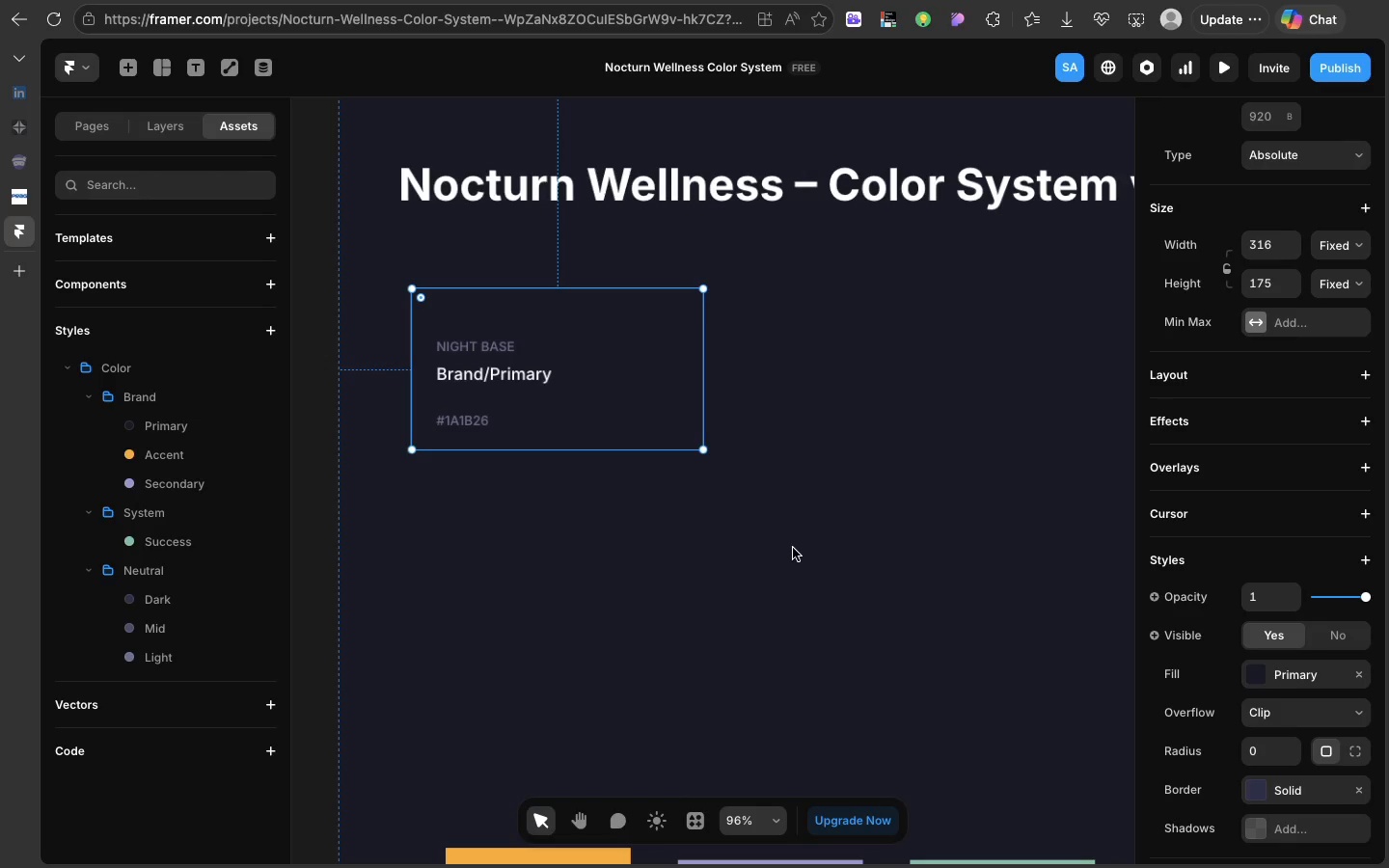 
left_click([793, 552])
 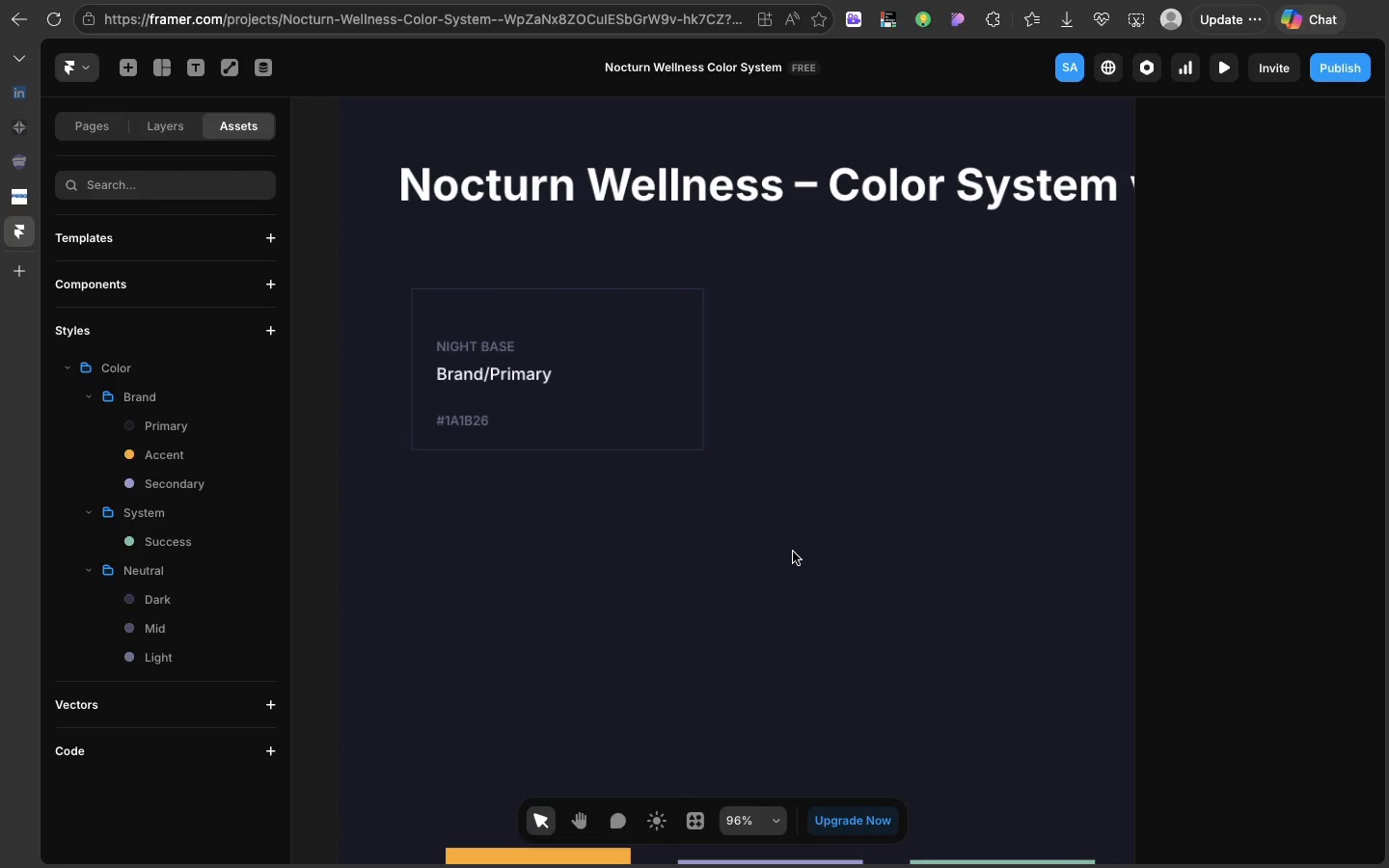 
left_click_drag(start_coordinate=[793, 552], to_coordinate=[418, 335])
 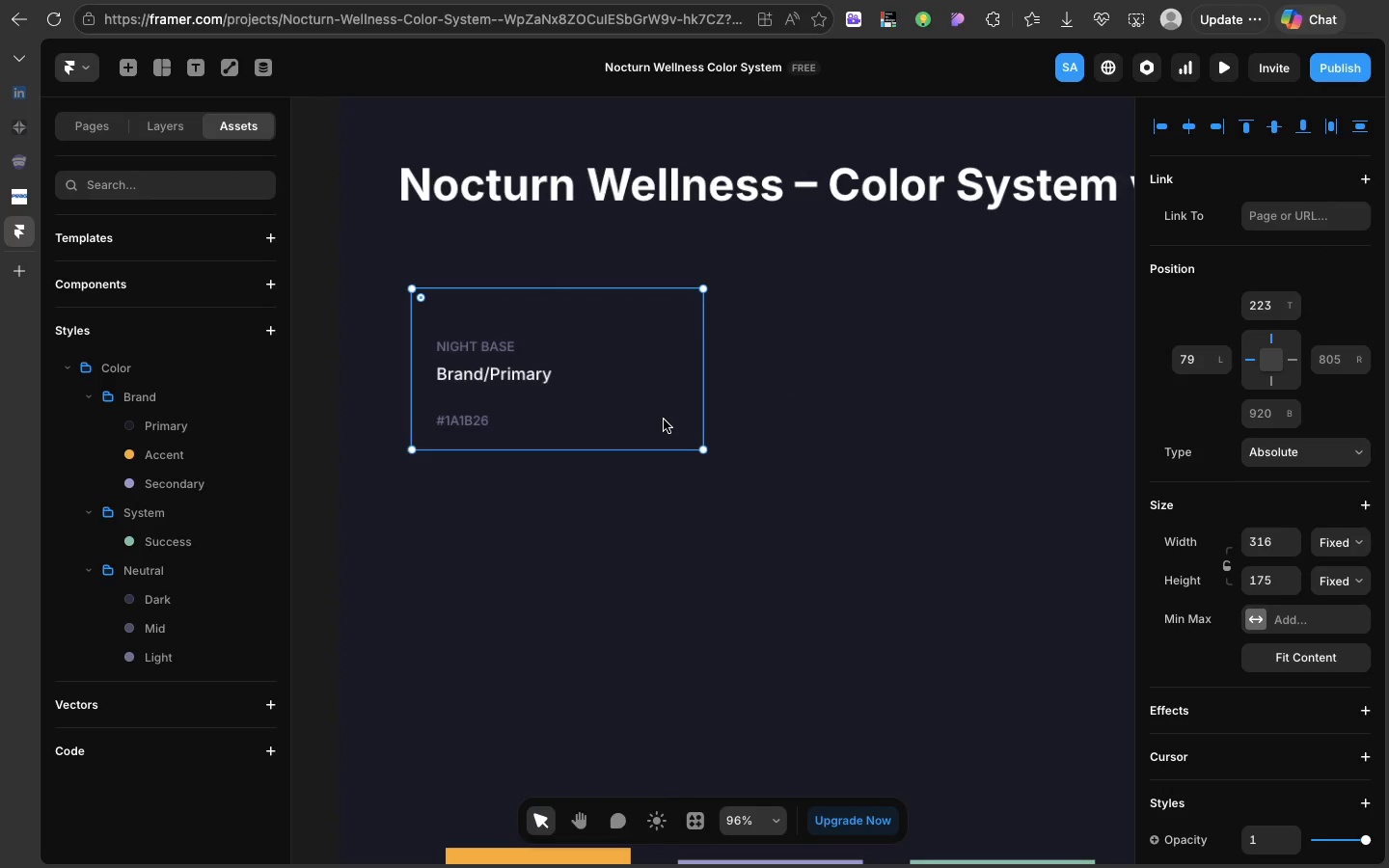 
key(Meta+D)
 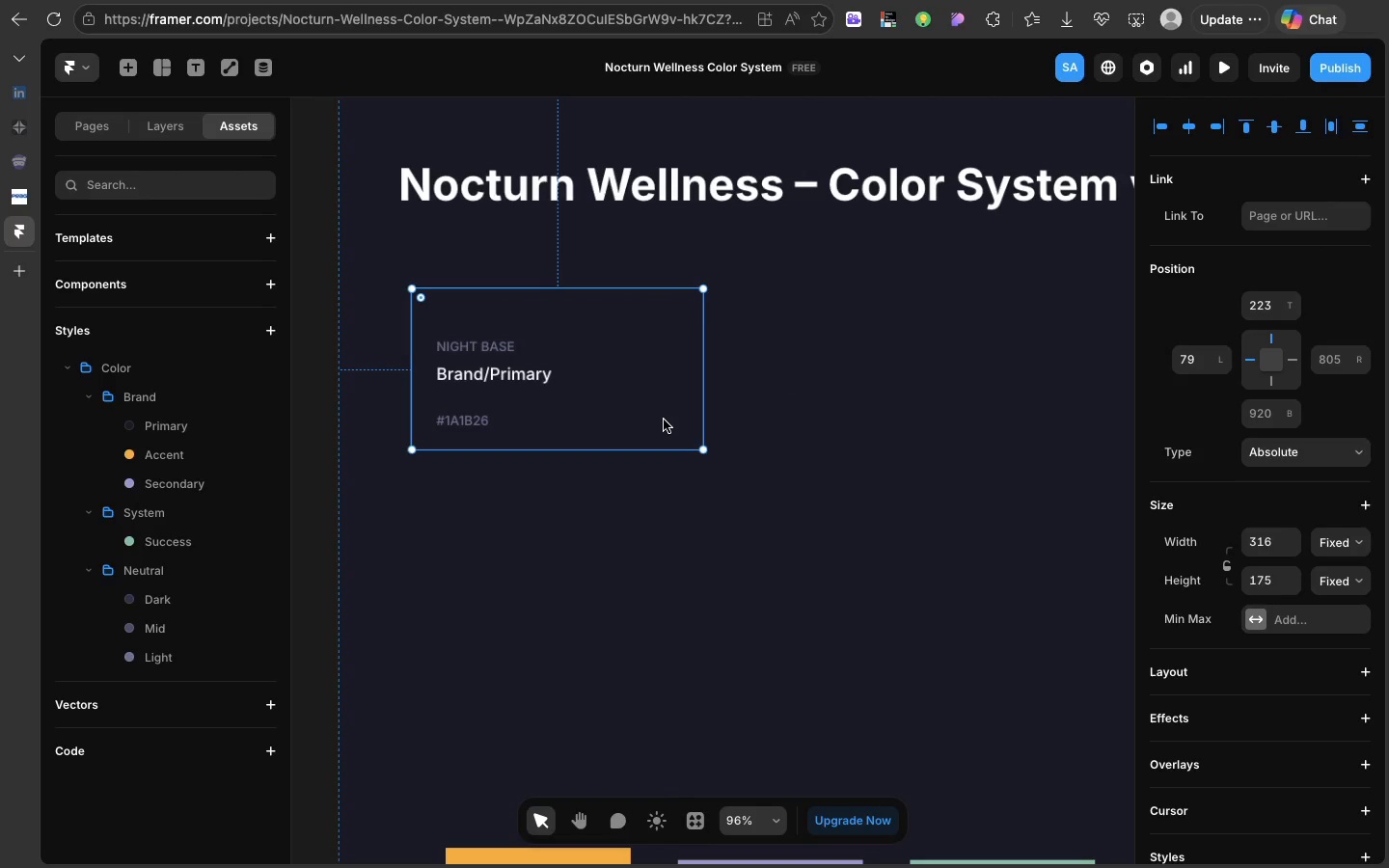 
left_click_drag(start_coordinate=[664, 420], to_coordinate=[996, 418])
 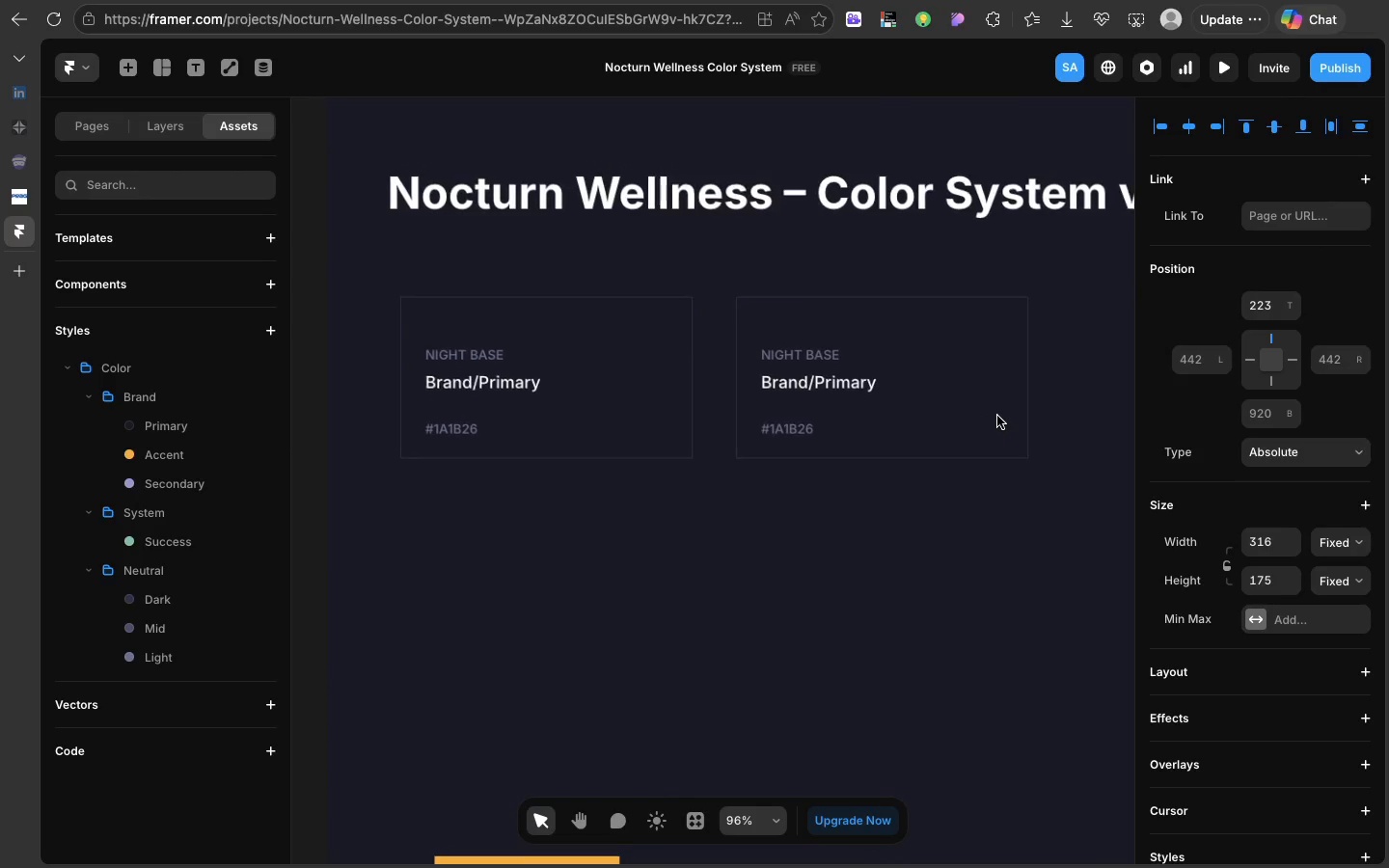 
scroll: coordinate [1285, 714], scroll_direction: down, amount: 18.0
 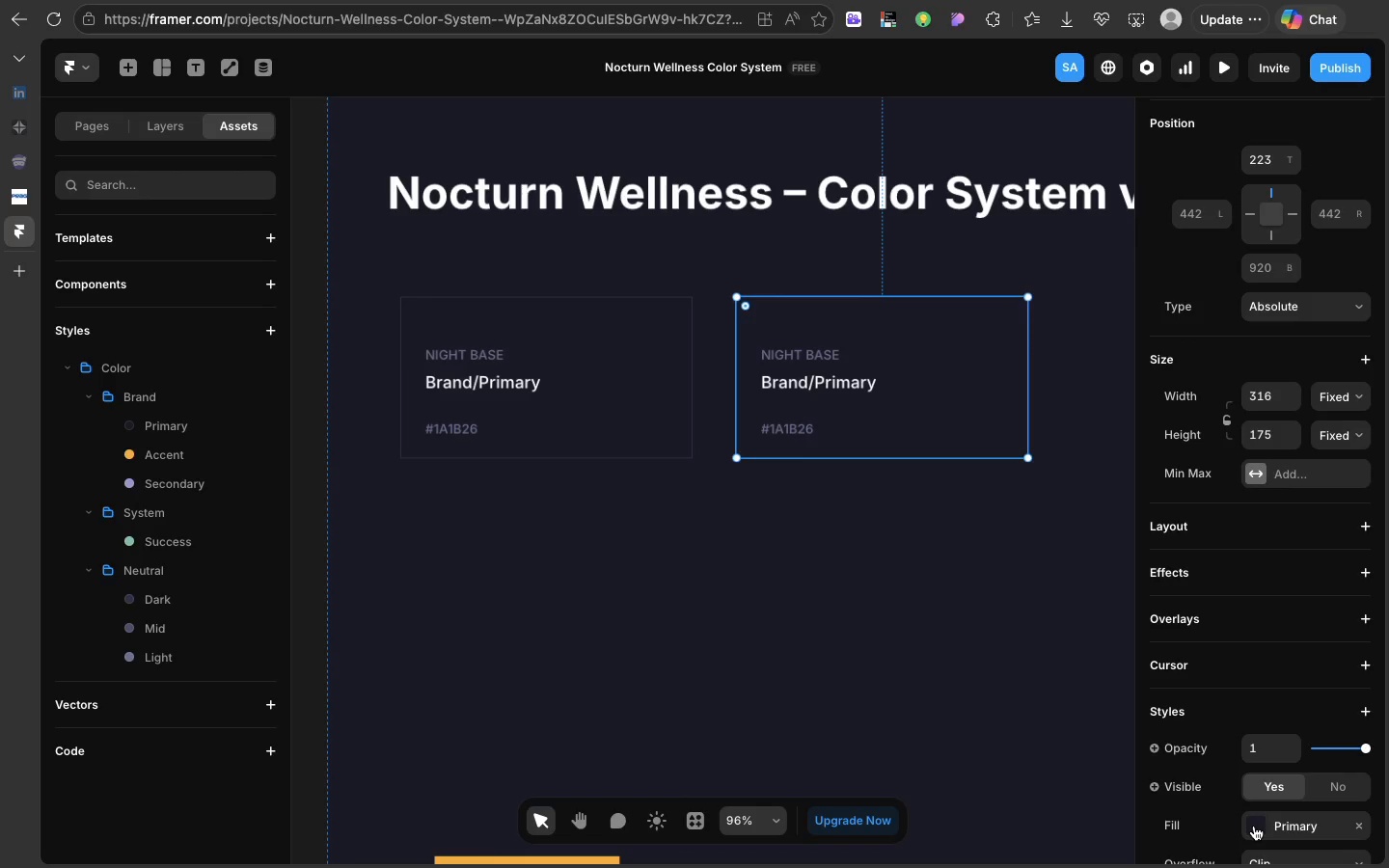 
left_click([1254, 826])
 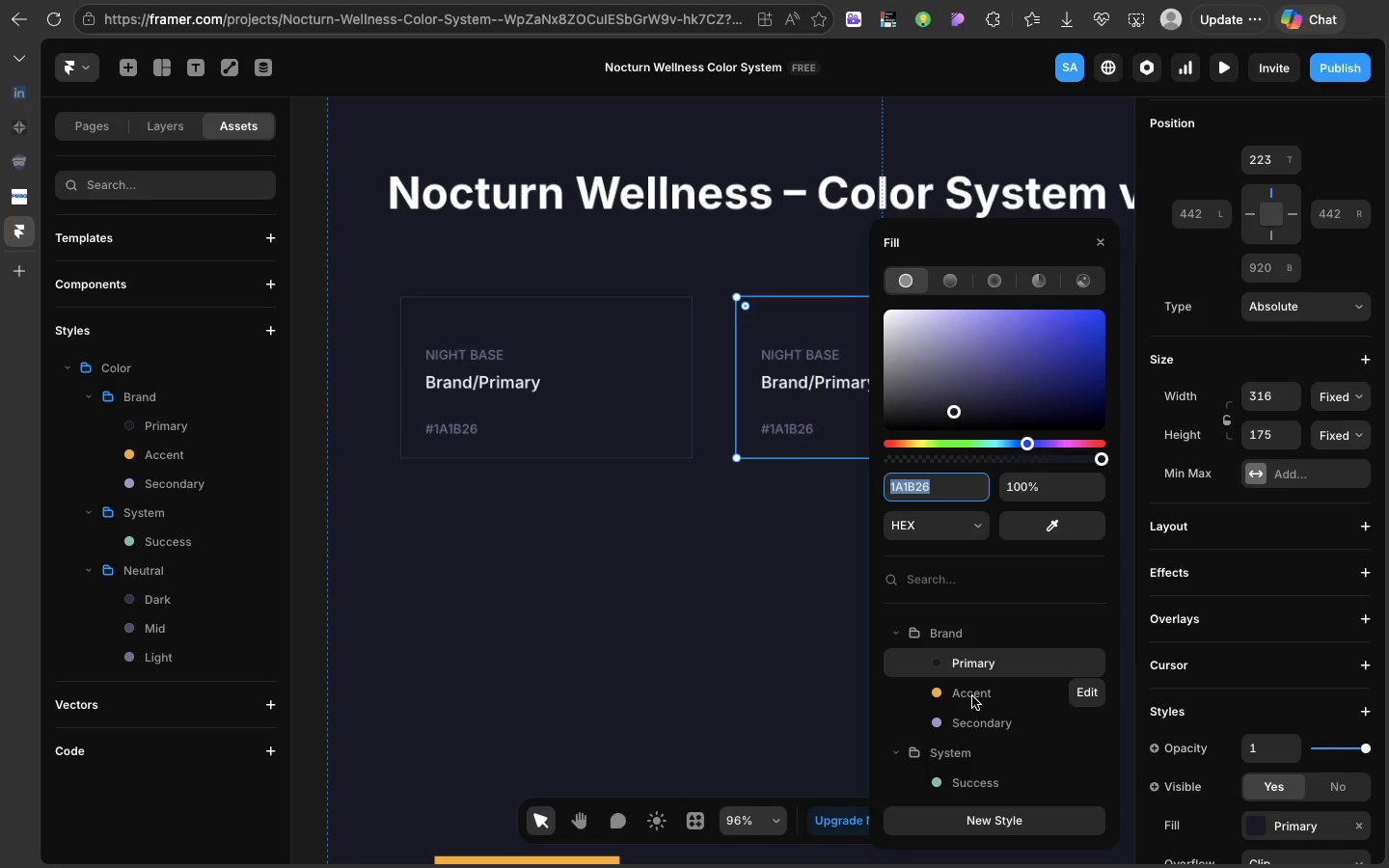 
left_click([972, 696])
 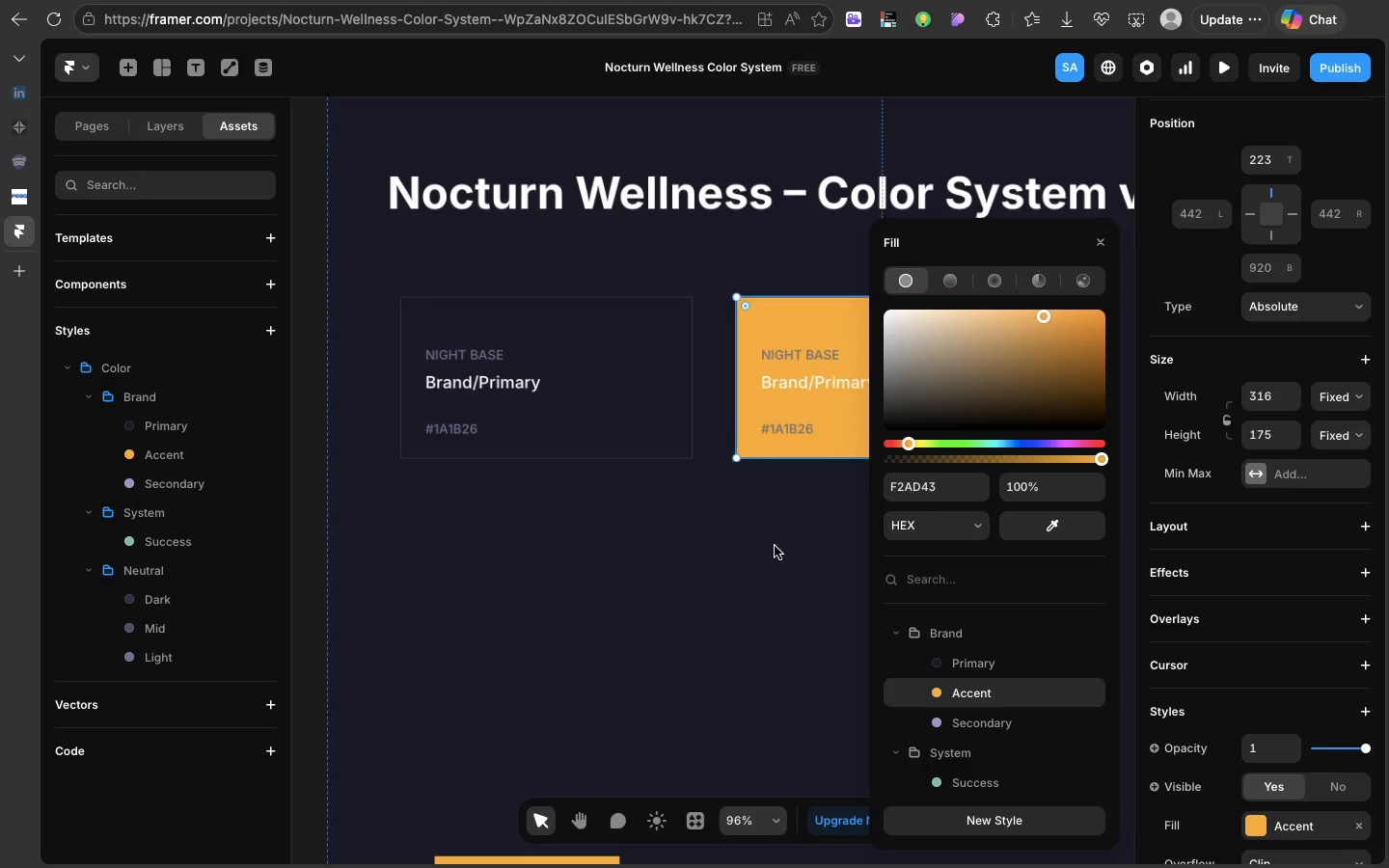 
left_click([775, 546])
 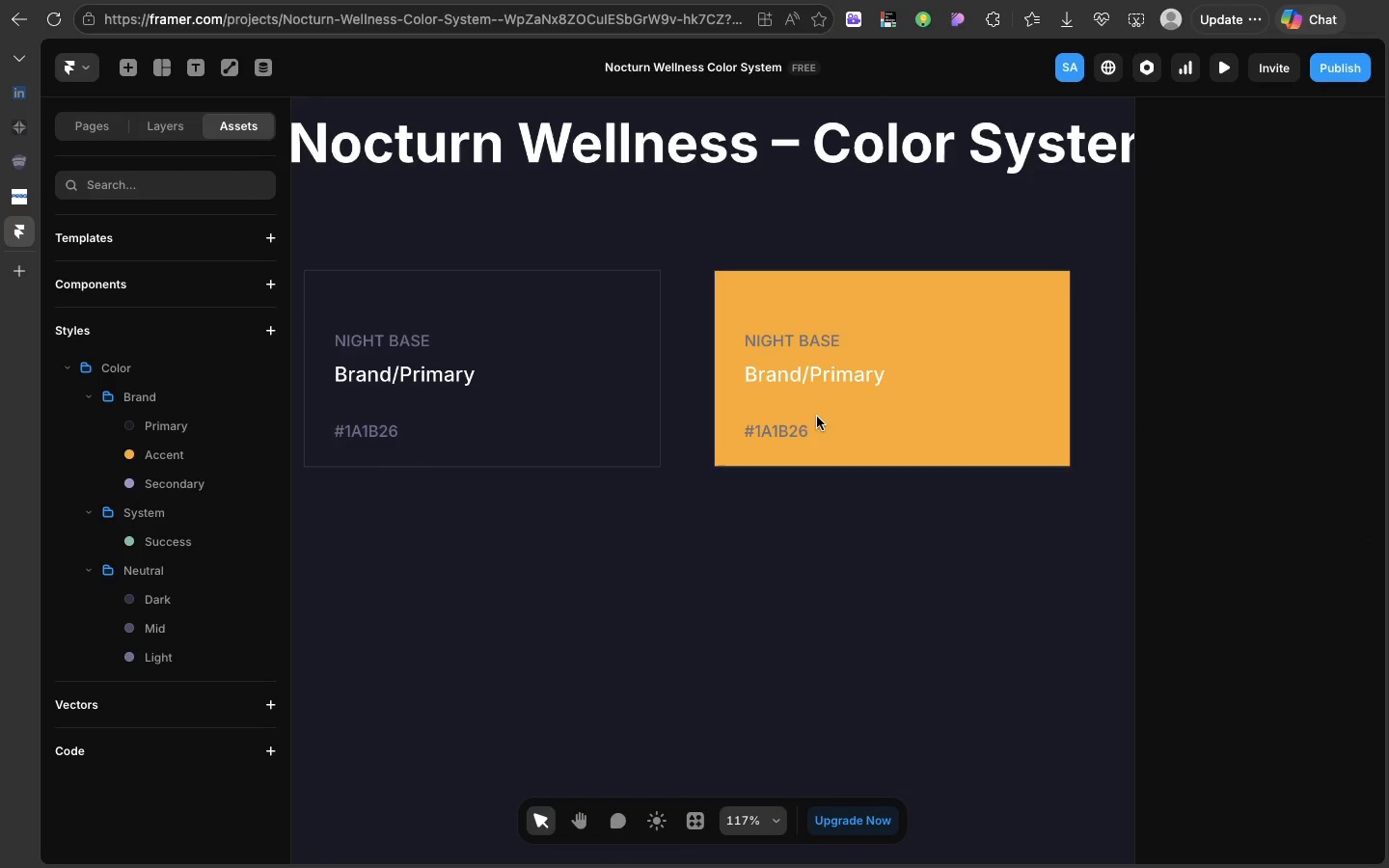 
left_click([816, 371])
 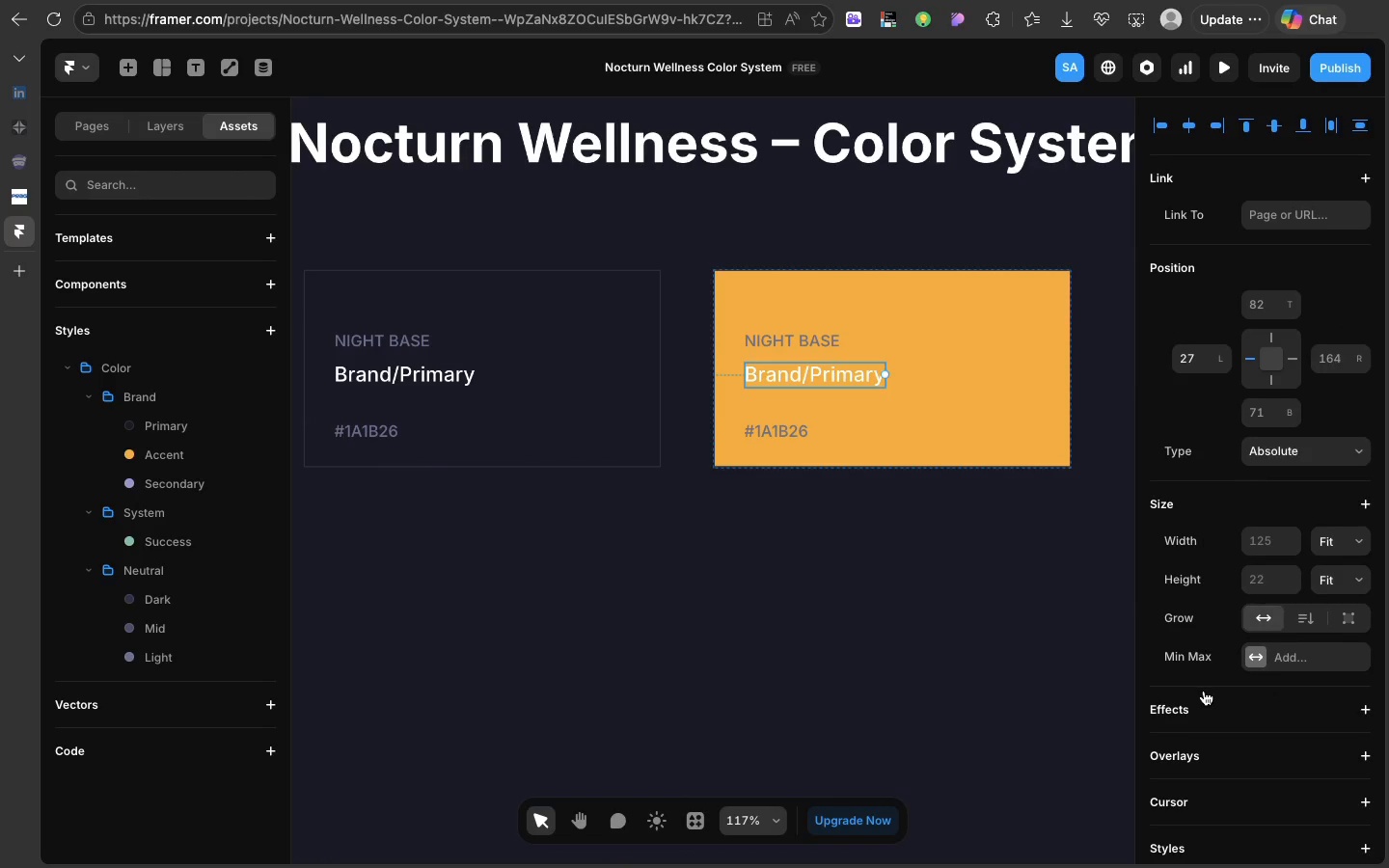 
scroll: coordinate [1252, 827], scroll_direction: down, amount: 39.0
 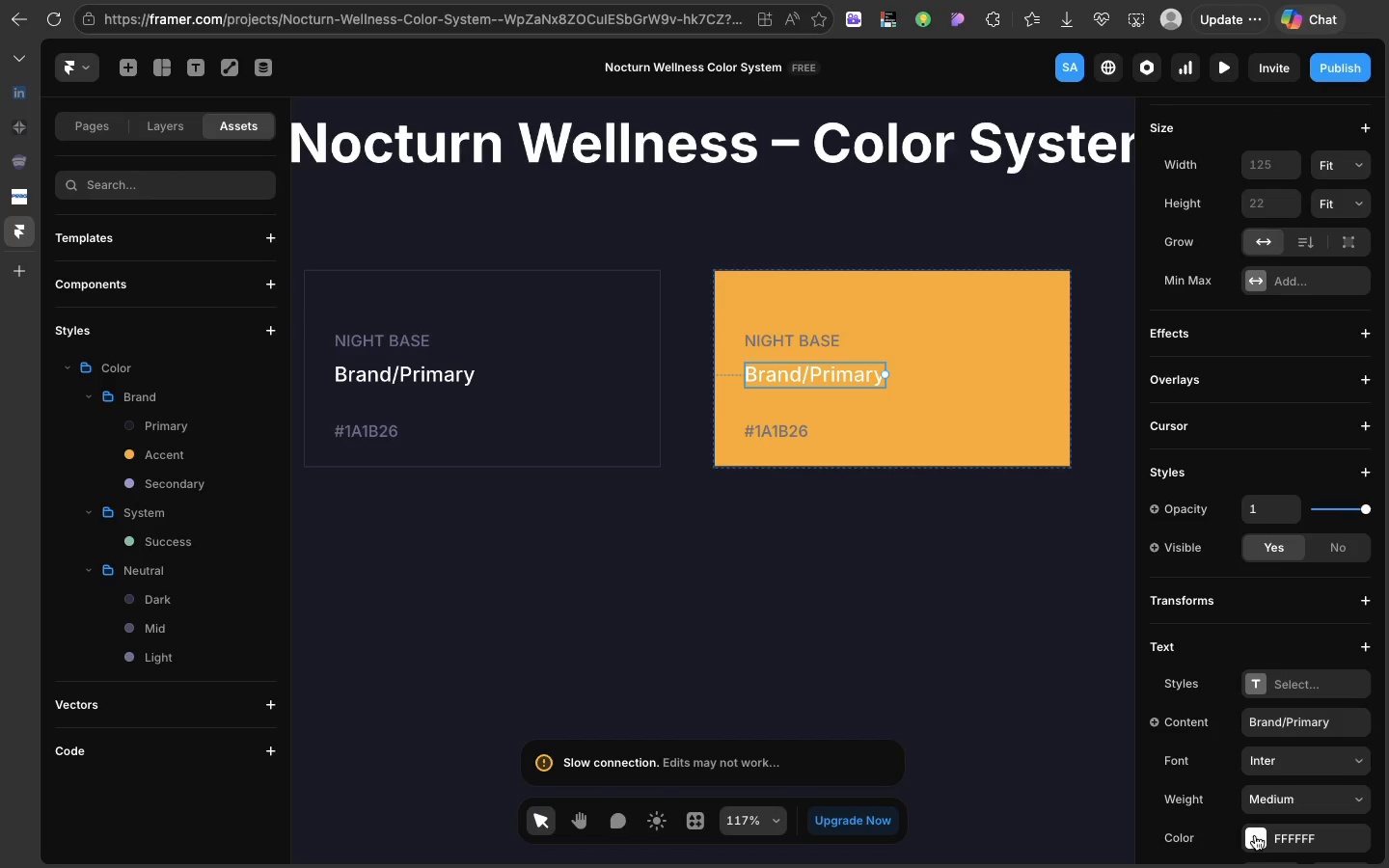 
left_click([1255, 835])
 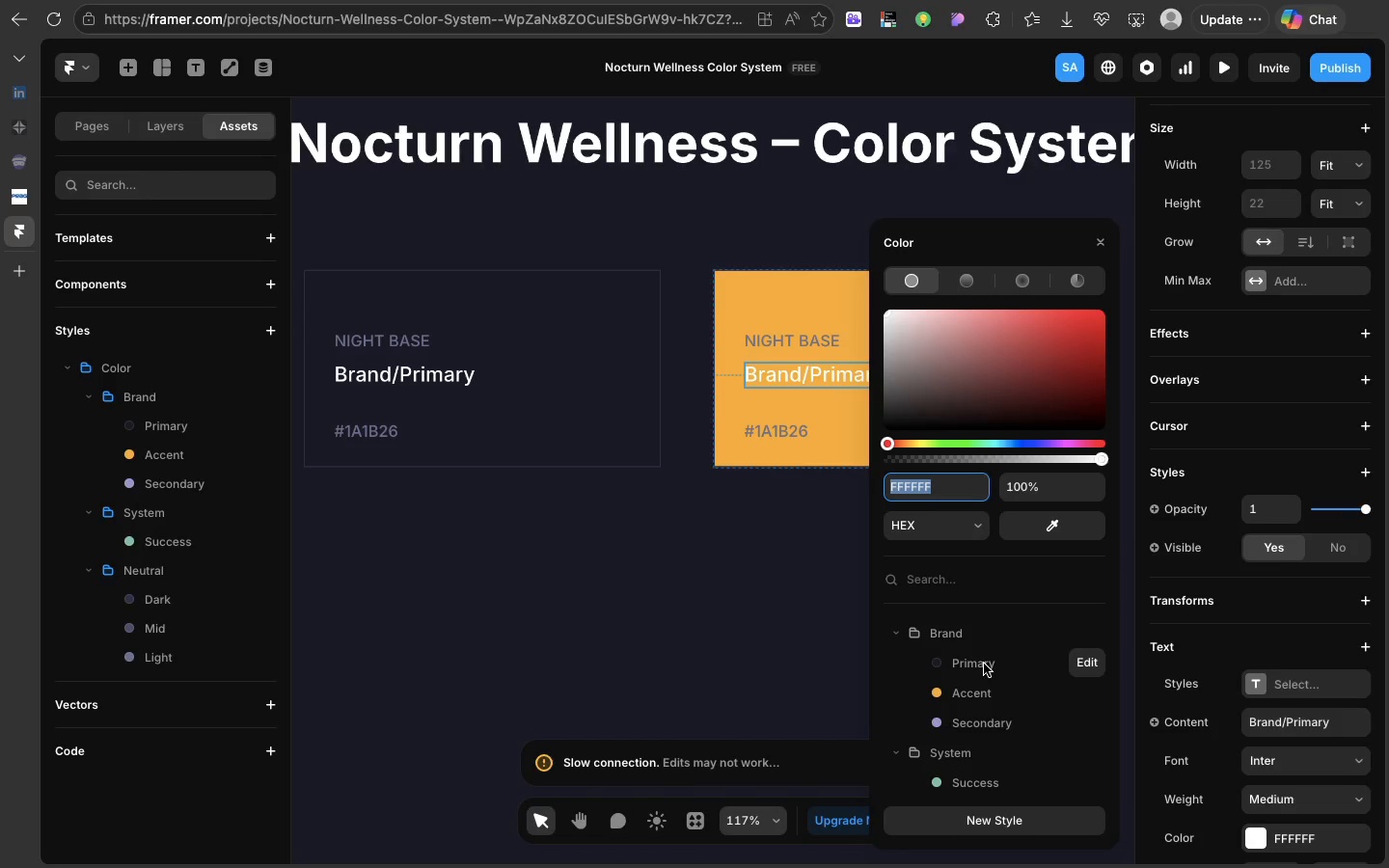 
left_click([984, 664])
 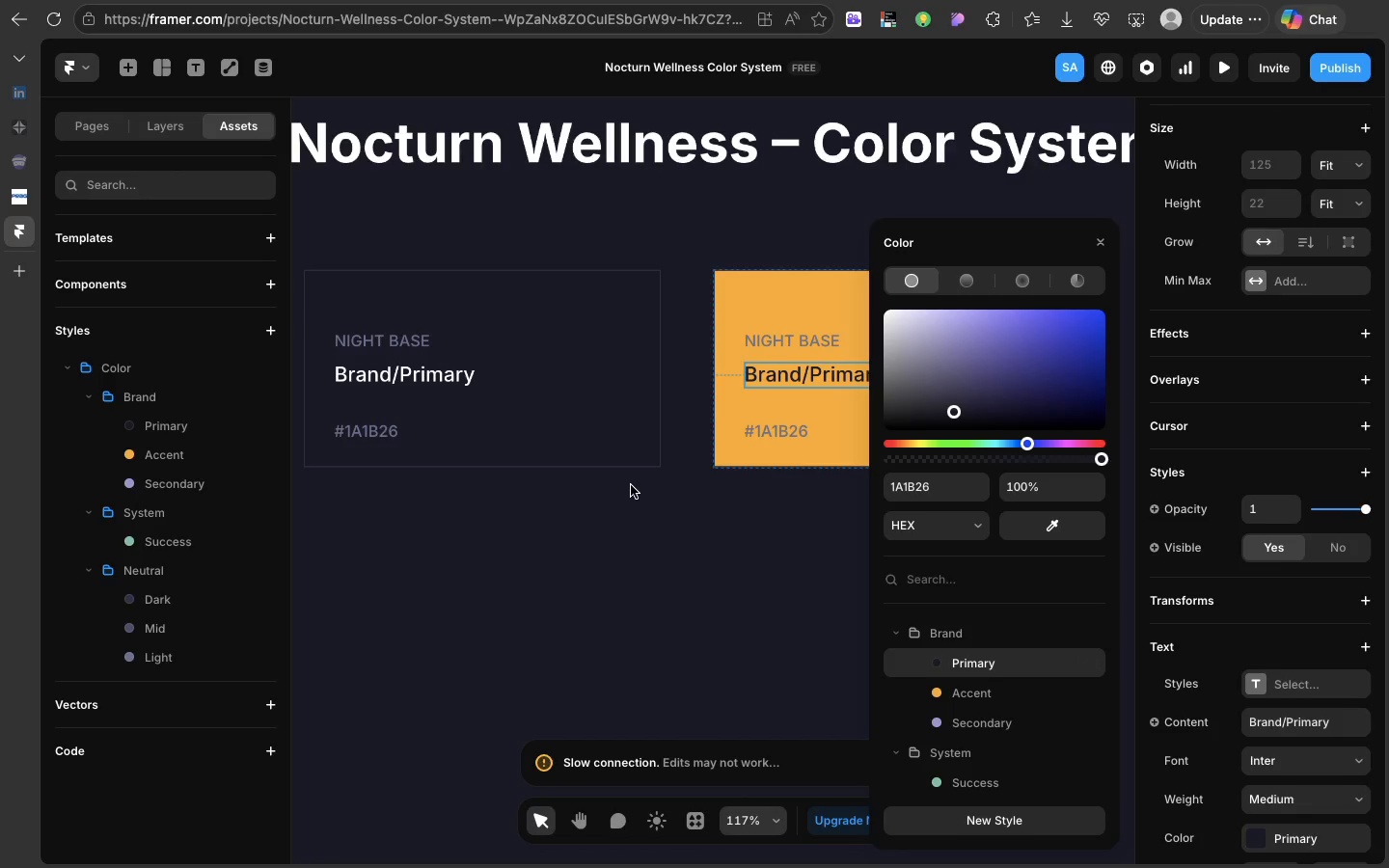 
left_click([631, 485])
 